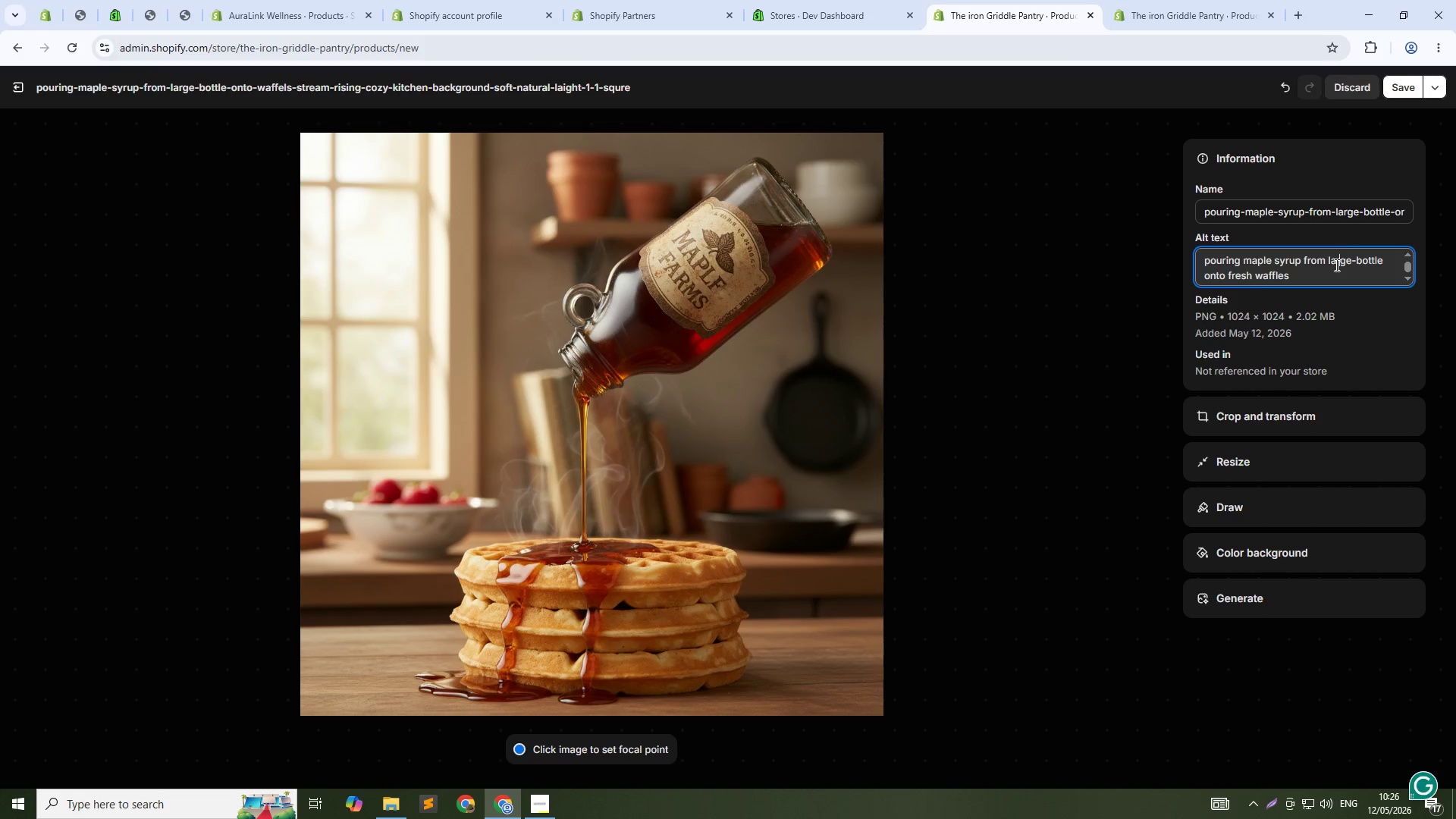 
key(ArrowRight)
 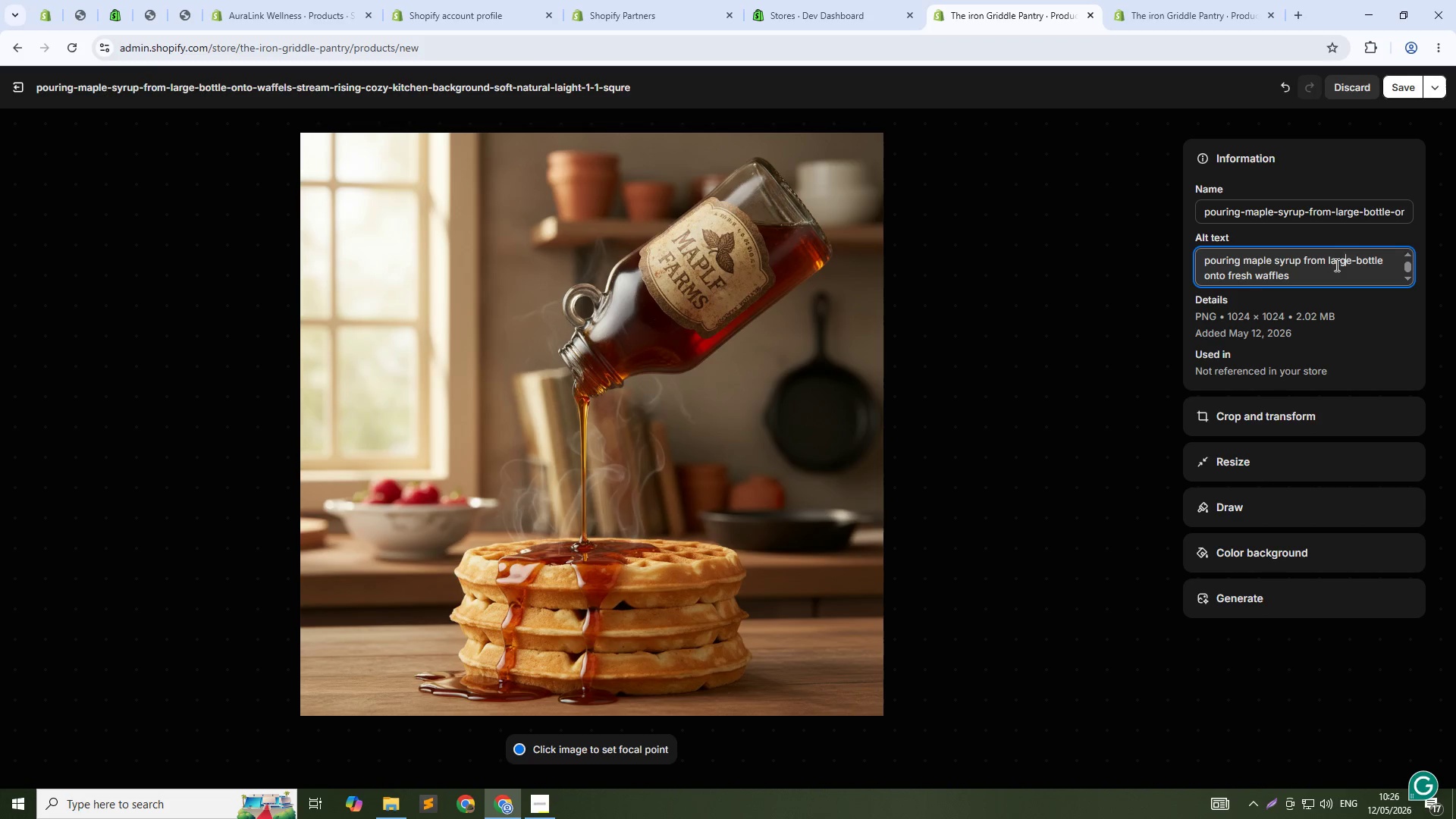 
key(ArrowRight)
 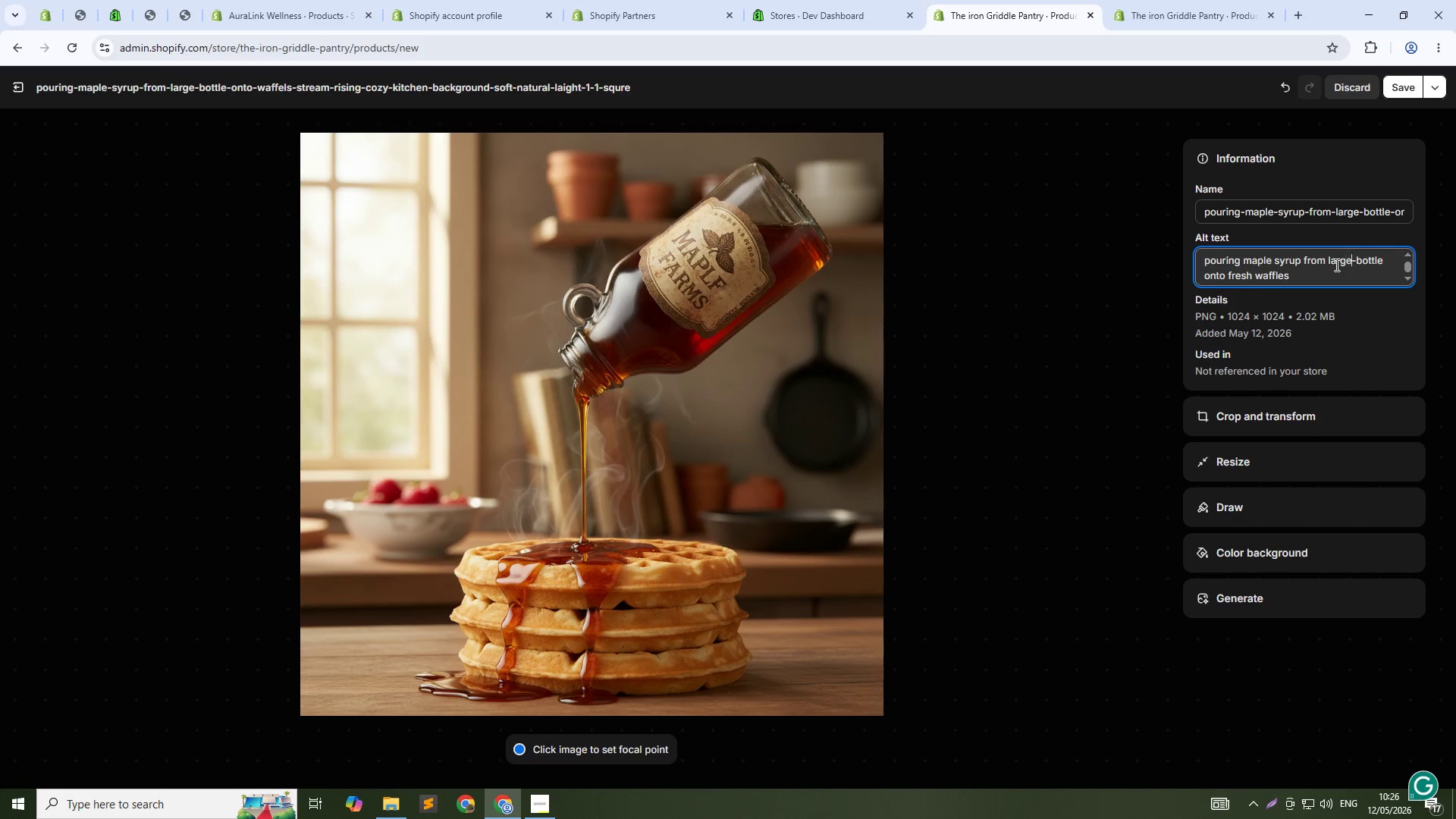 
key(ArrowRight)
 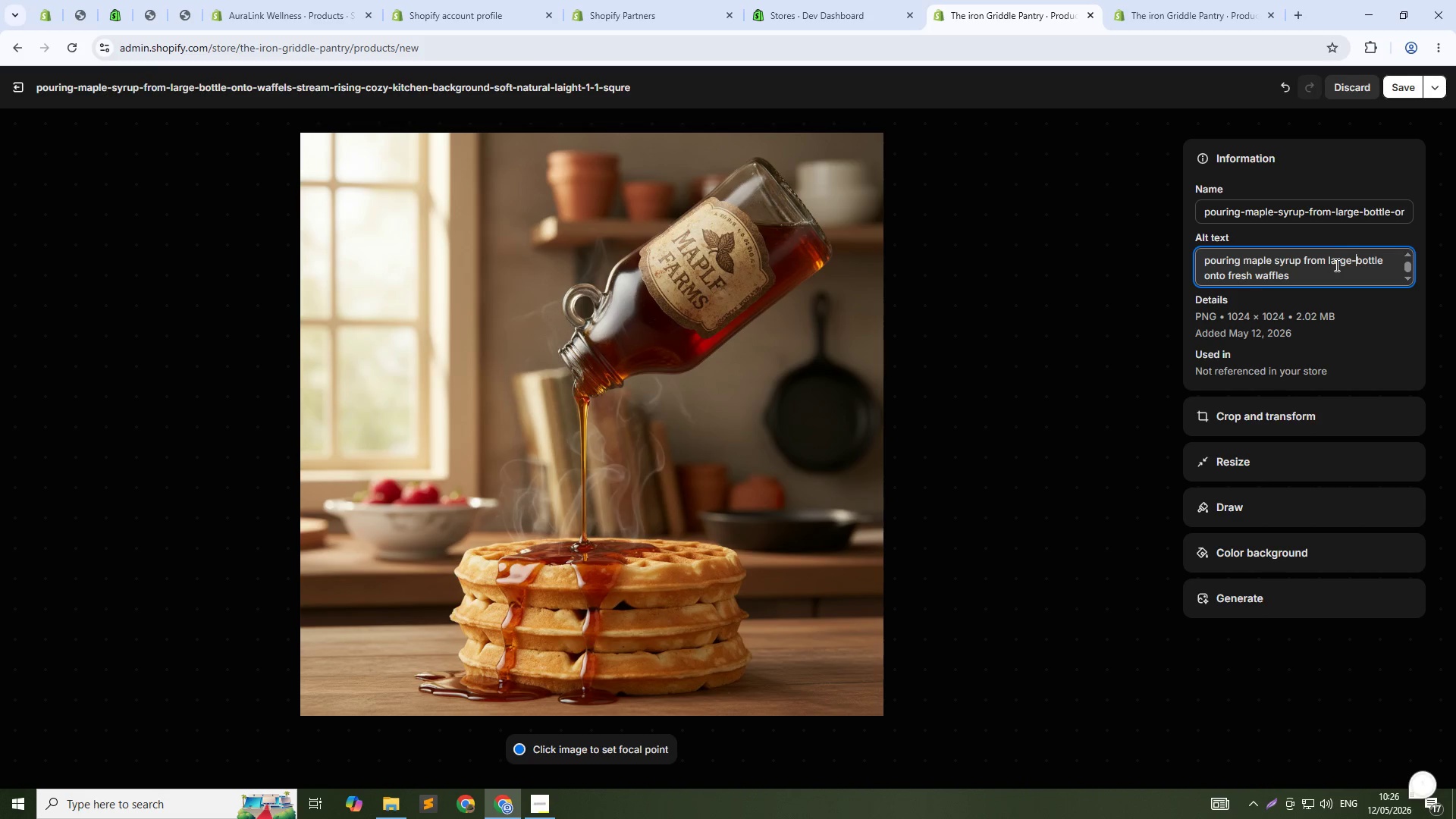 
key(Space)
 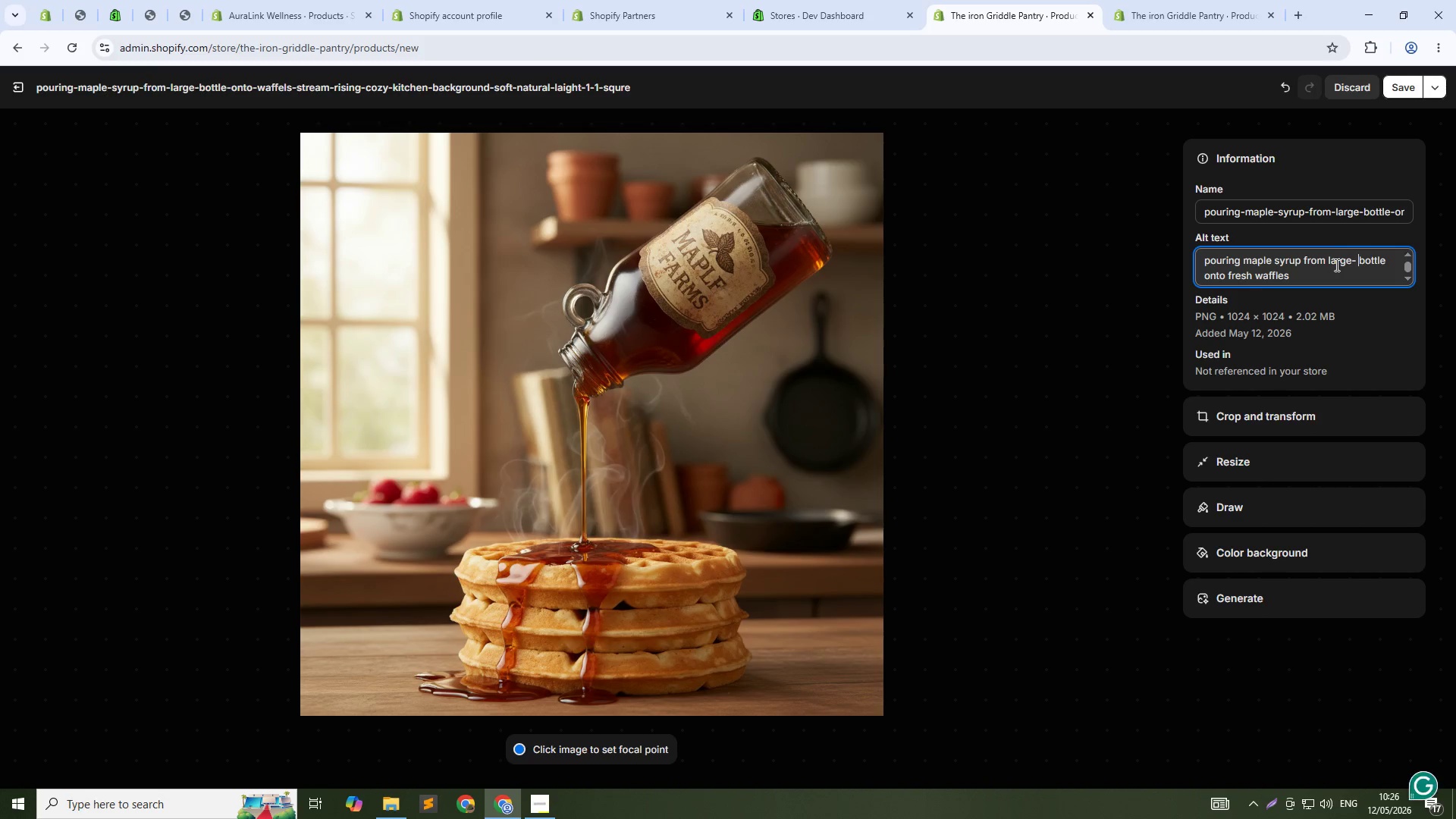 
key(Backspace)
 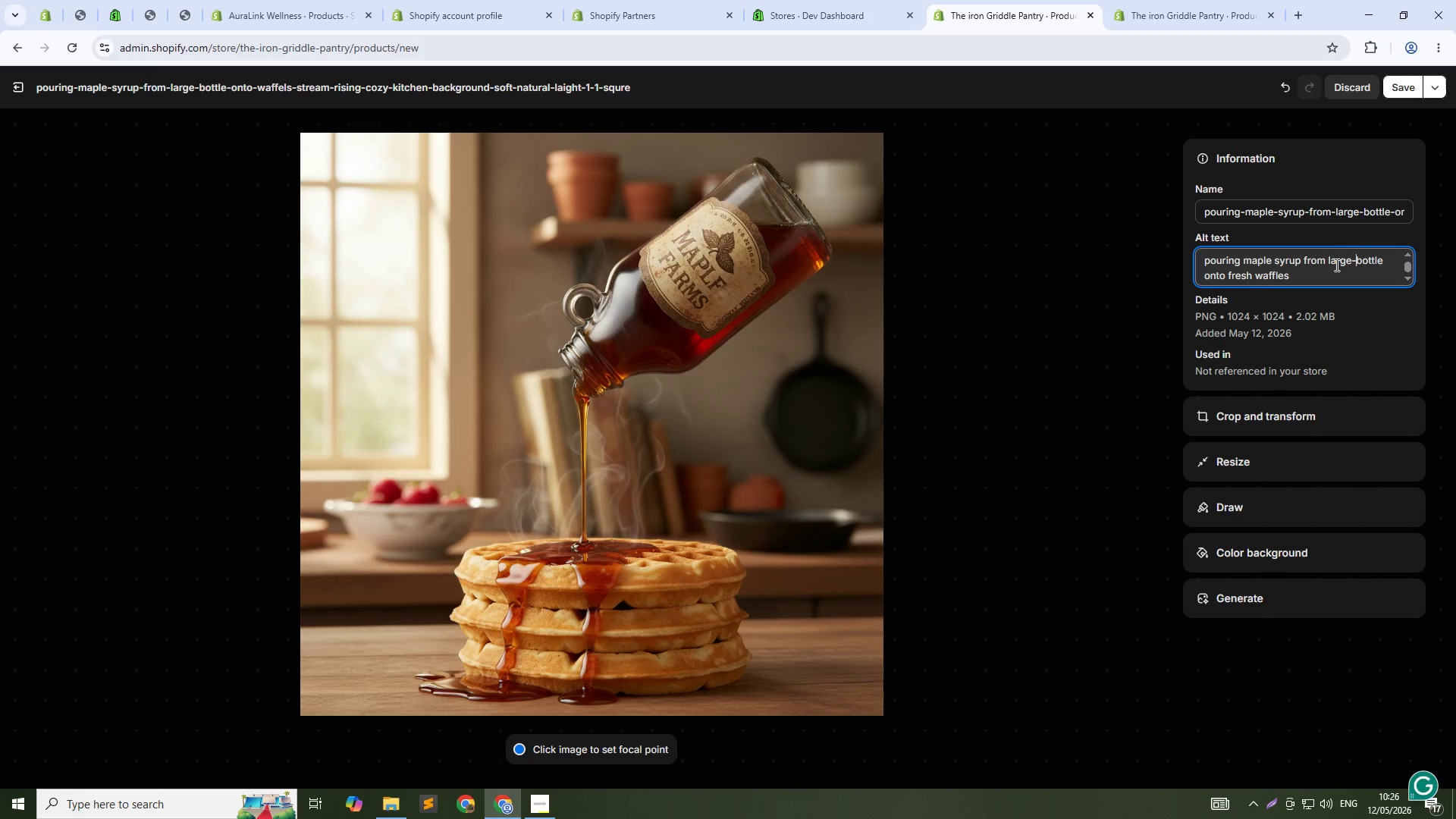 
key(Space)
 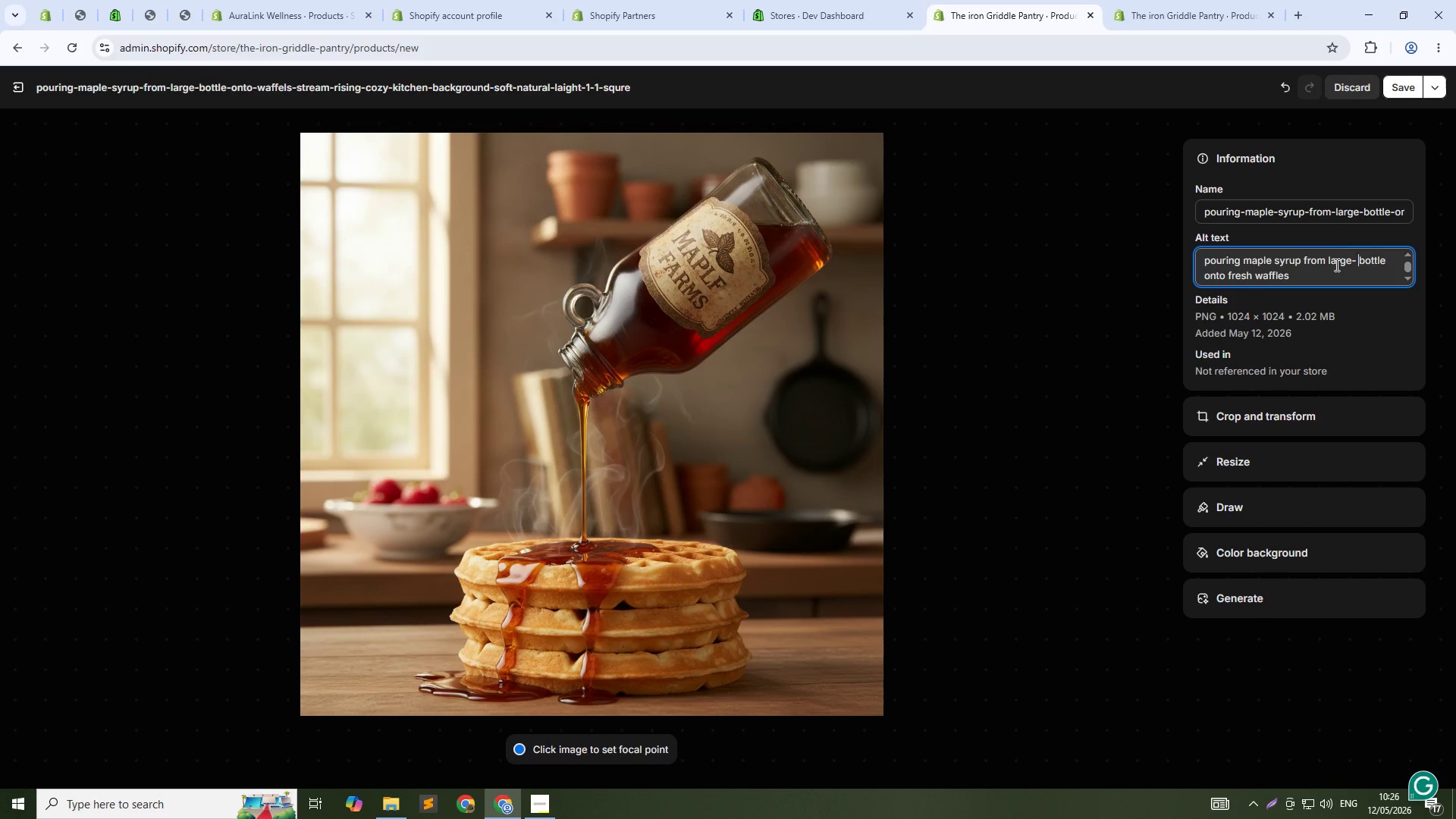 
key(Backspace)
 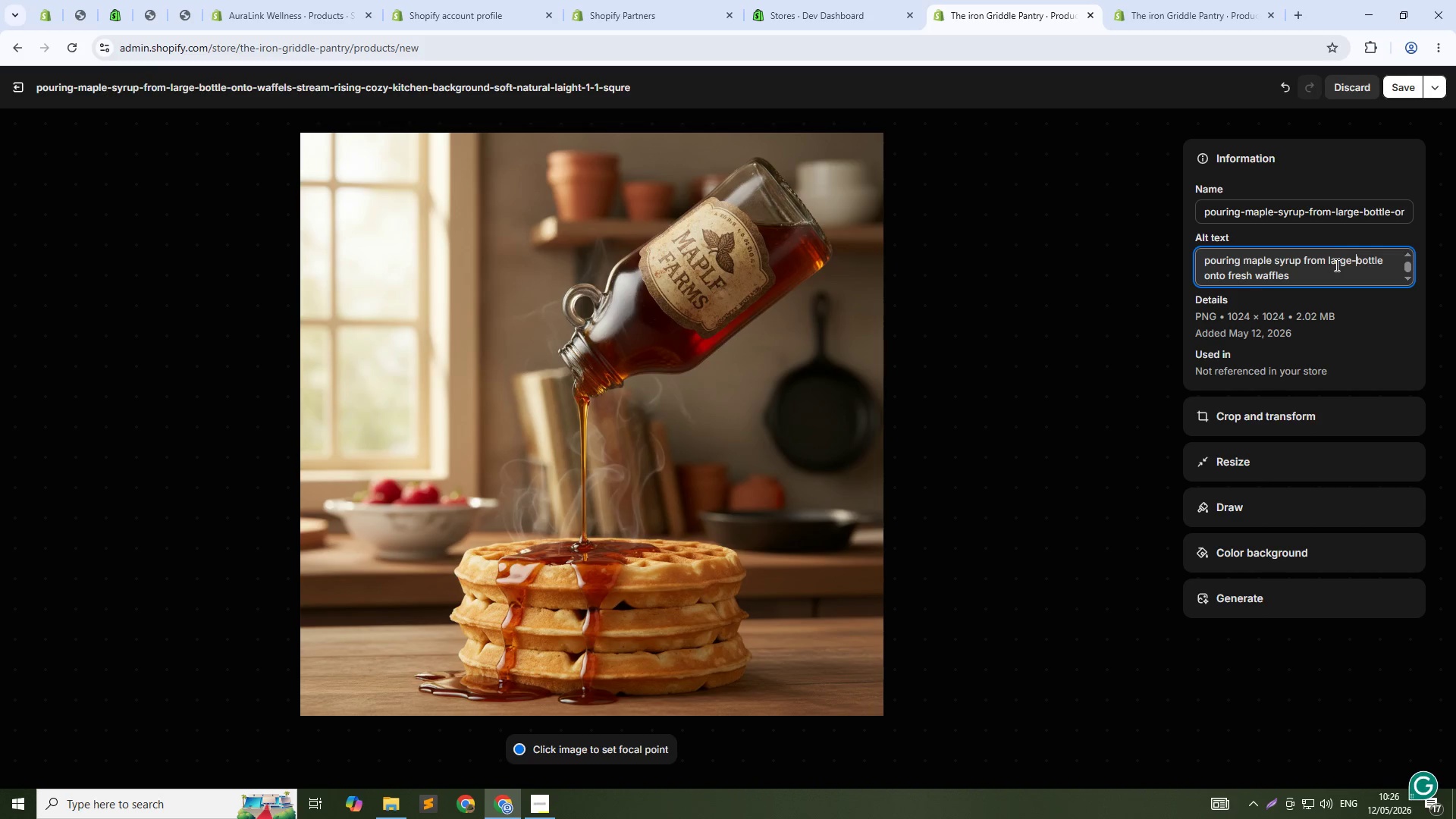 
key(Backspace)
 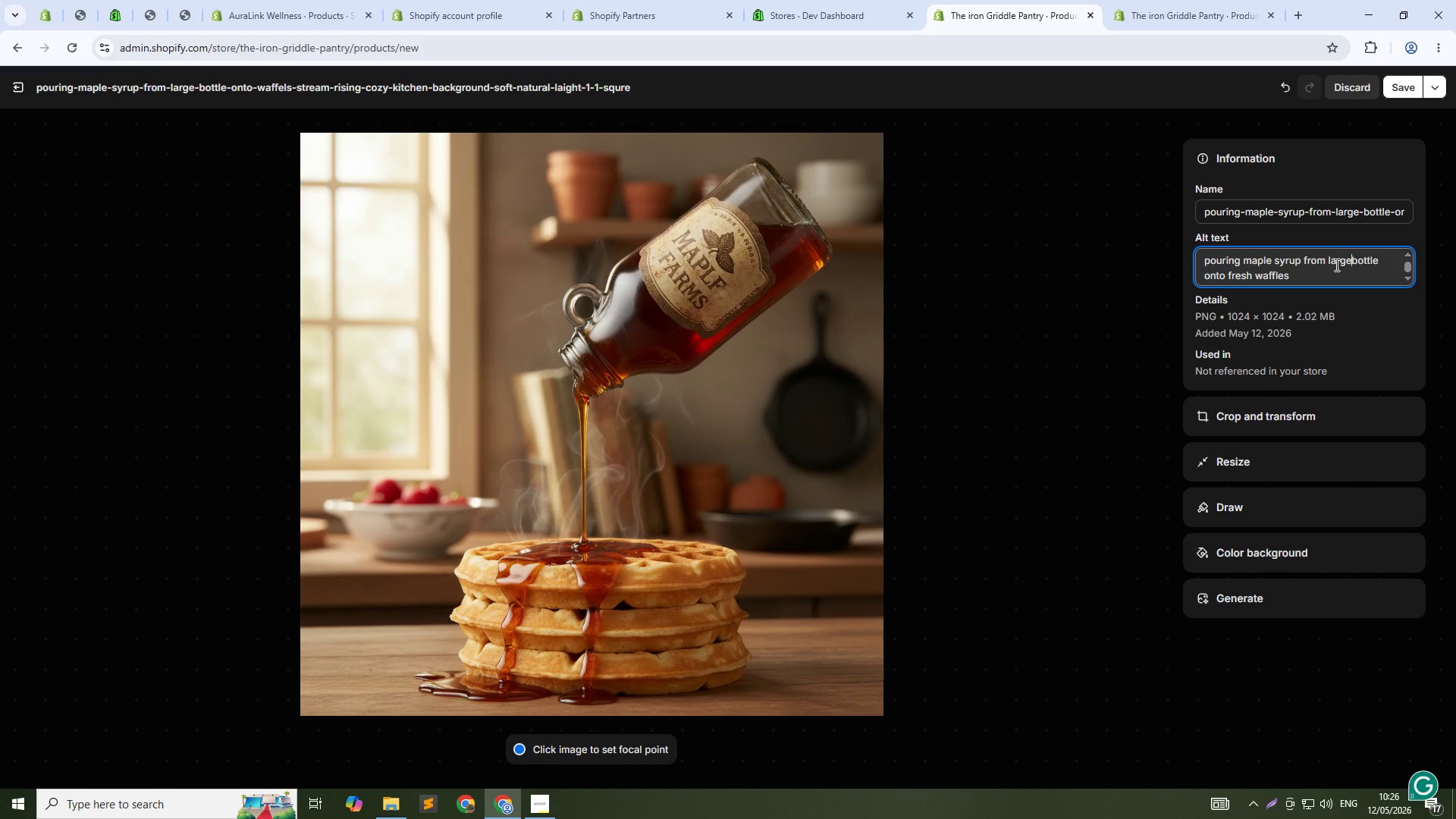 
key(Space)
 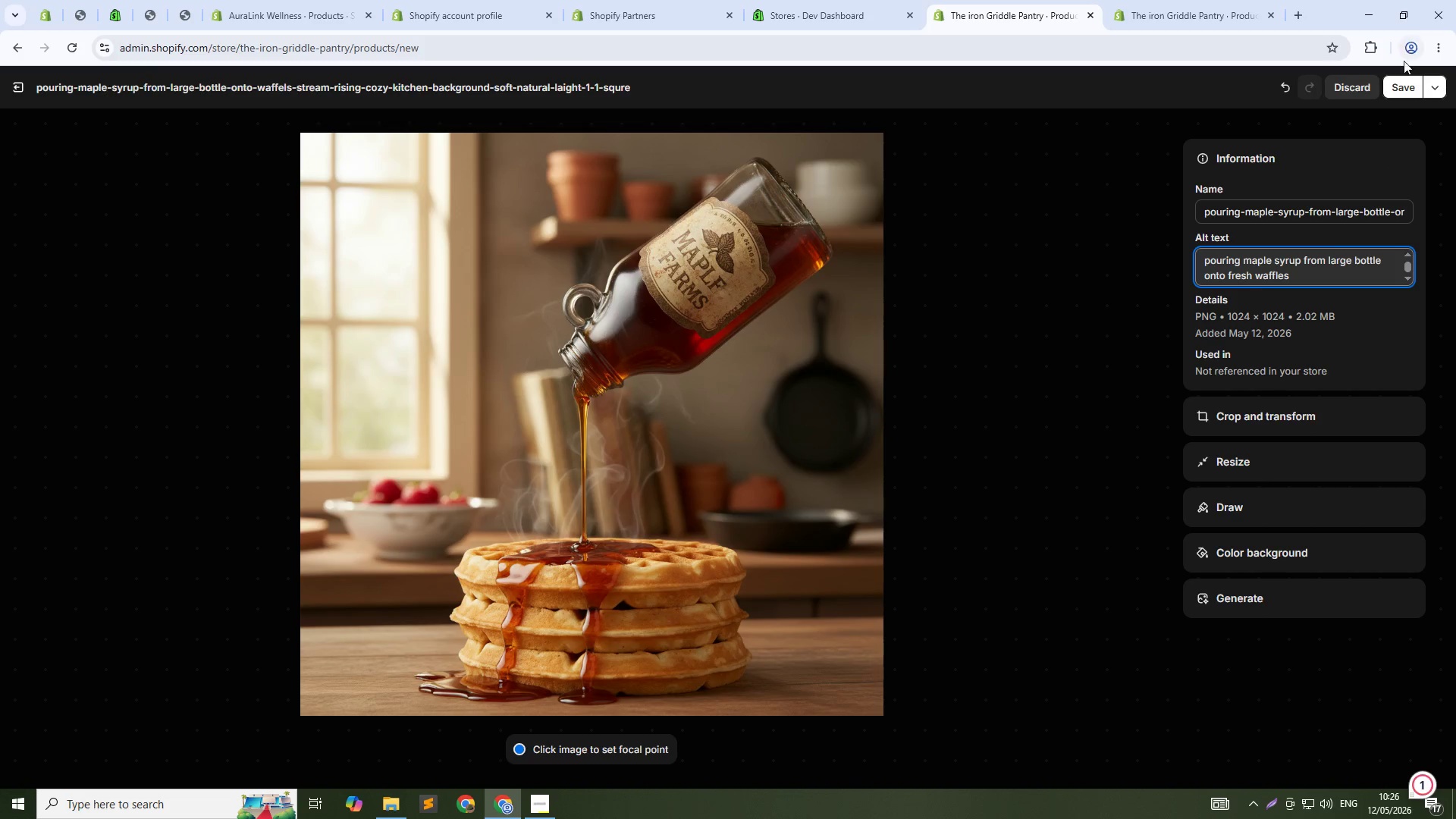 
left_click([1402, 83])
 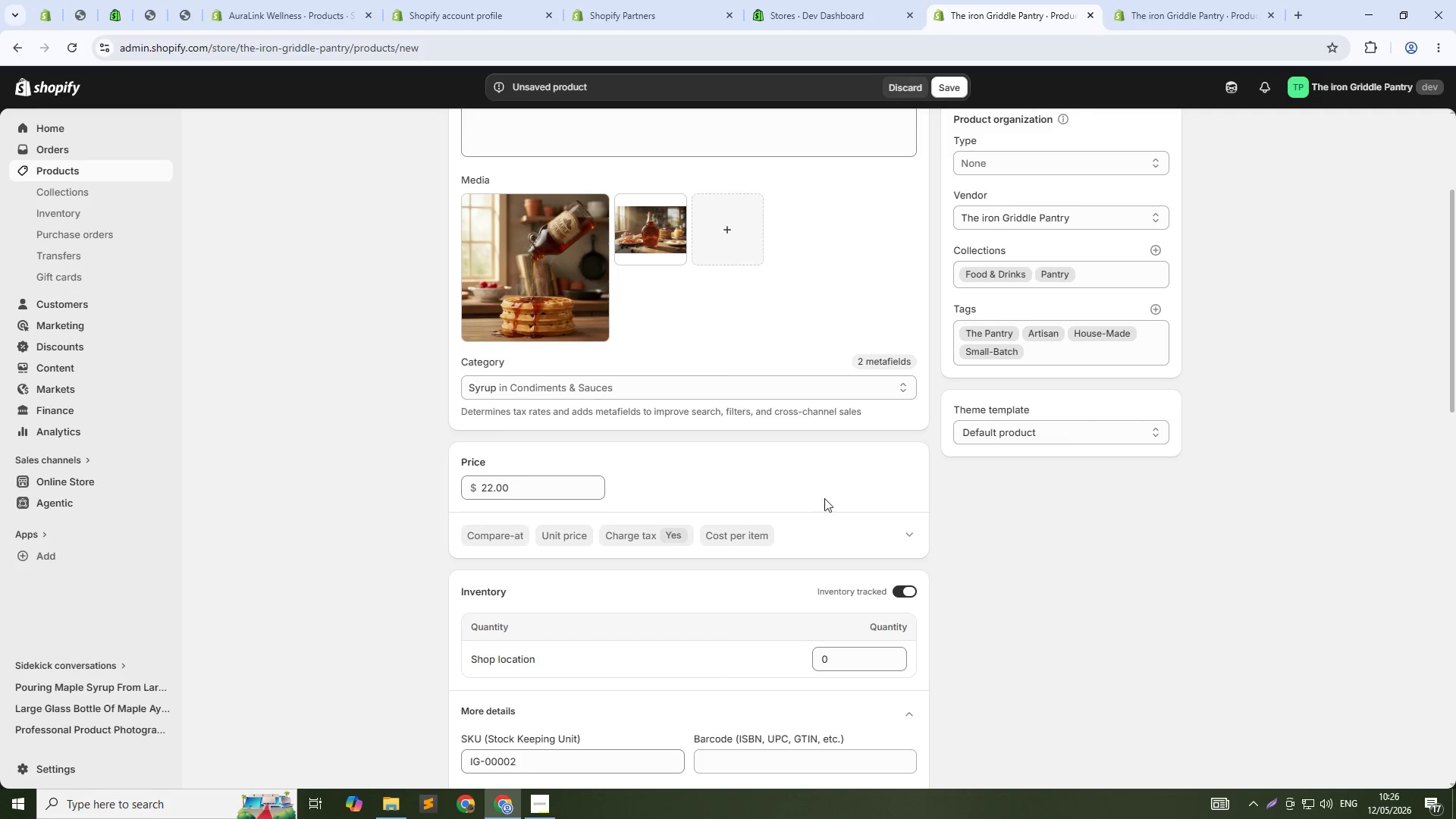 
left_click([670, 221])
 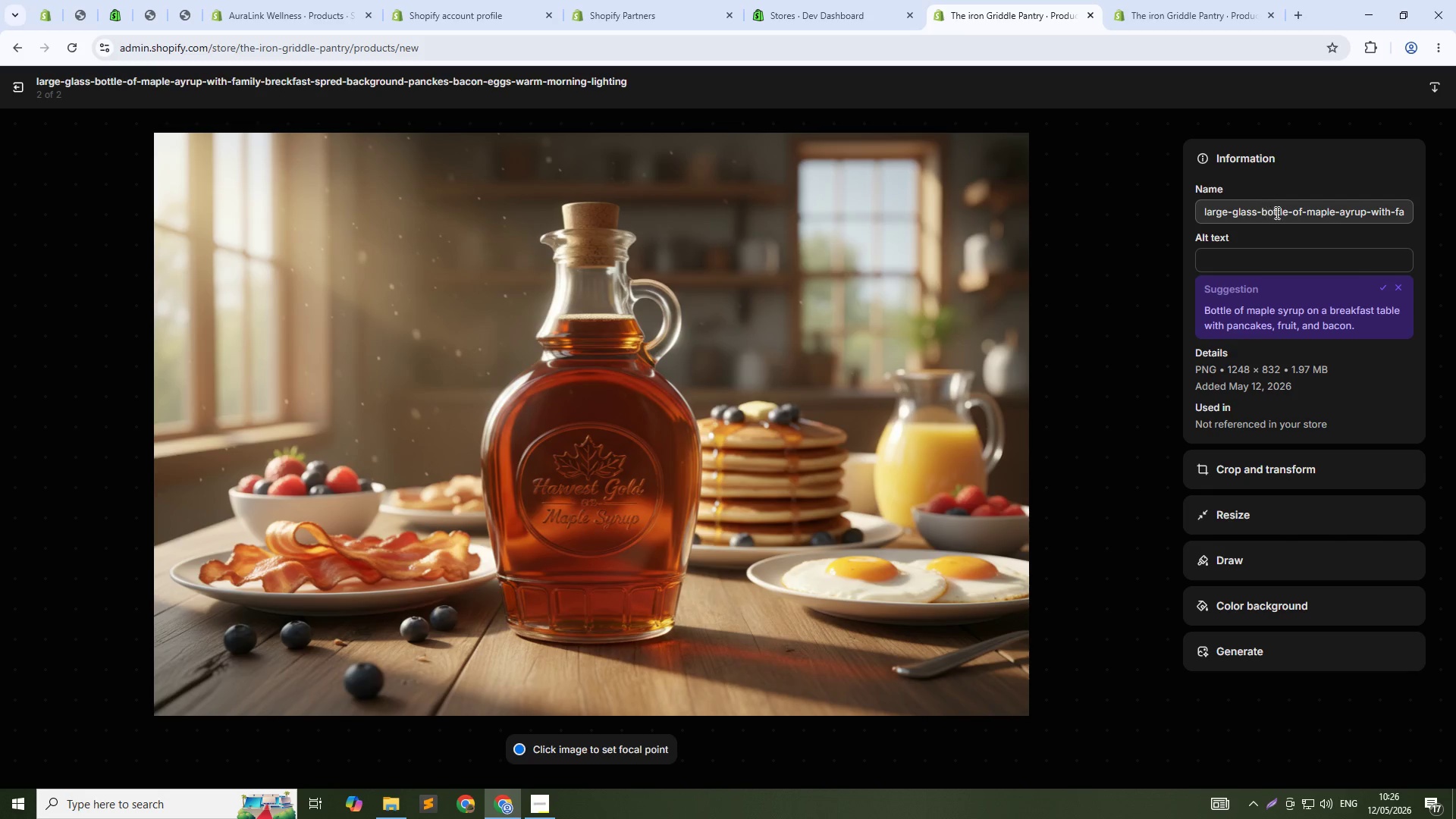 
left_click_drag(start_coordinate=[1389, 210], to_coordinate=[1148, 225])
 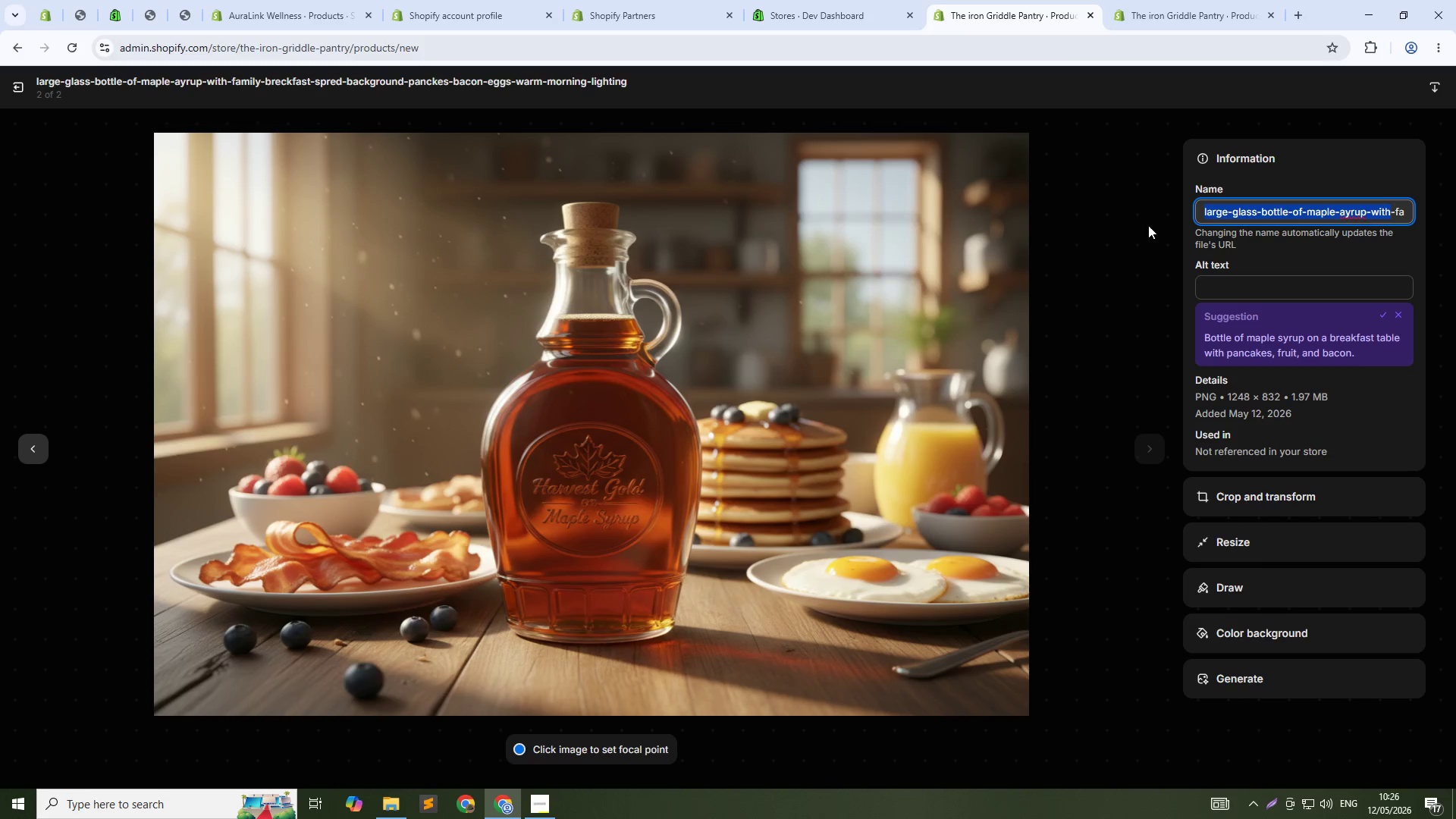 
key(Control+ControlLeft)
 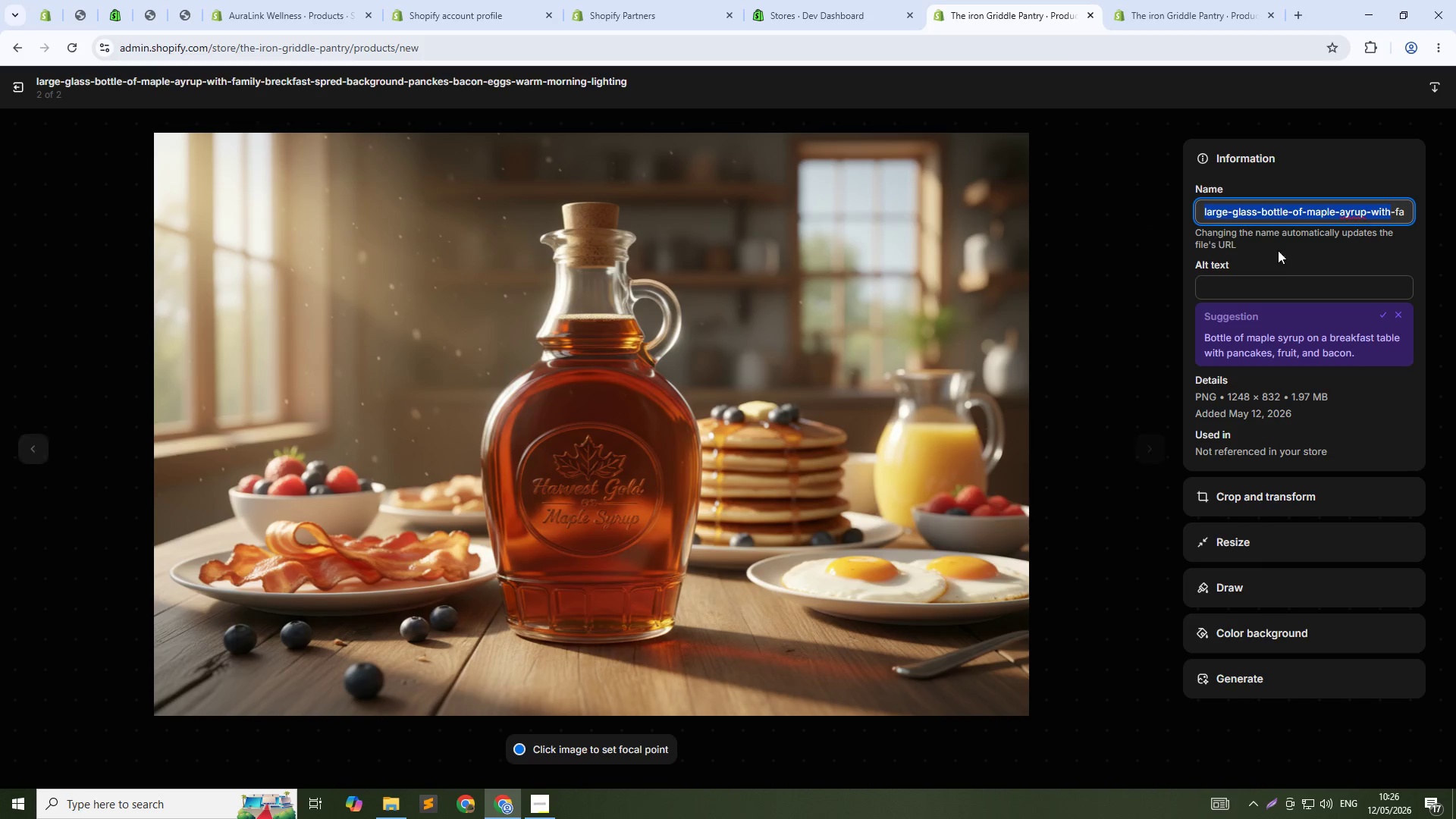 
key(Control+C)
 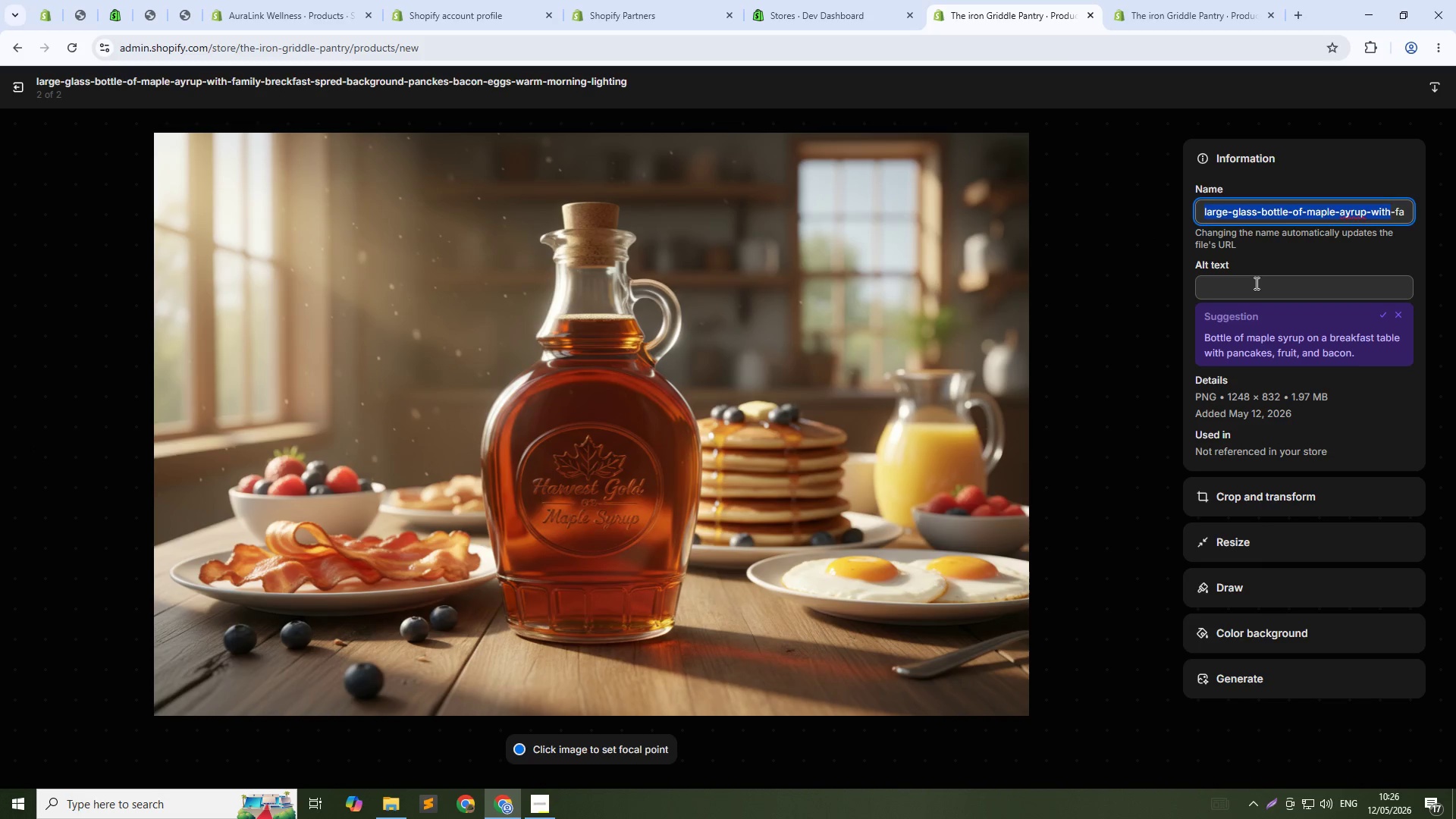 
left_click([1254, 283])
 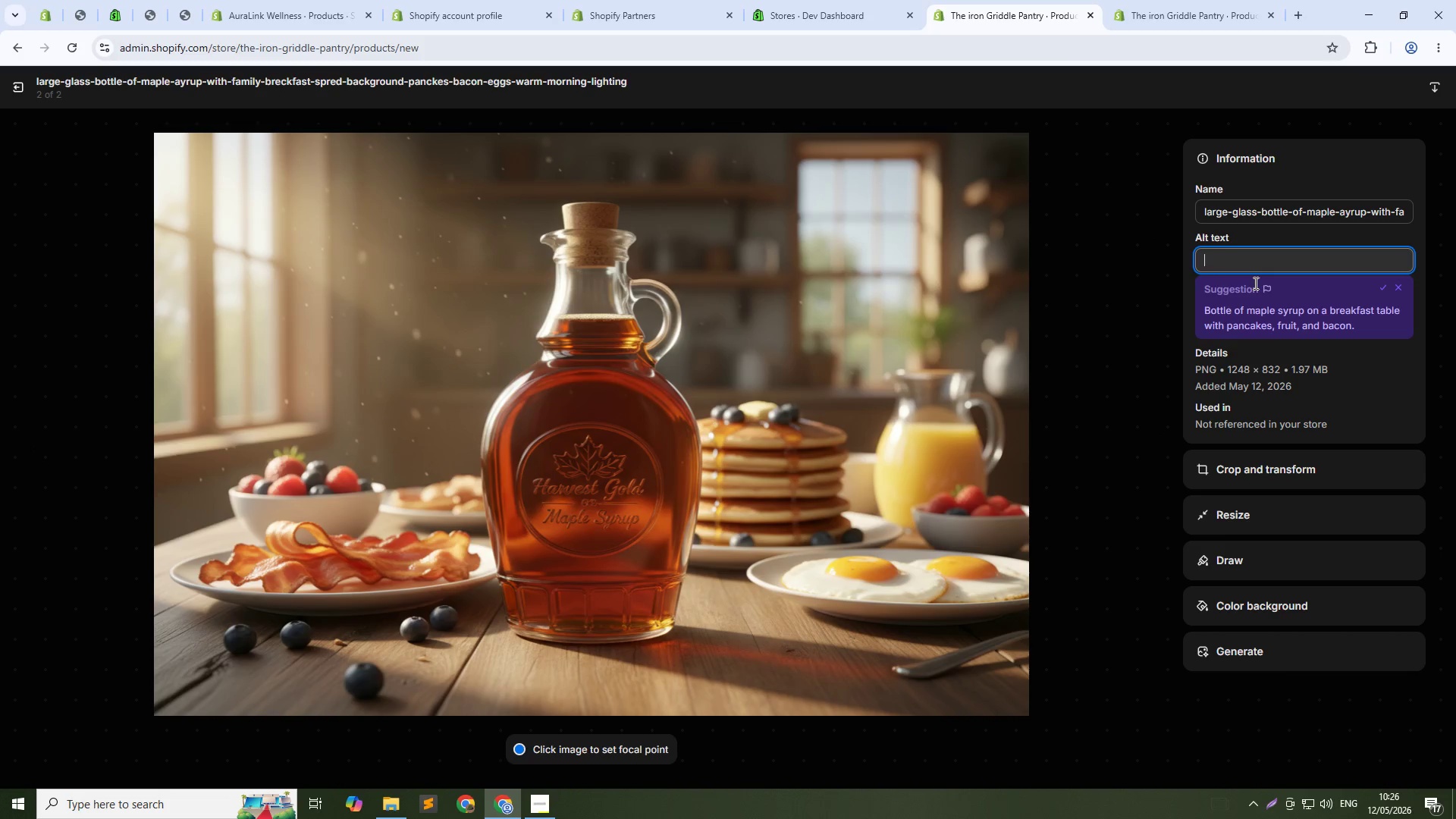 
key(Control+ControlLeft)
 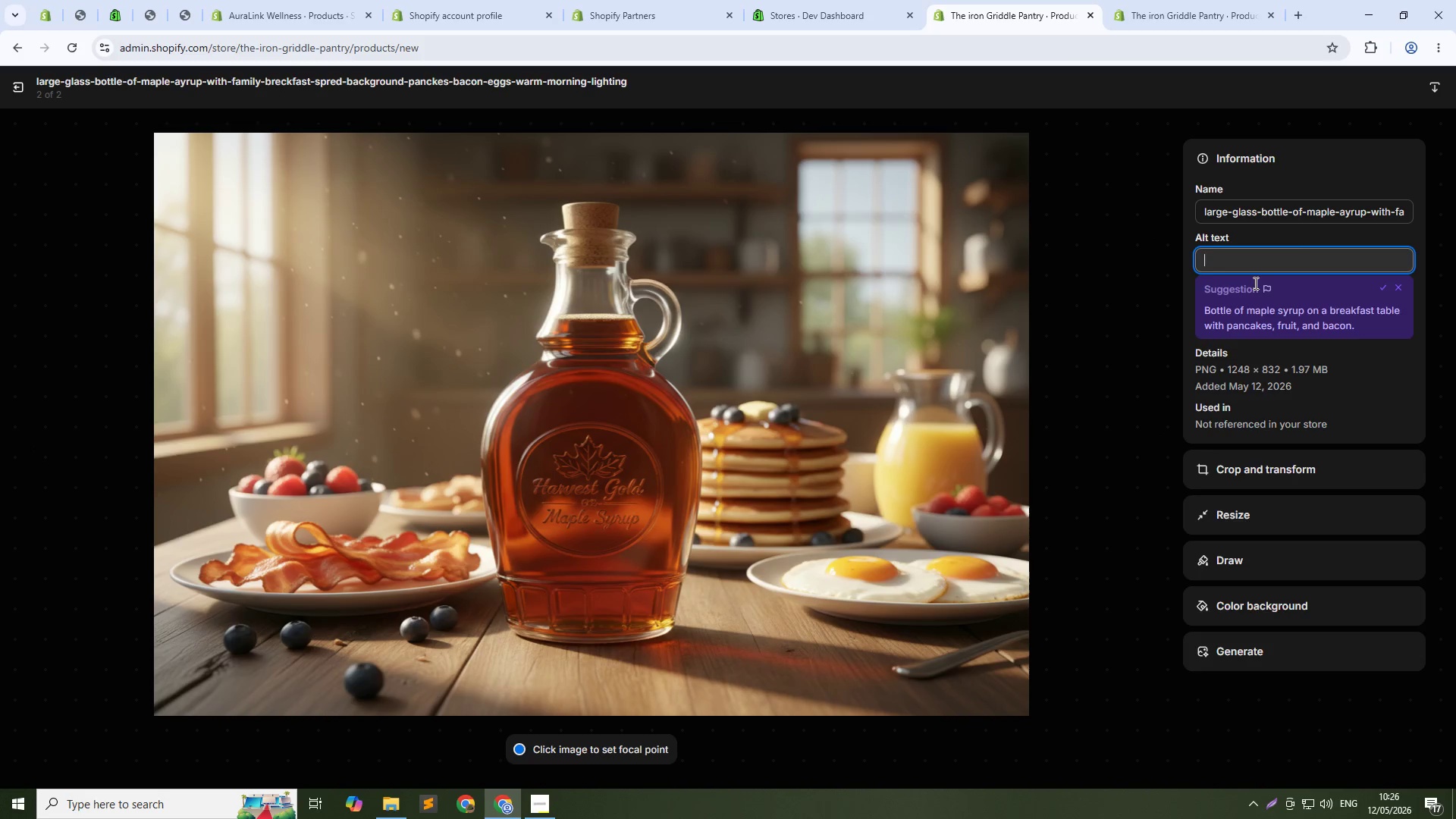 
key(Control+V)
 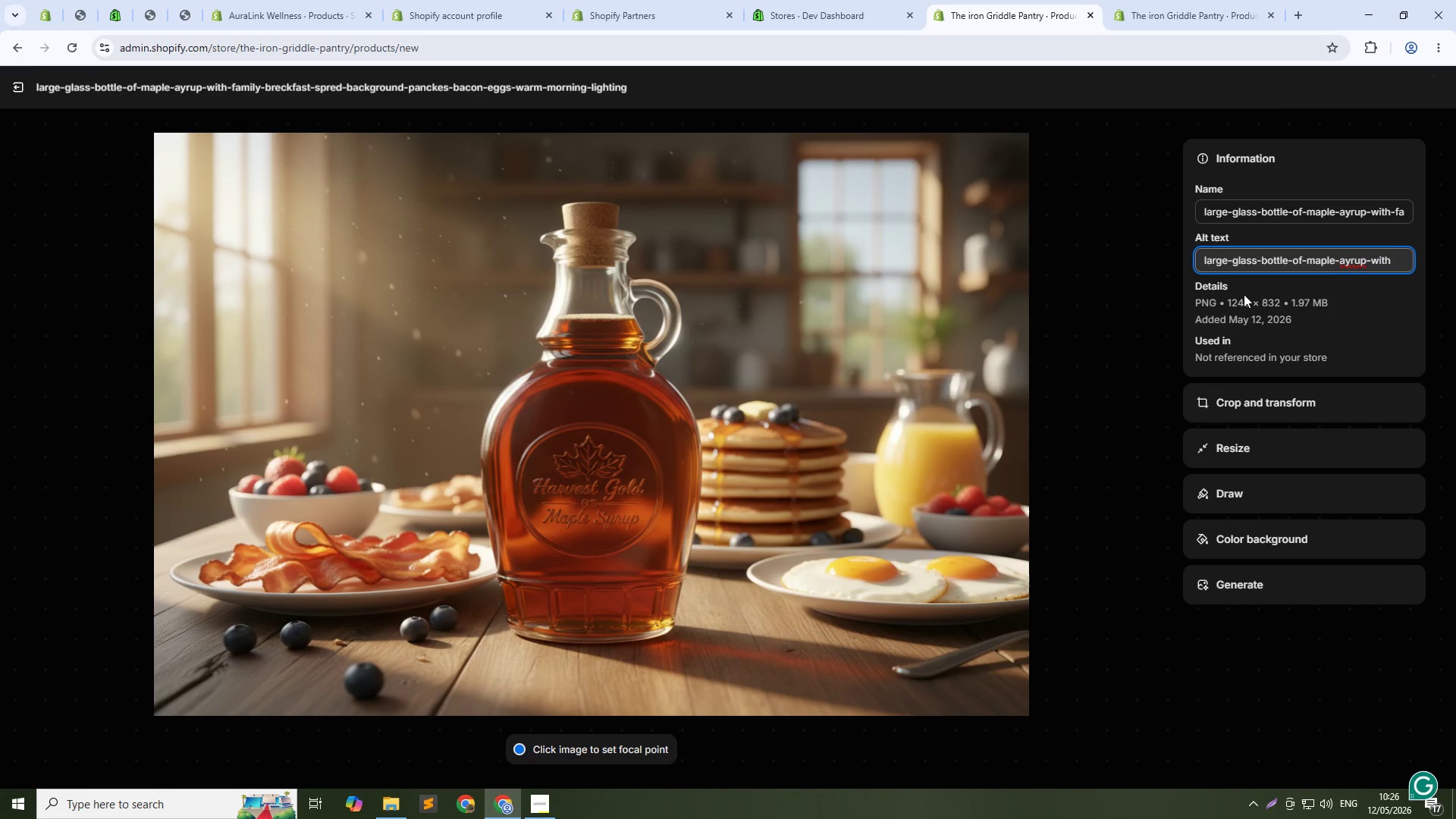 
key(ArrowLeft)
 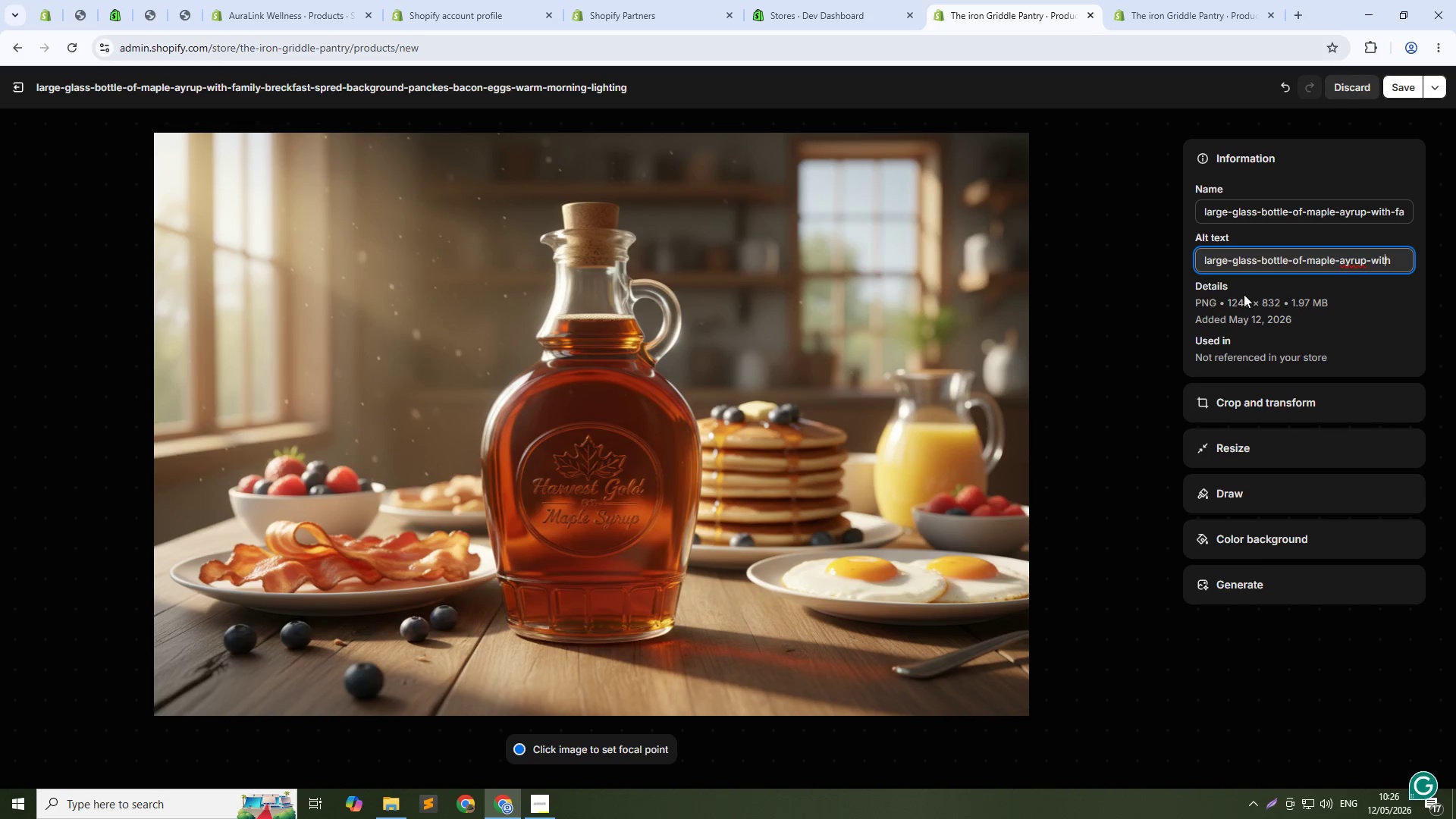 
key(Backspace)
 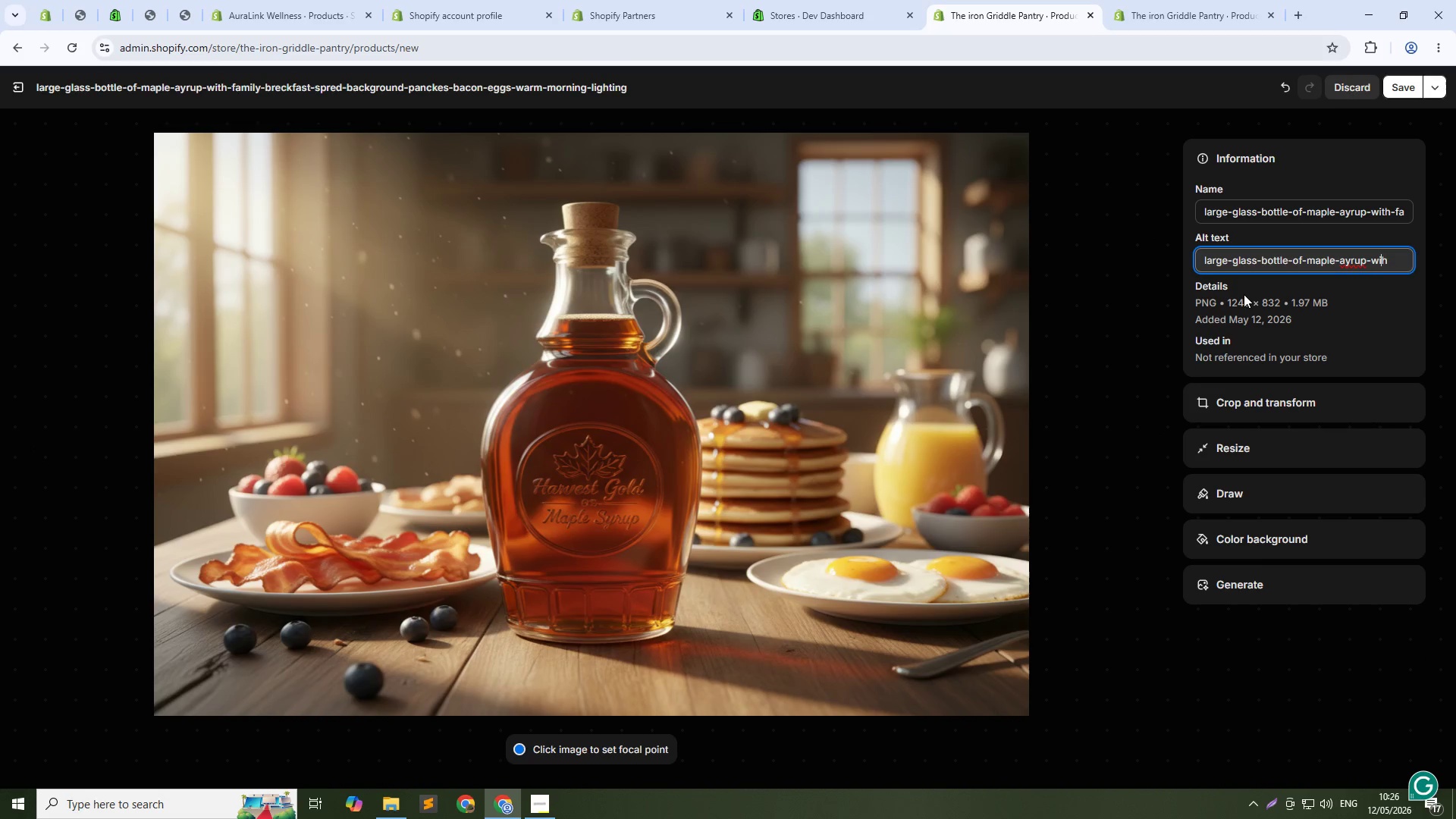 
key(ArrowLeft)
 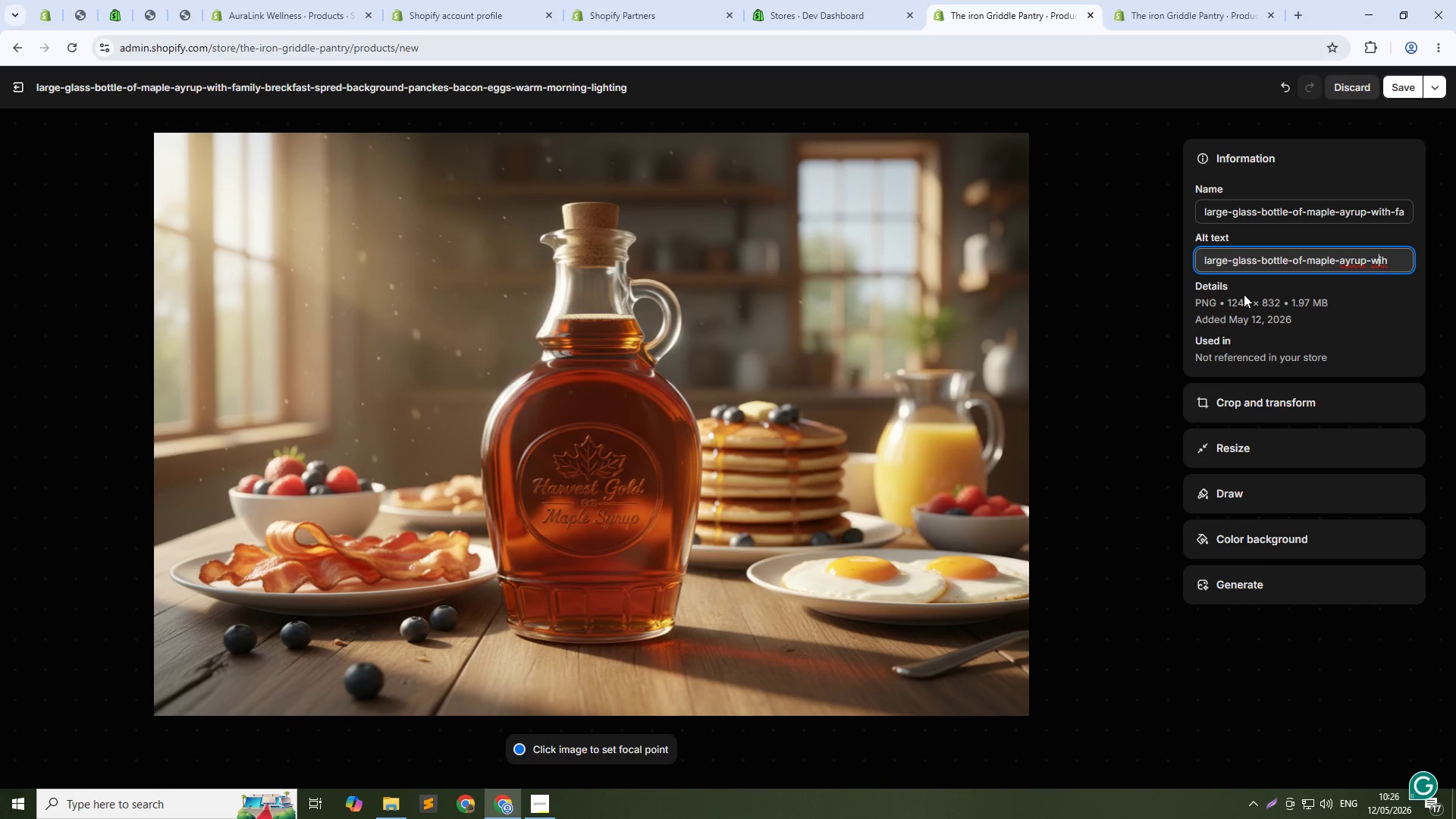 
key(ArrowLeft)
 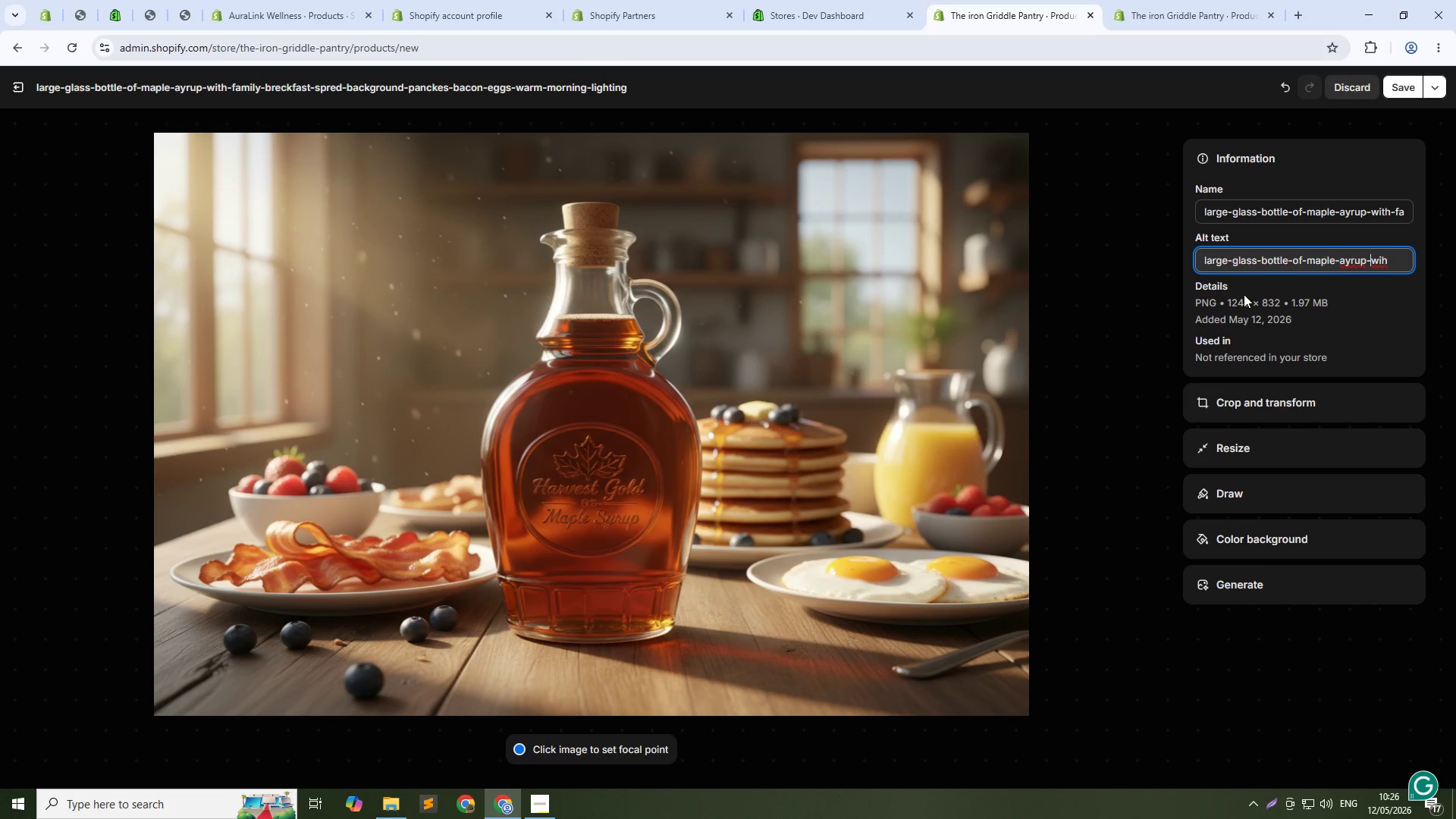 
key(ArrowLeft)
 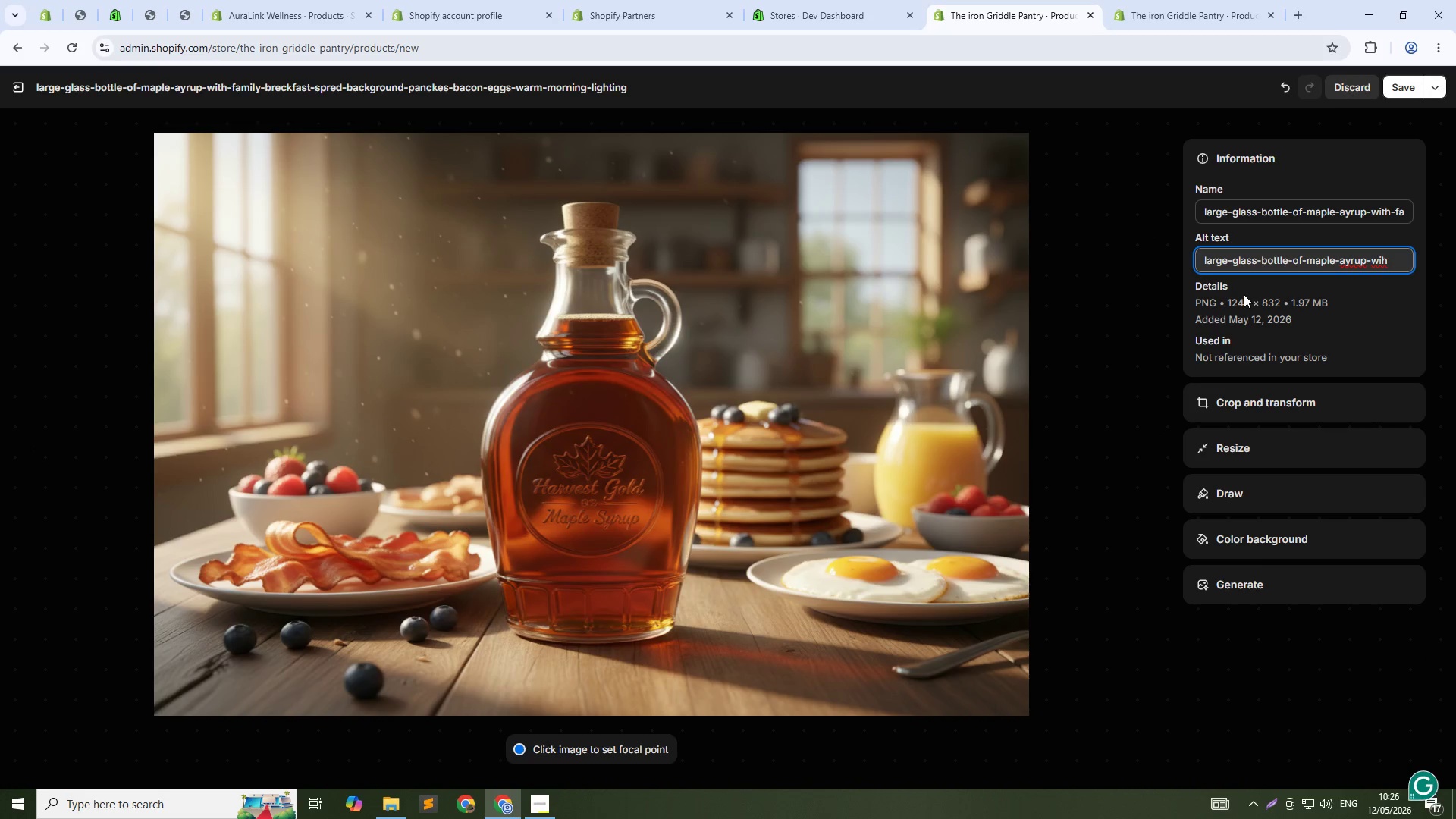 
key(ArrowRight)
 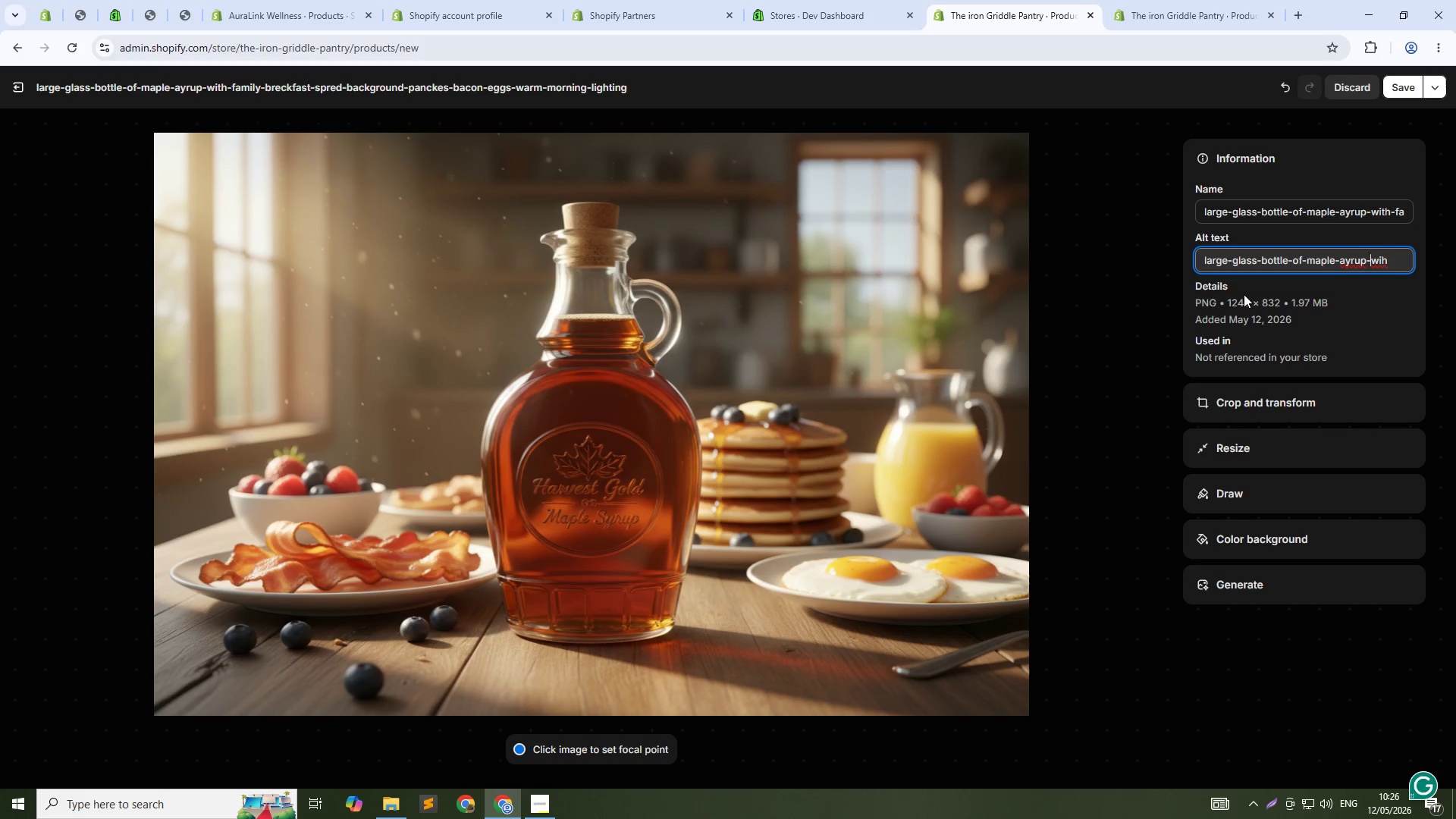 
key(ArrowRight)
 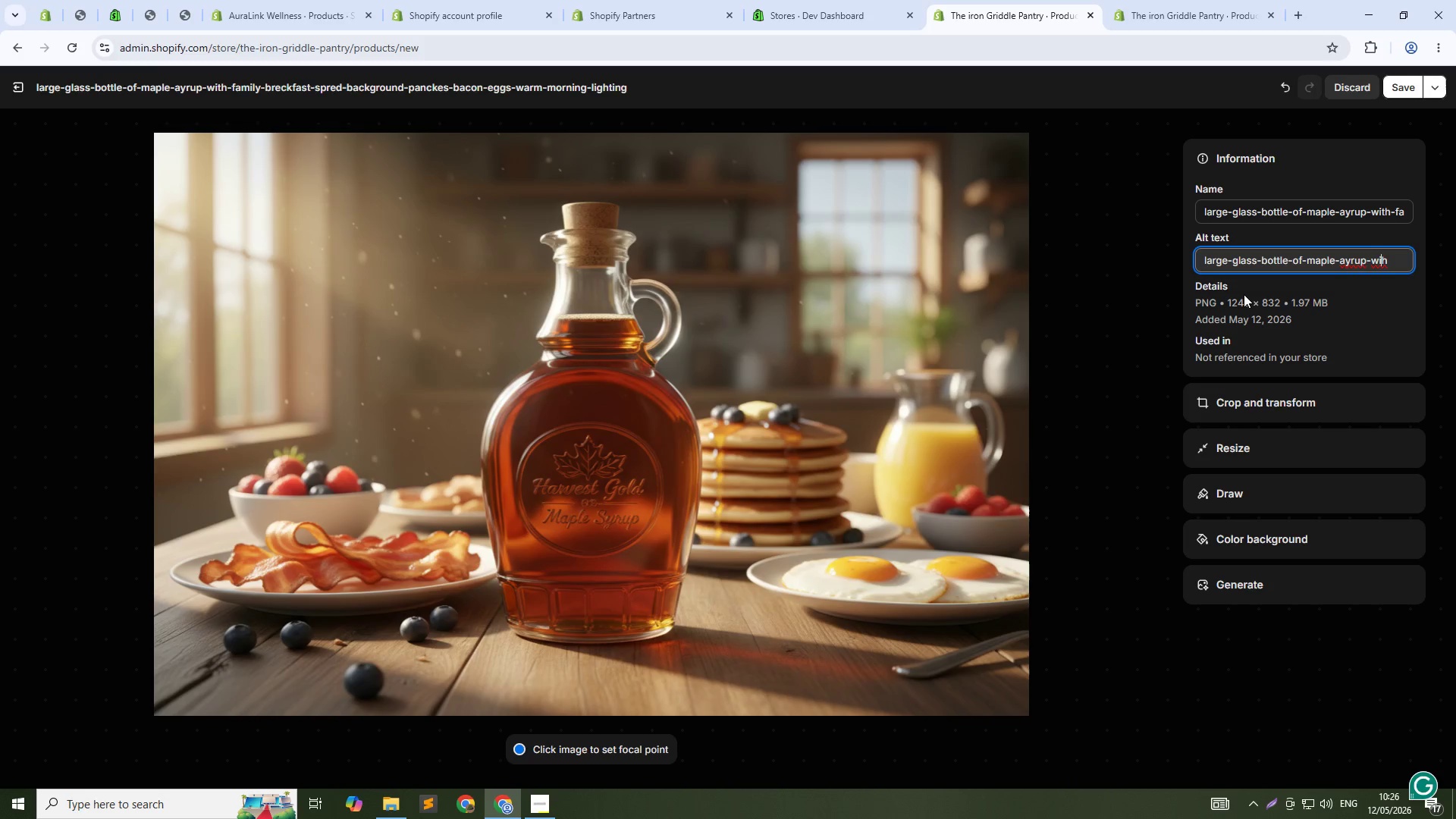 
key(ArrowRight)
 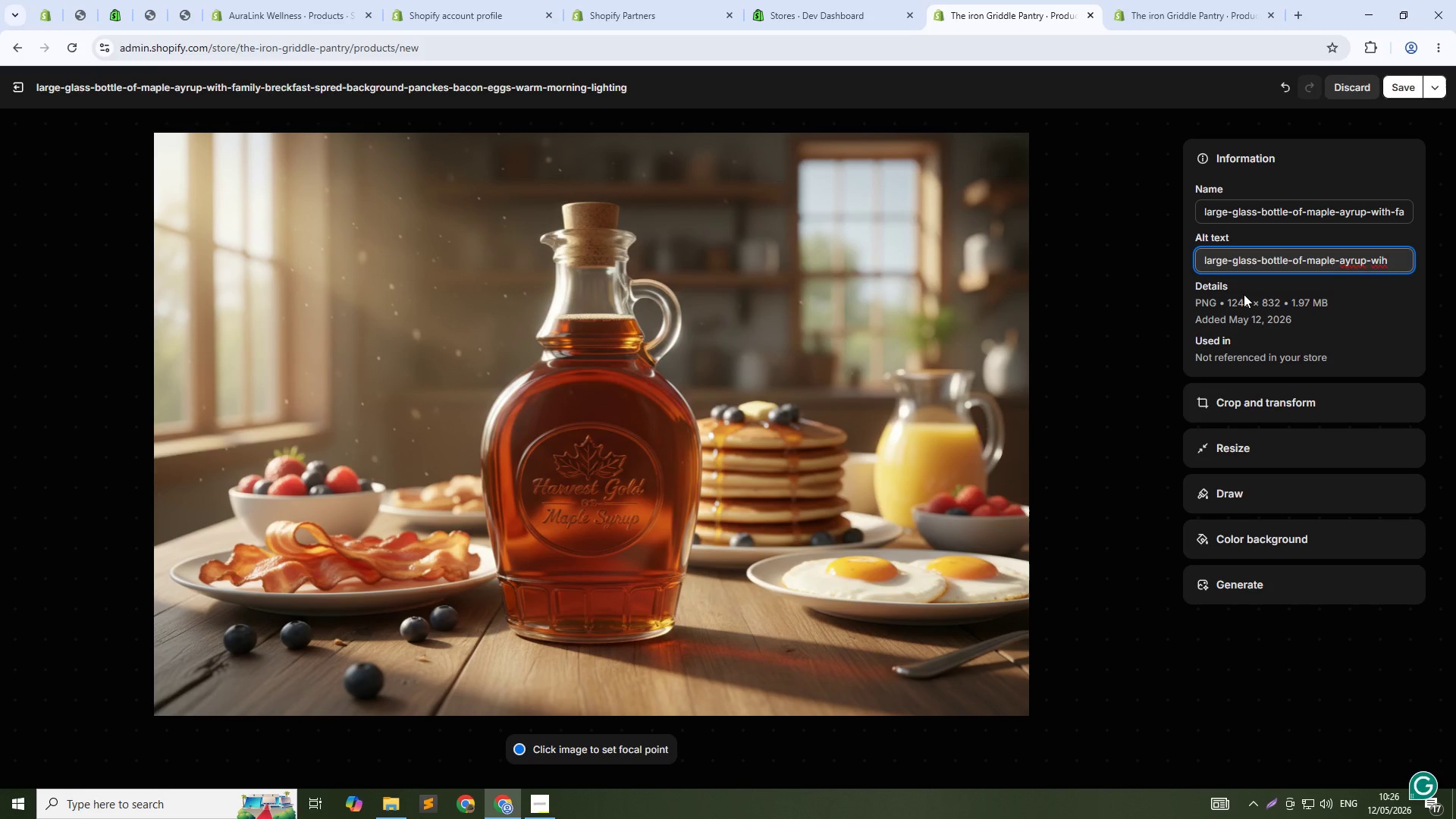 
key(Y)
 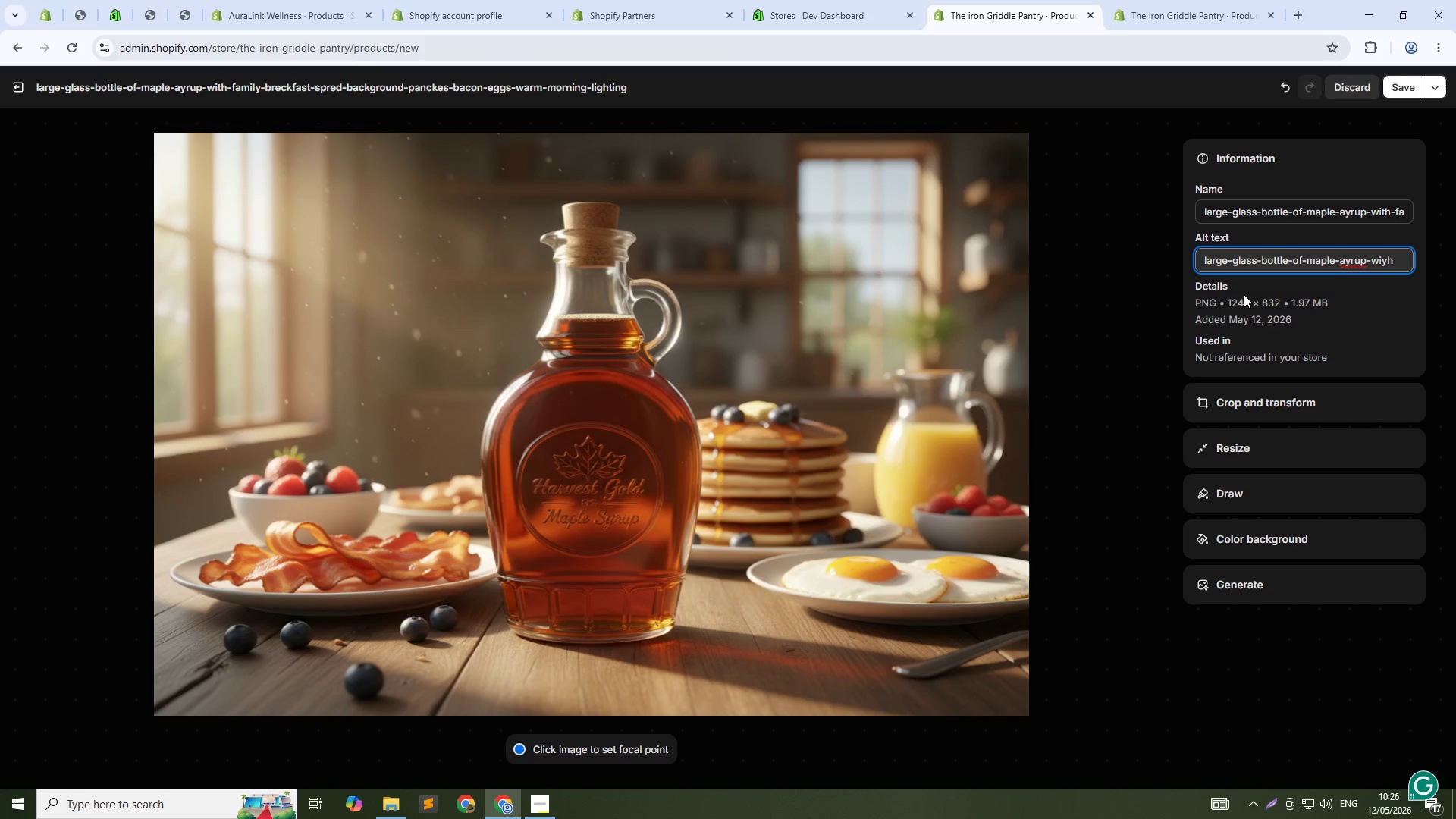 
key(Backspace)
 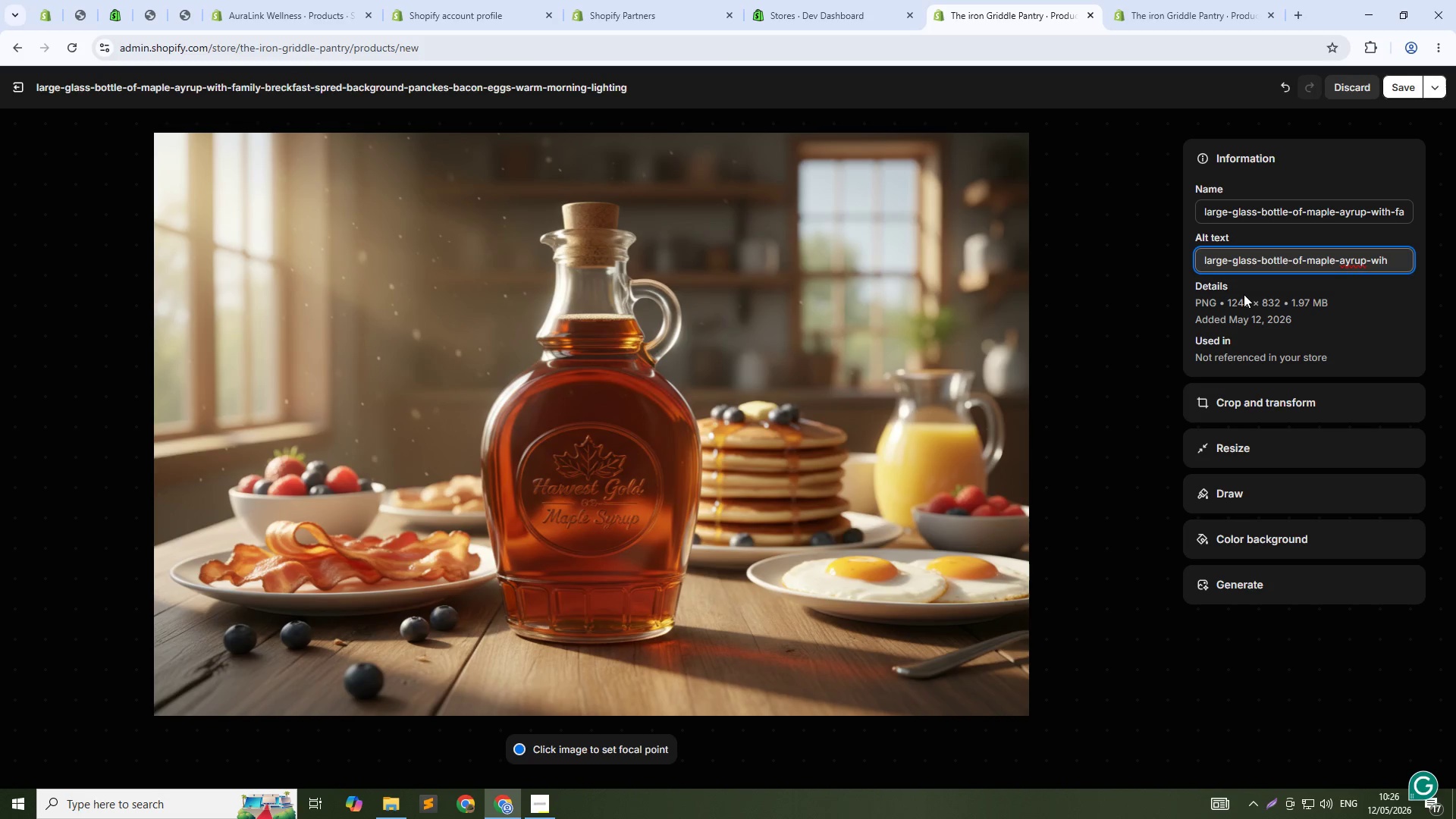 
key(T)
 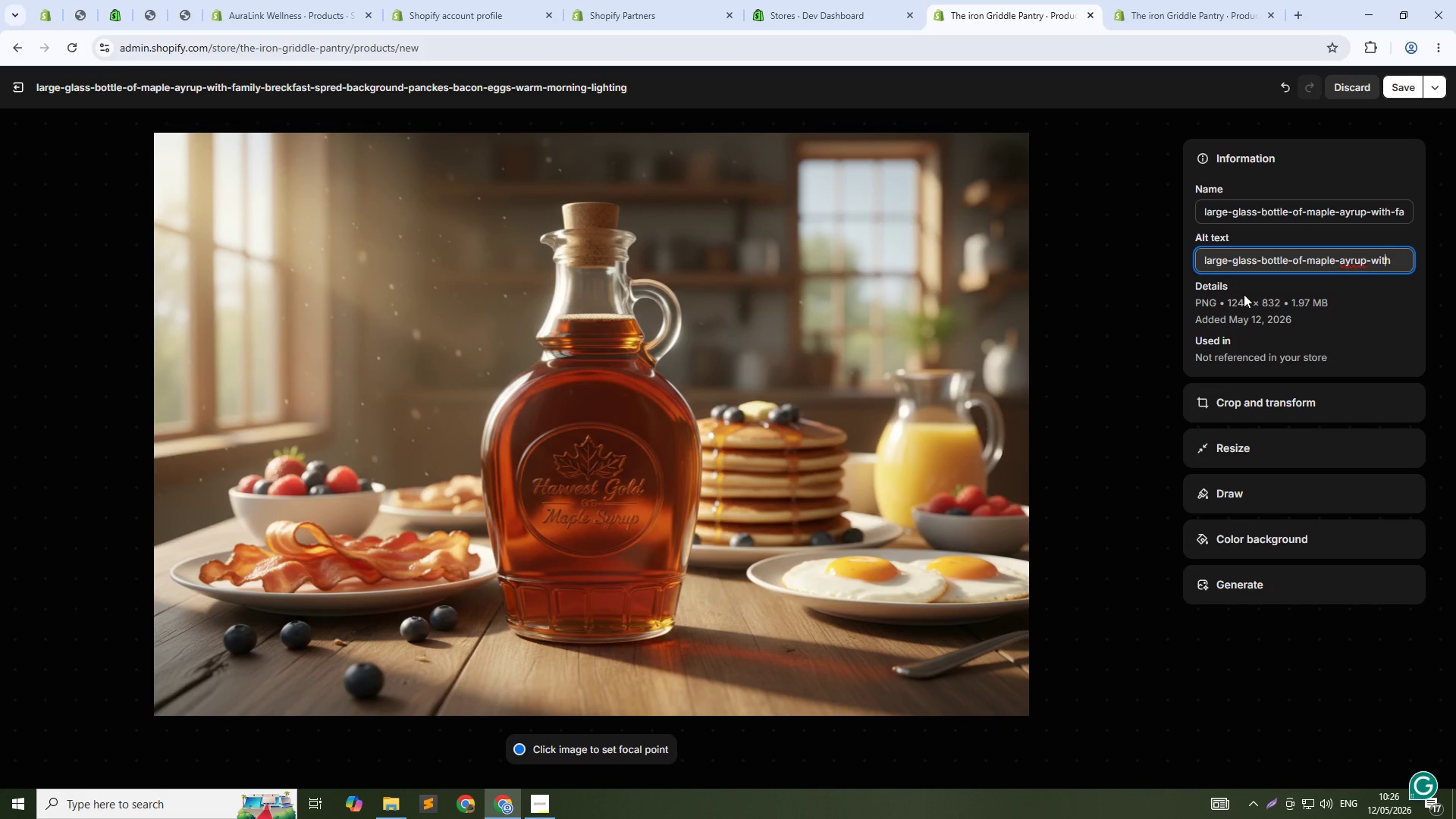 
key(ArrowDown)
 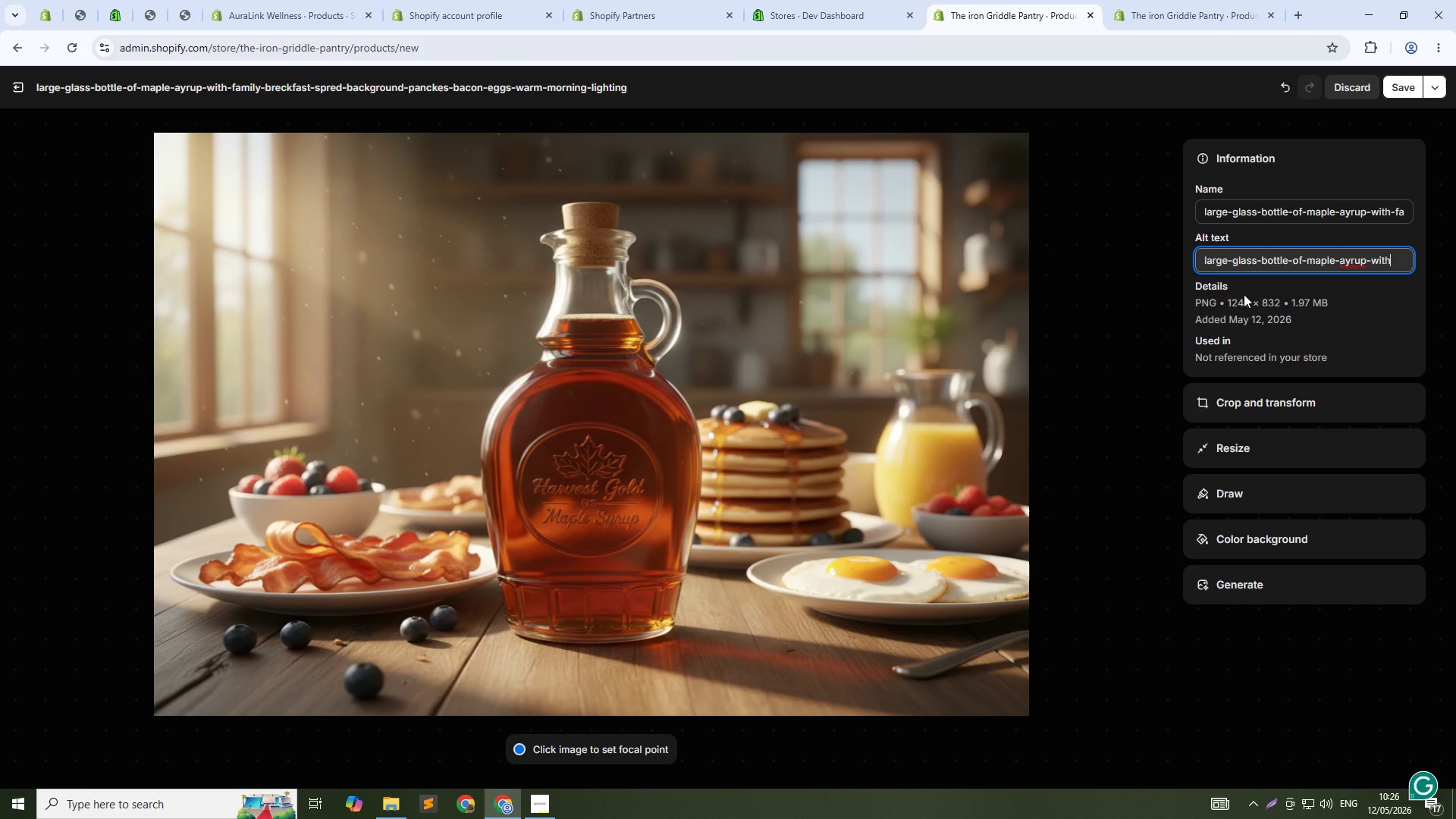 
key(ArrowRight)
 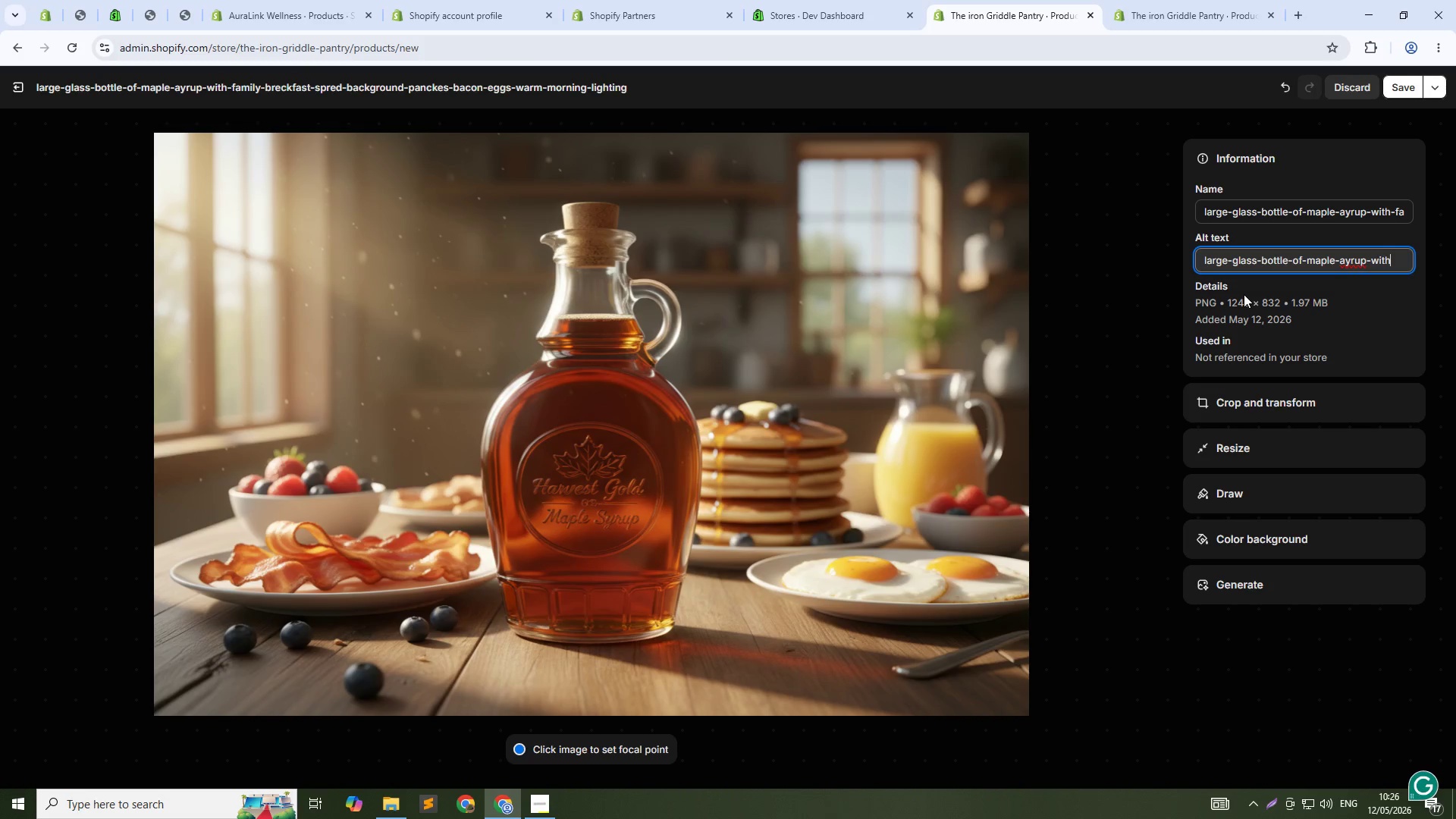 
key(ArrowRight)
 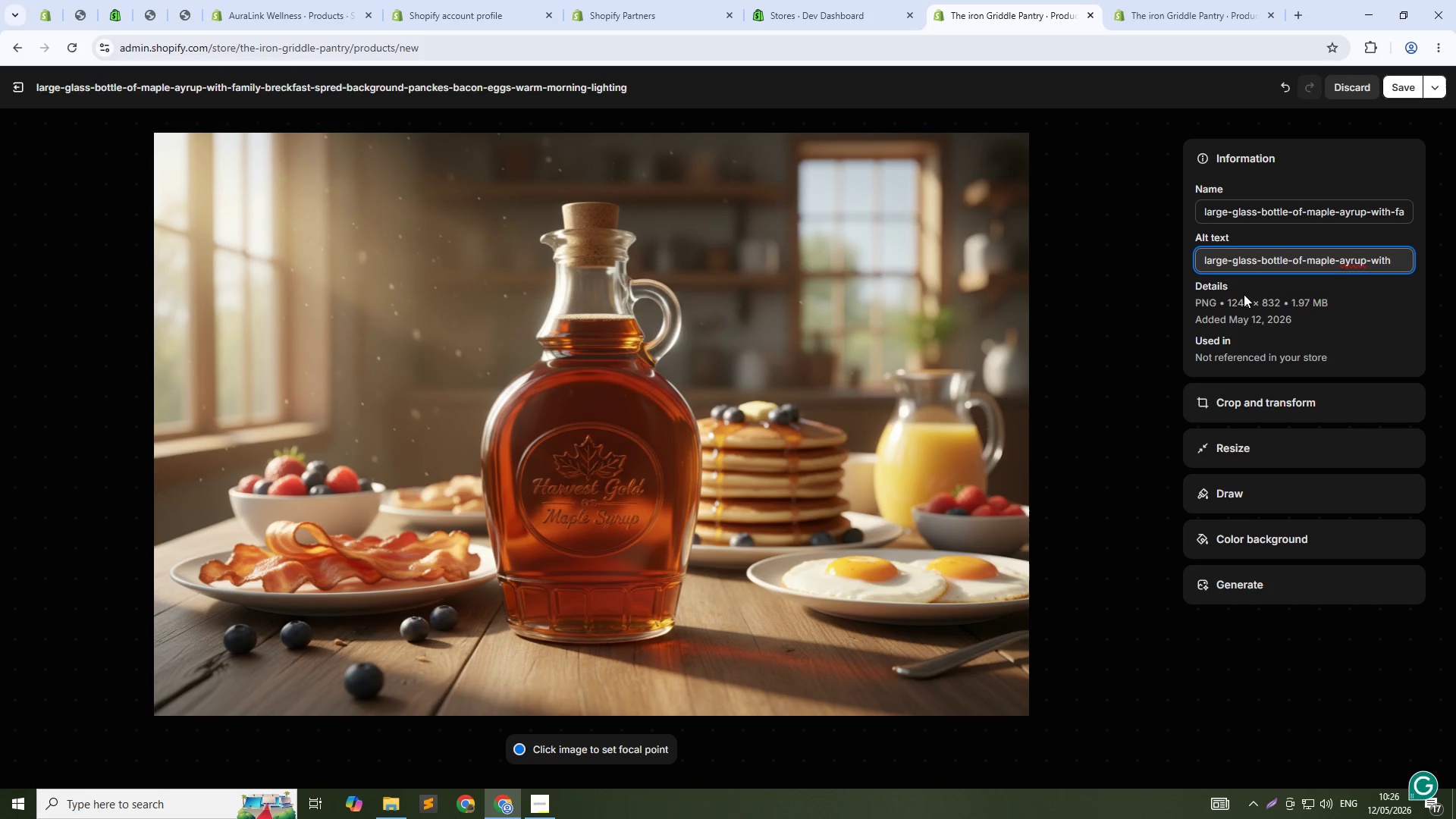 
type( family breakfast spread)
 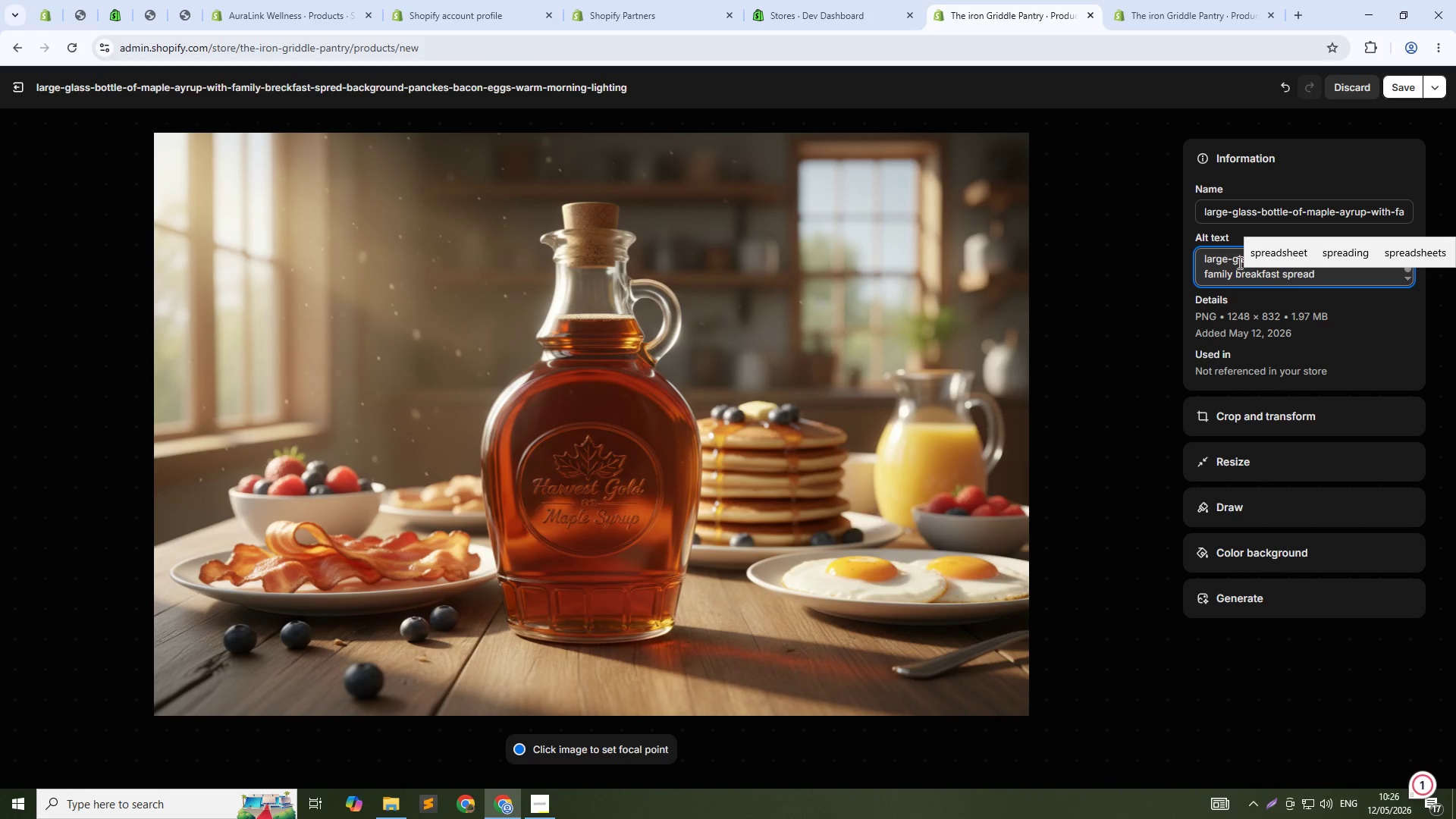 
left_click([1228, 257])
 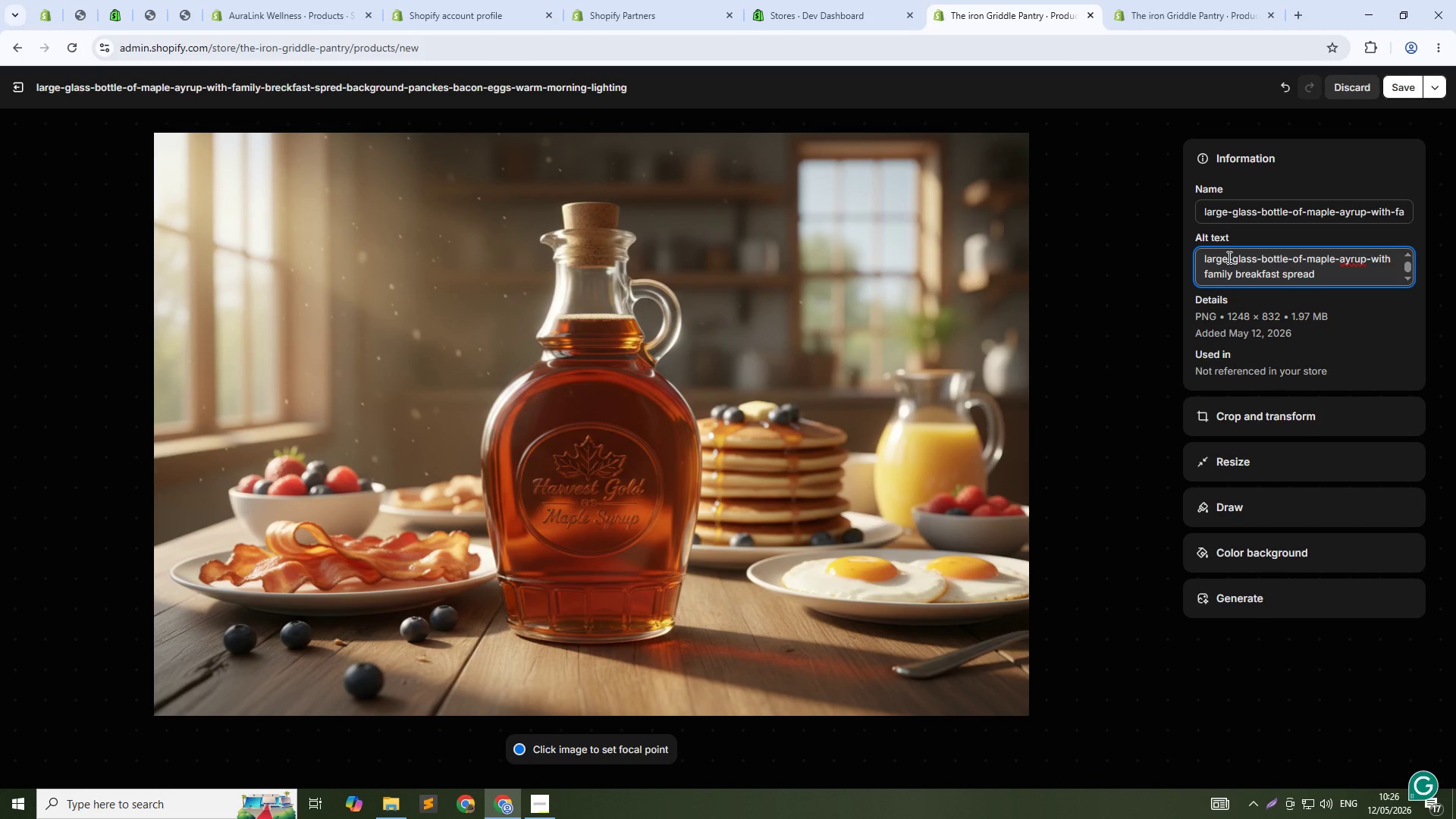 
key(ArrowRight)
 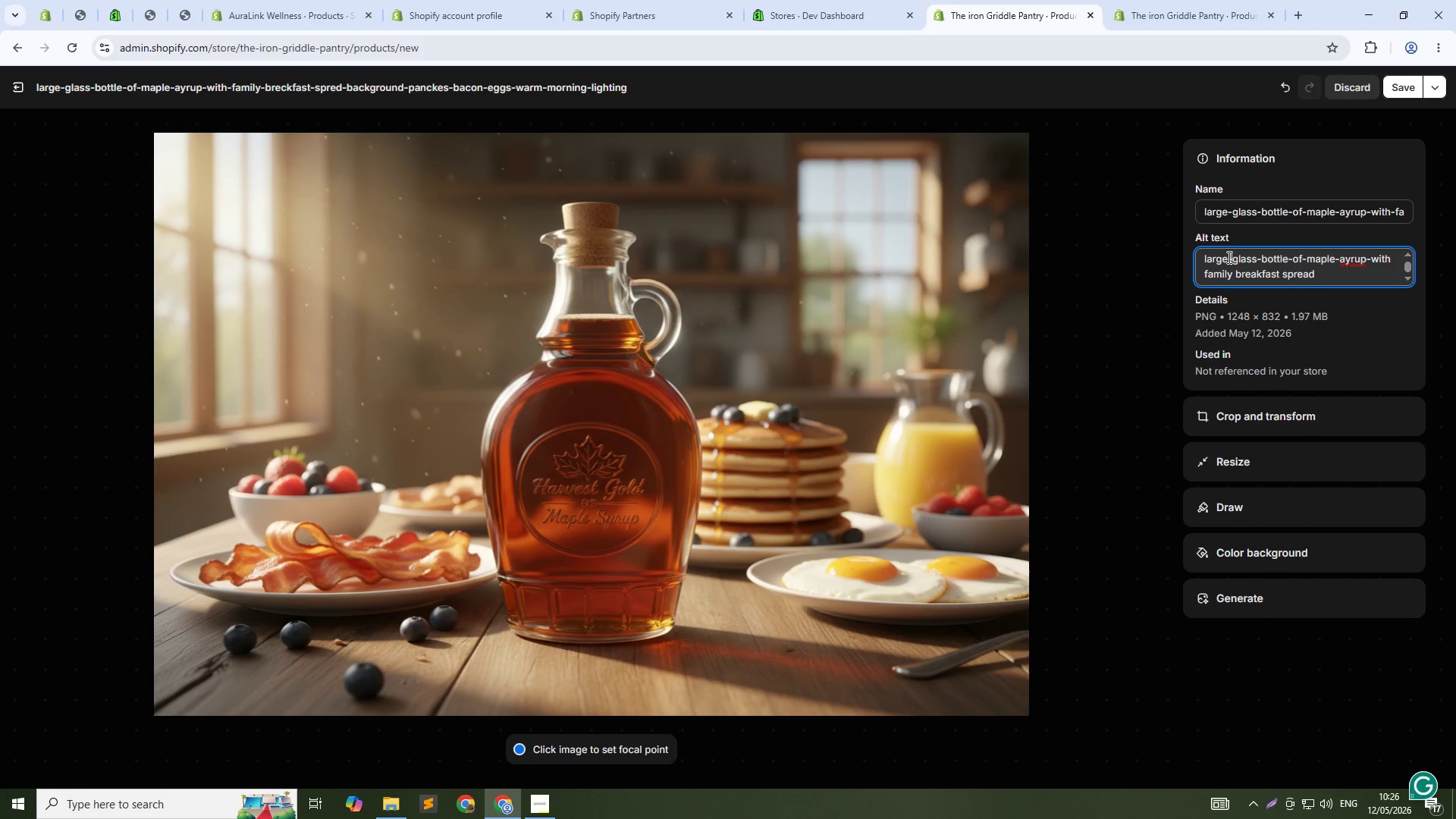 
key(Backspace)
 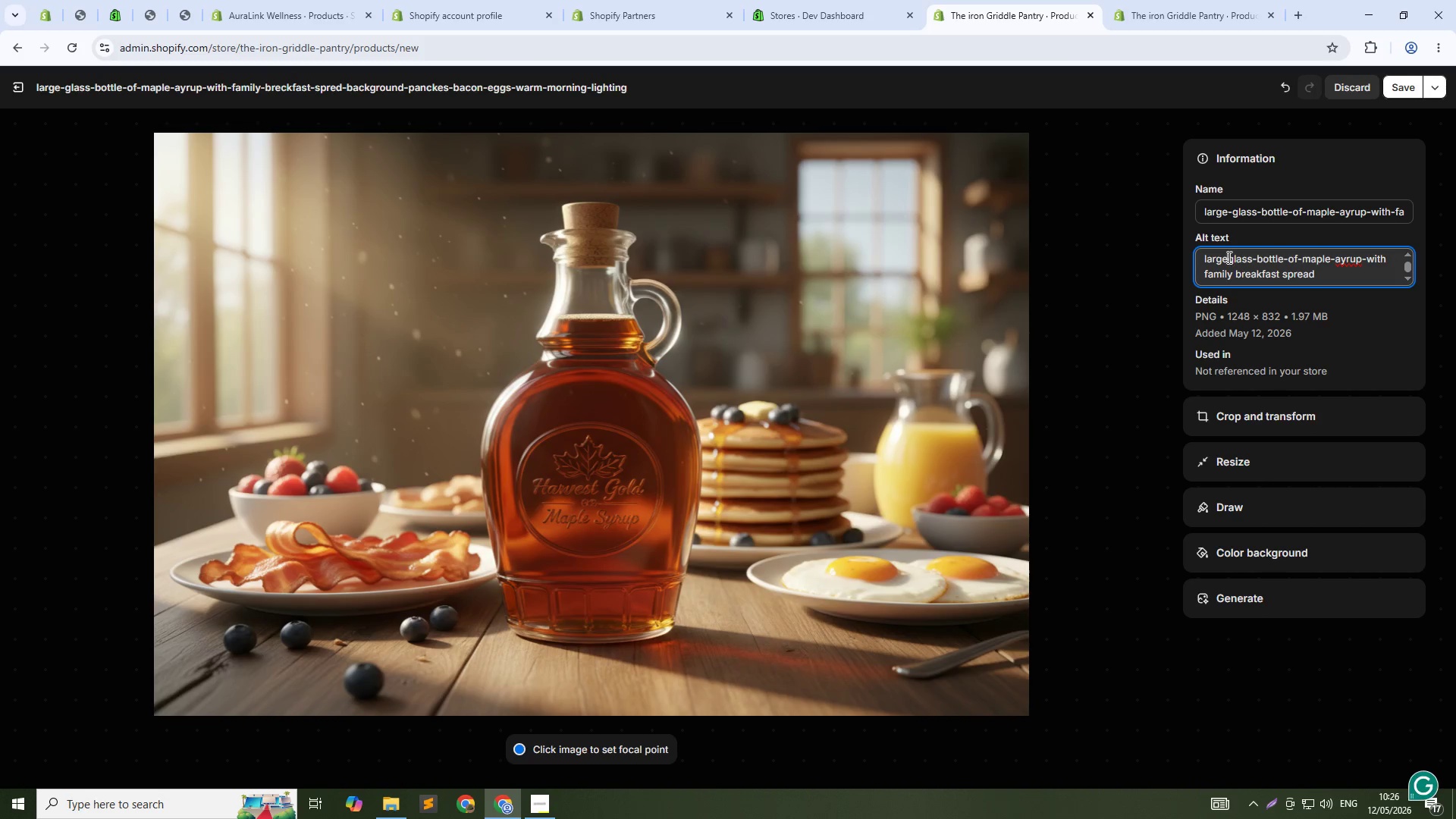 
key(Space)
 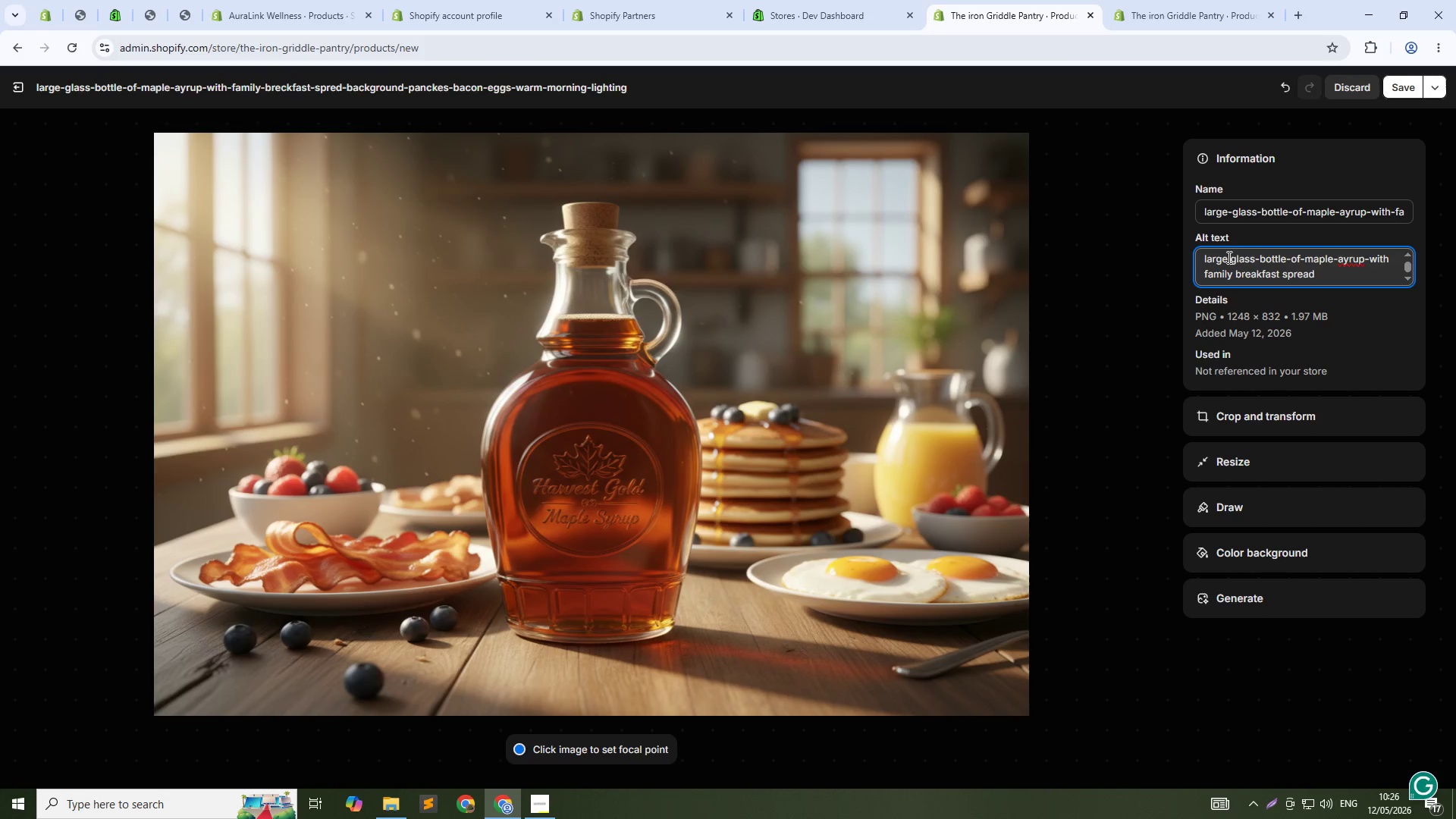 
key(ArrowRight)
 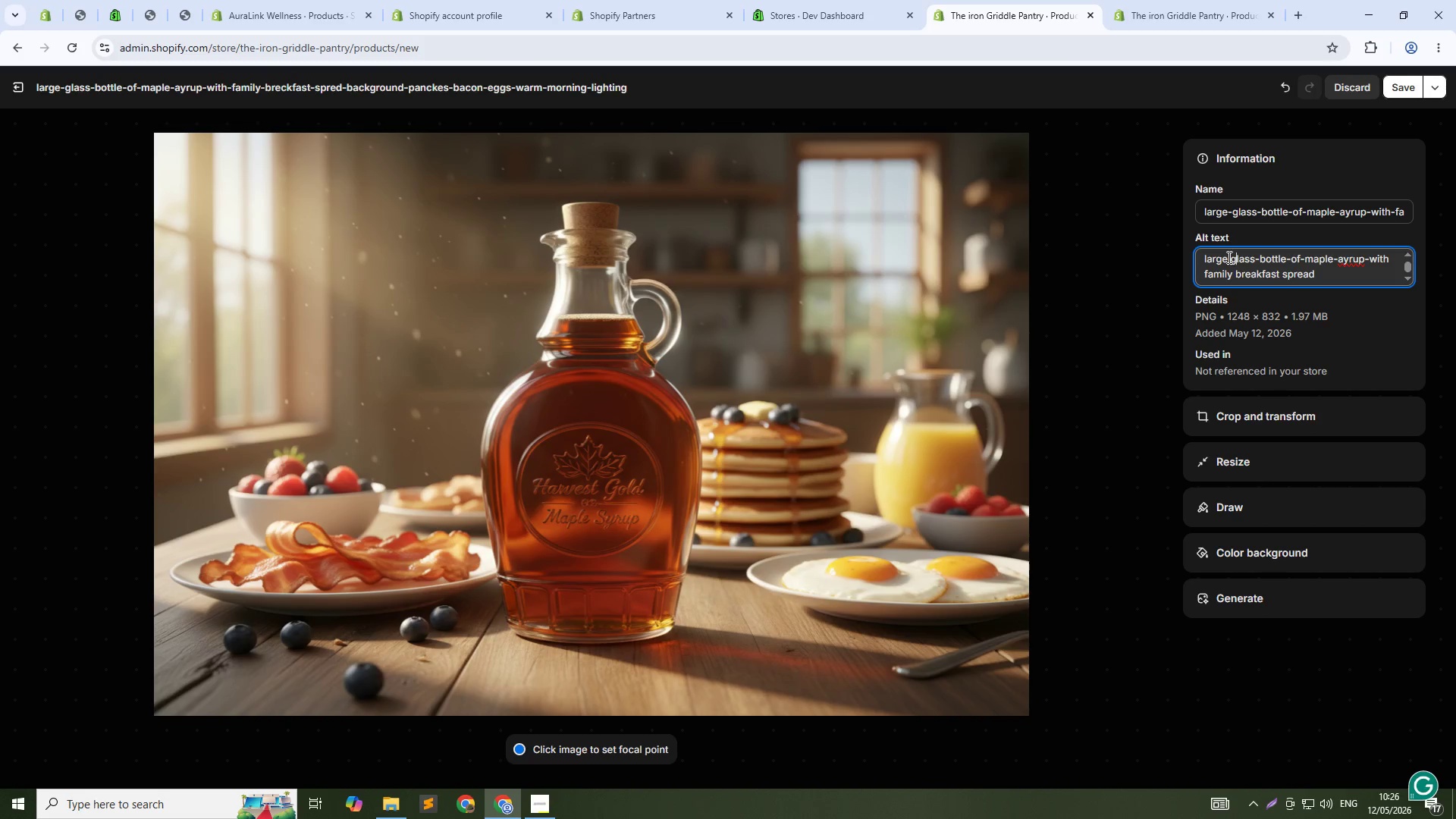 
key(ArrowRight)
 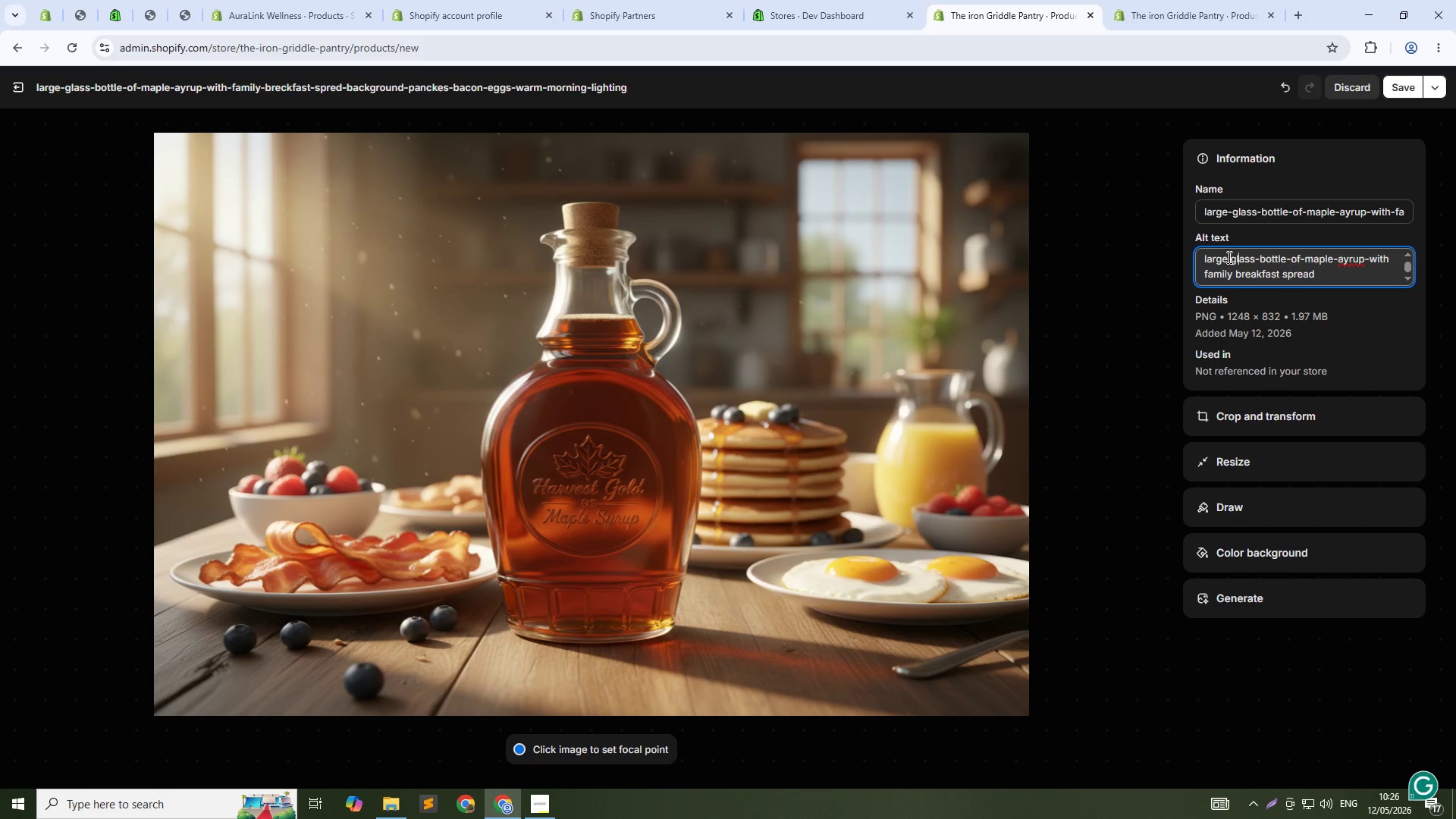 
key(ArrowRight)
 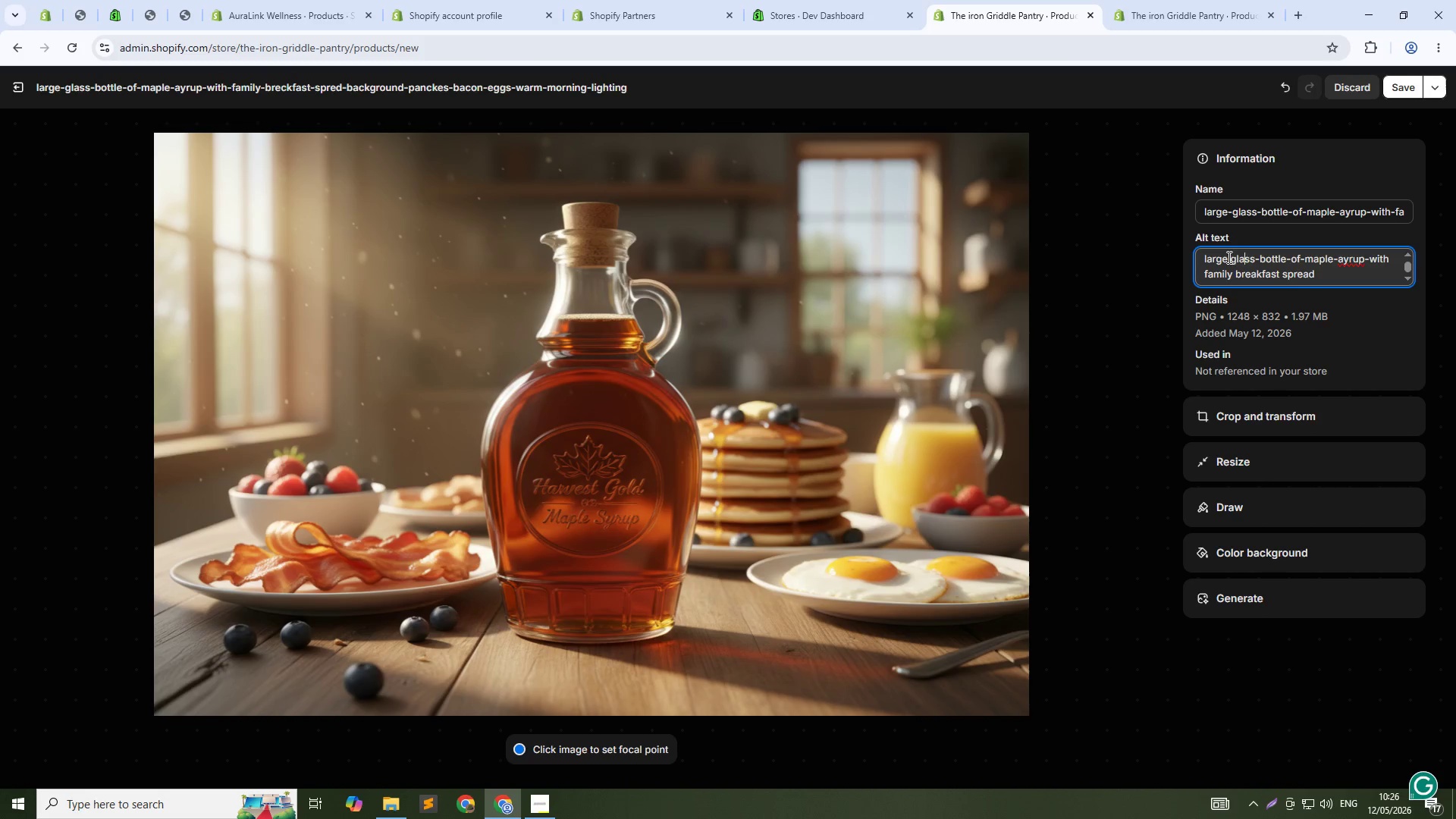 
key(ArrowRight)
 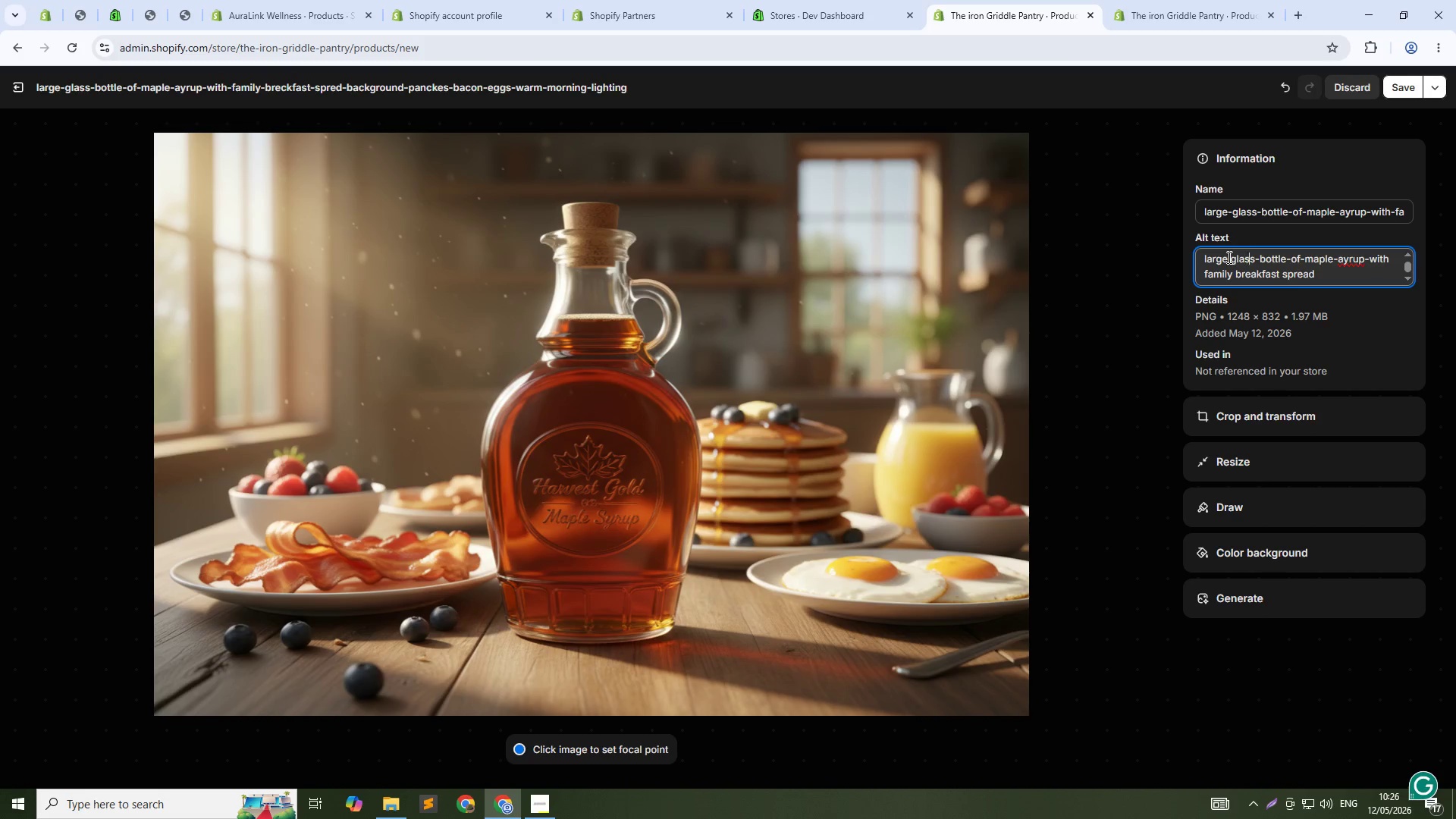 
key(ArrowRight)
 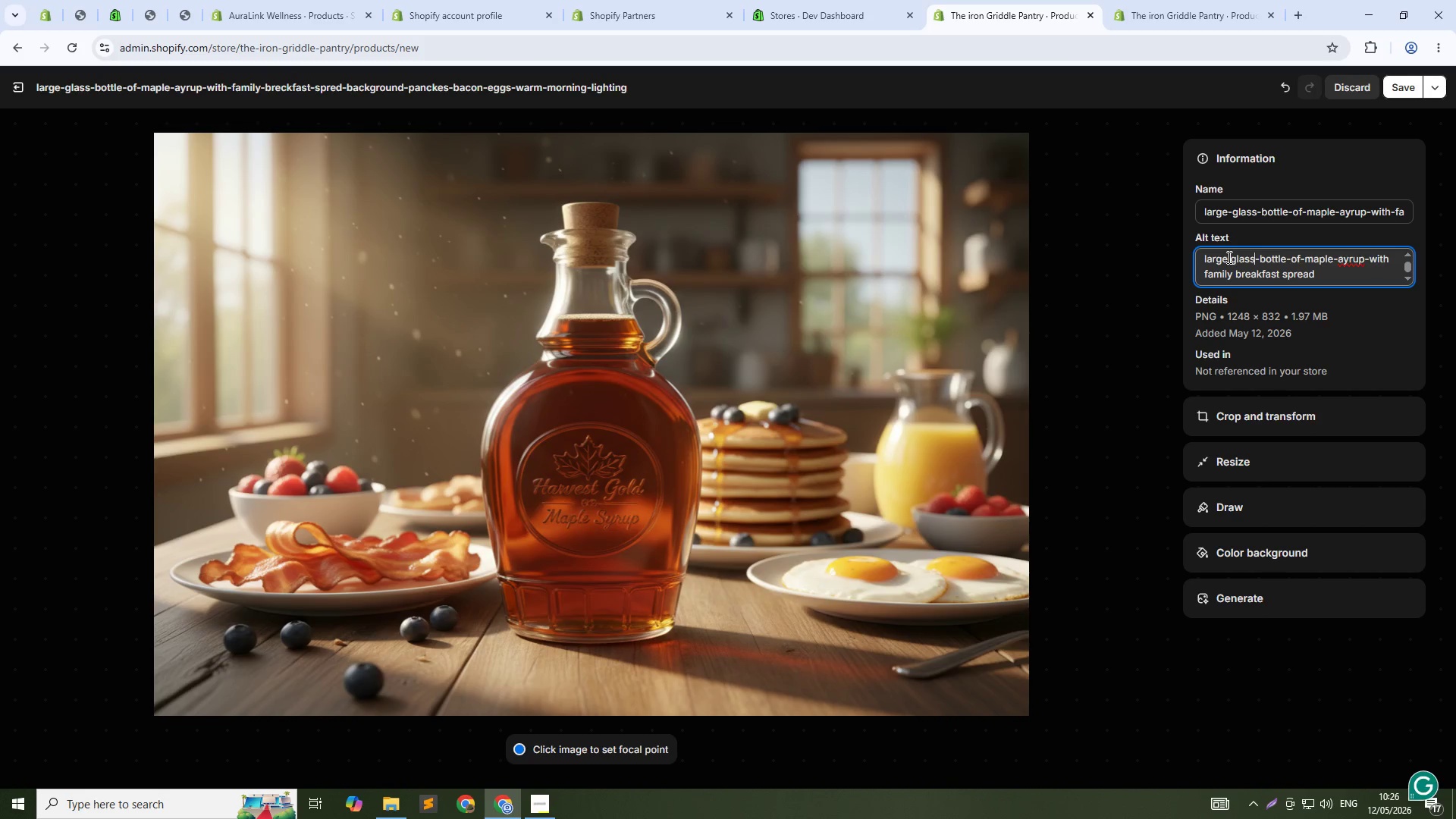 
key(ArrowRight)
 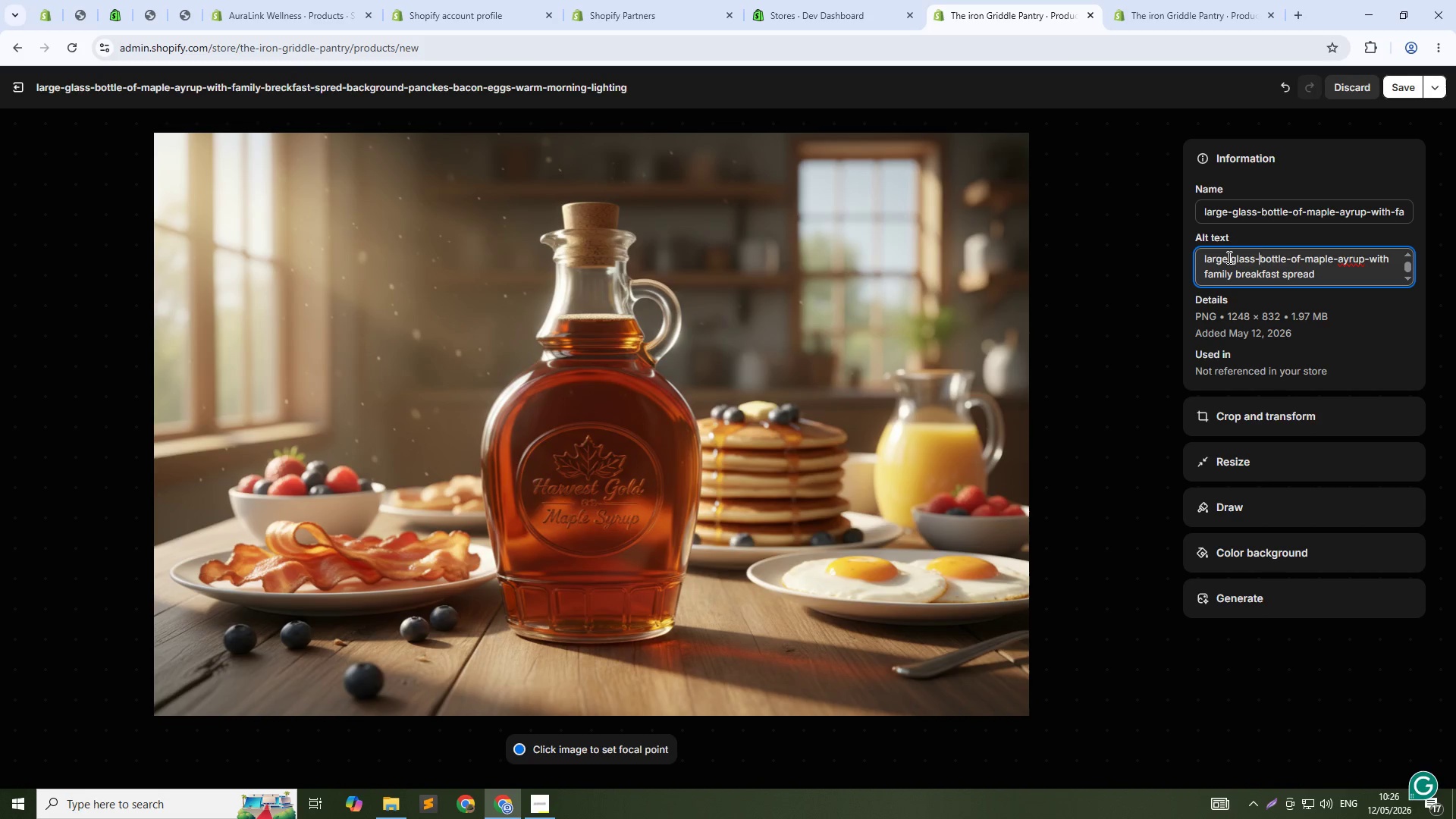 
key(Backspace)
 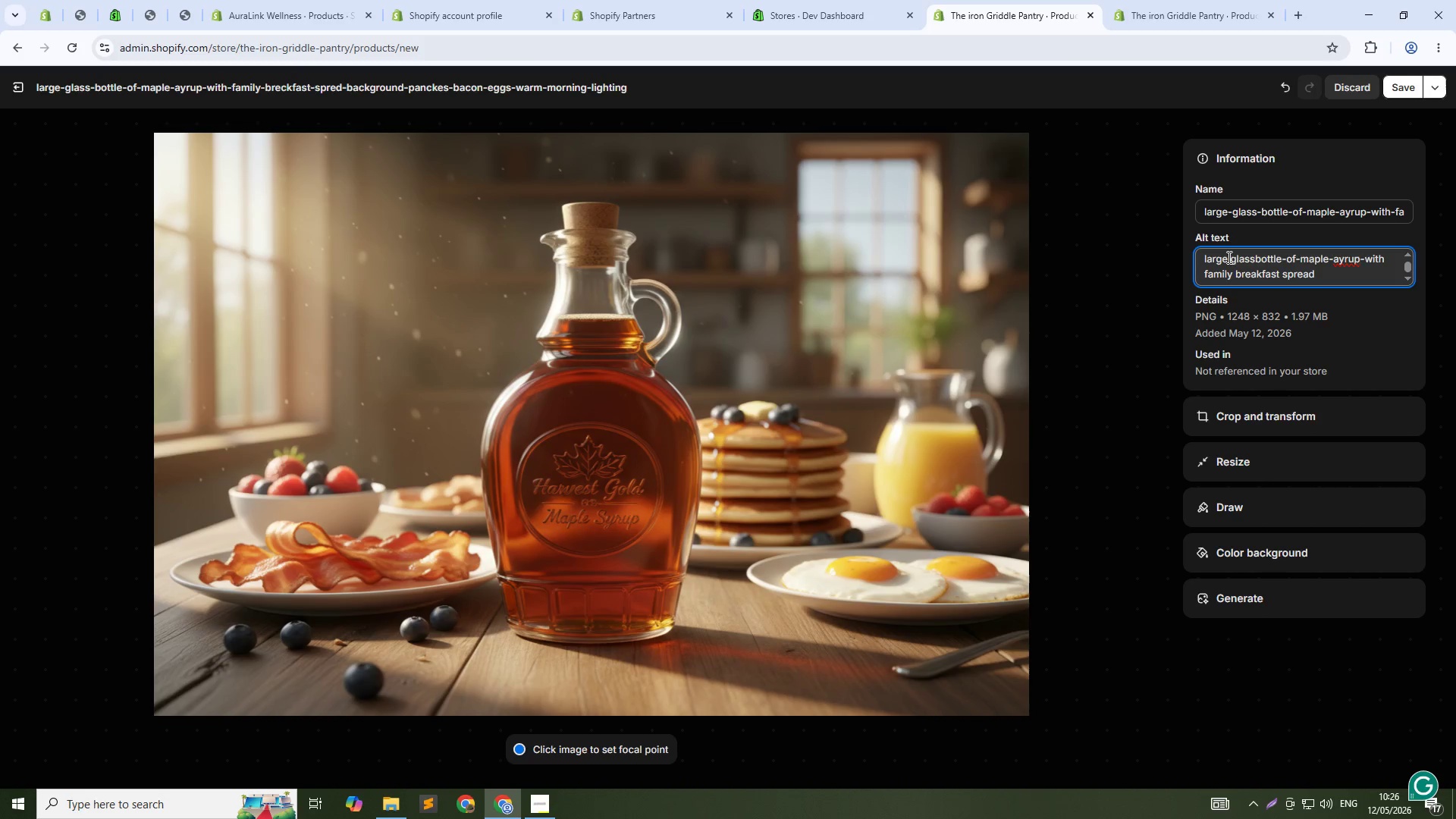 
key(Space)
 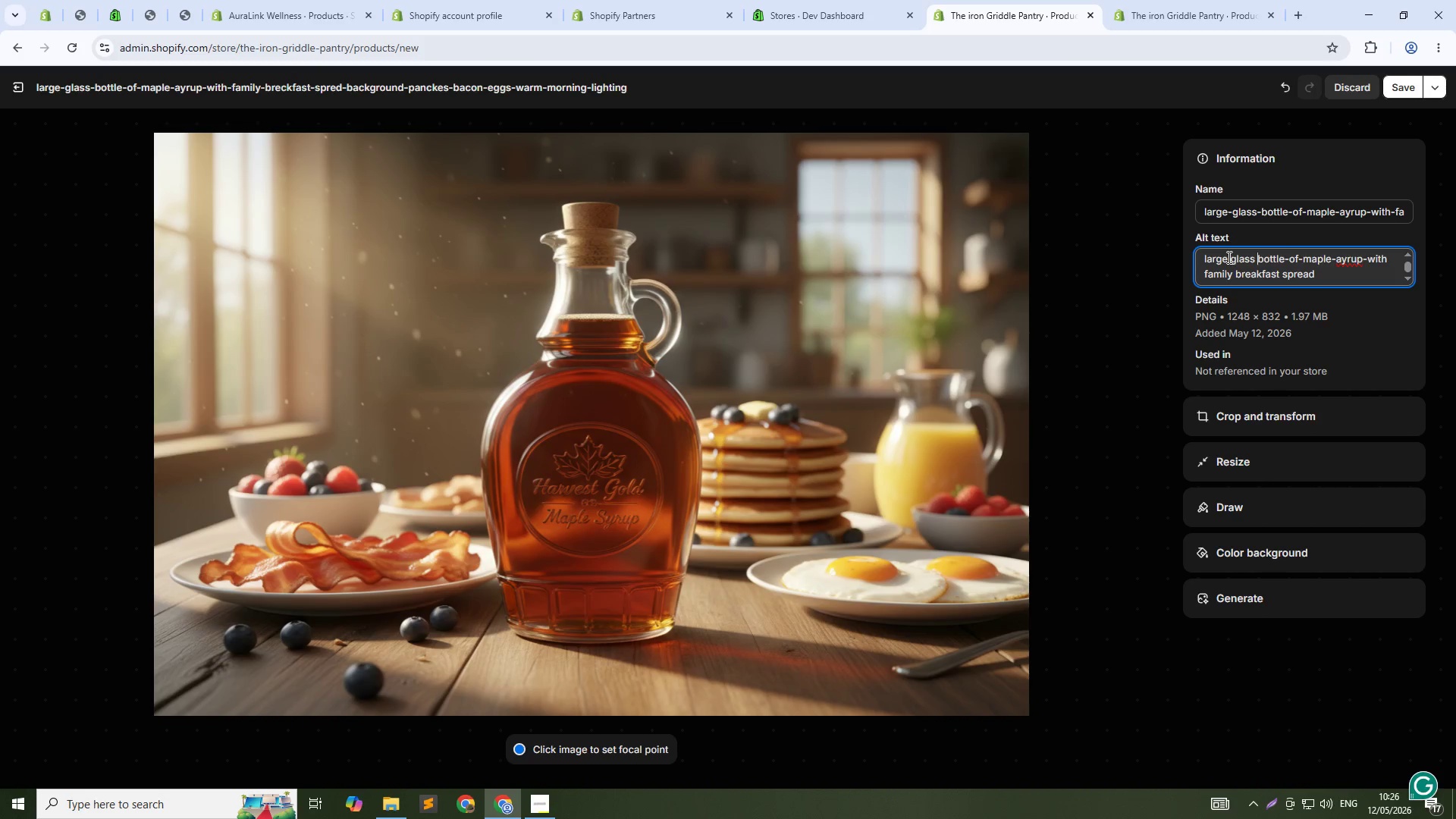 
key(ArrowRight)
 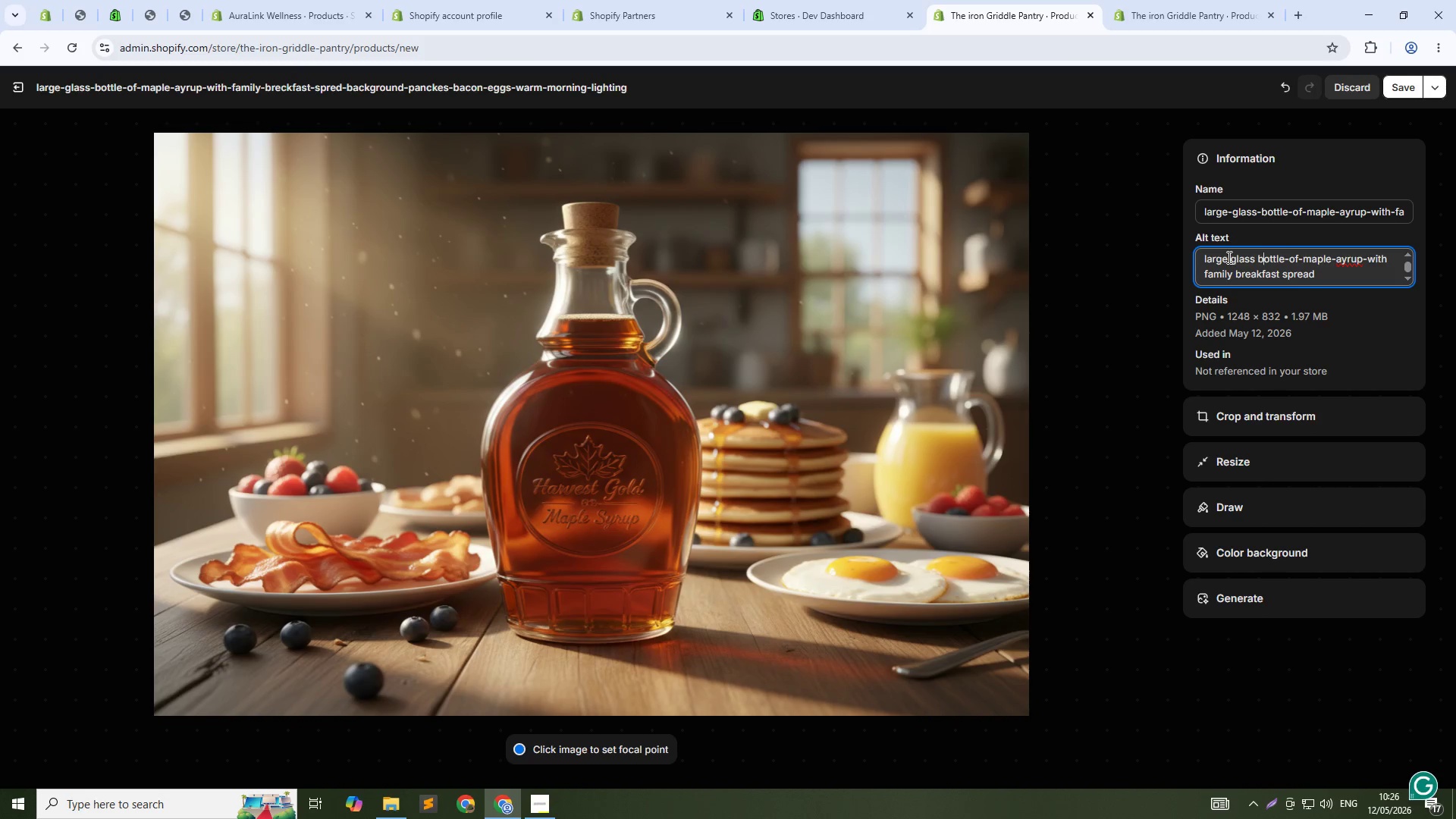 
key(ArrowRight)
 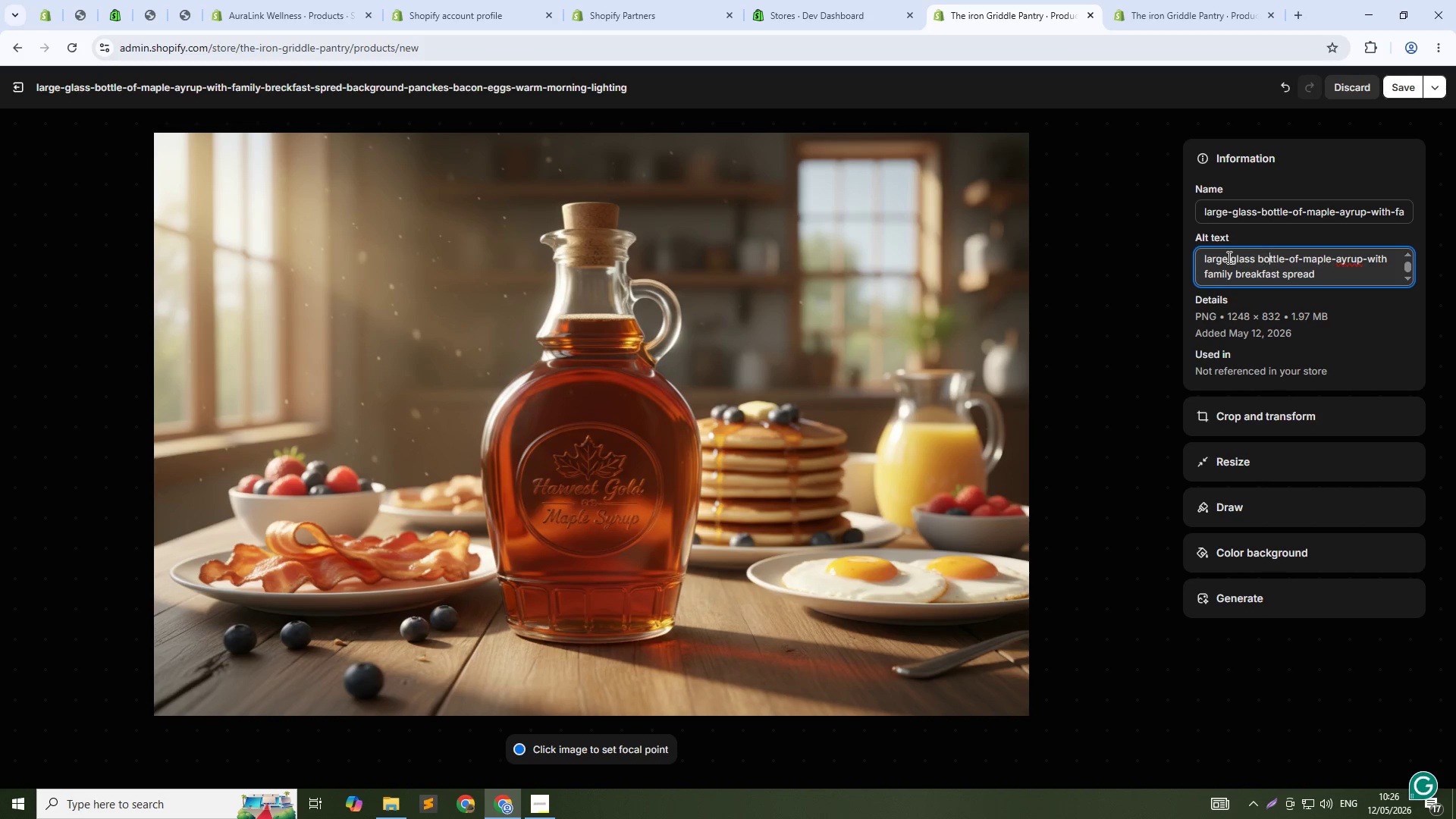 
key(ArrowRight)
 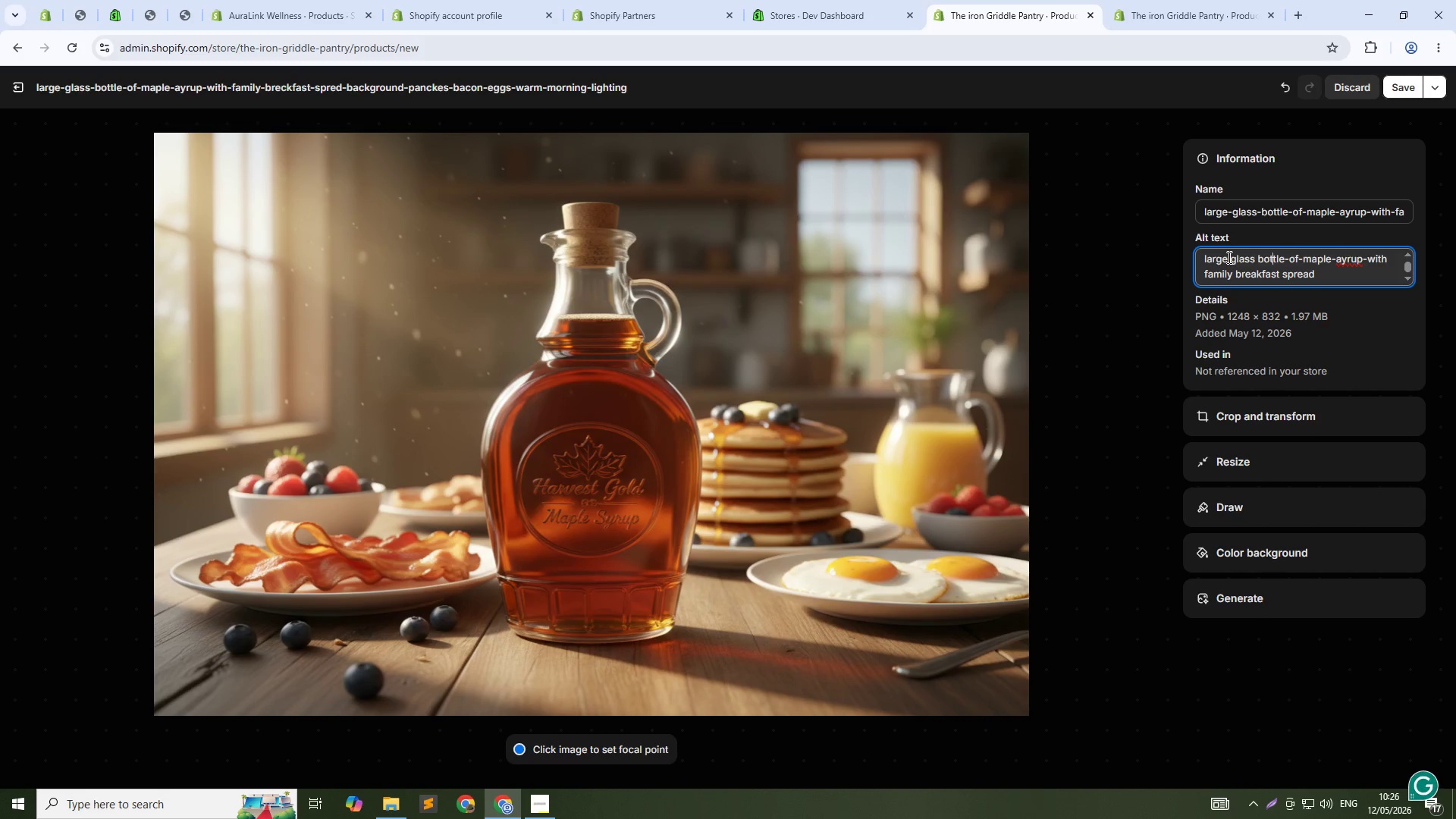 
key(ArrowRight)
 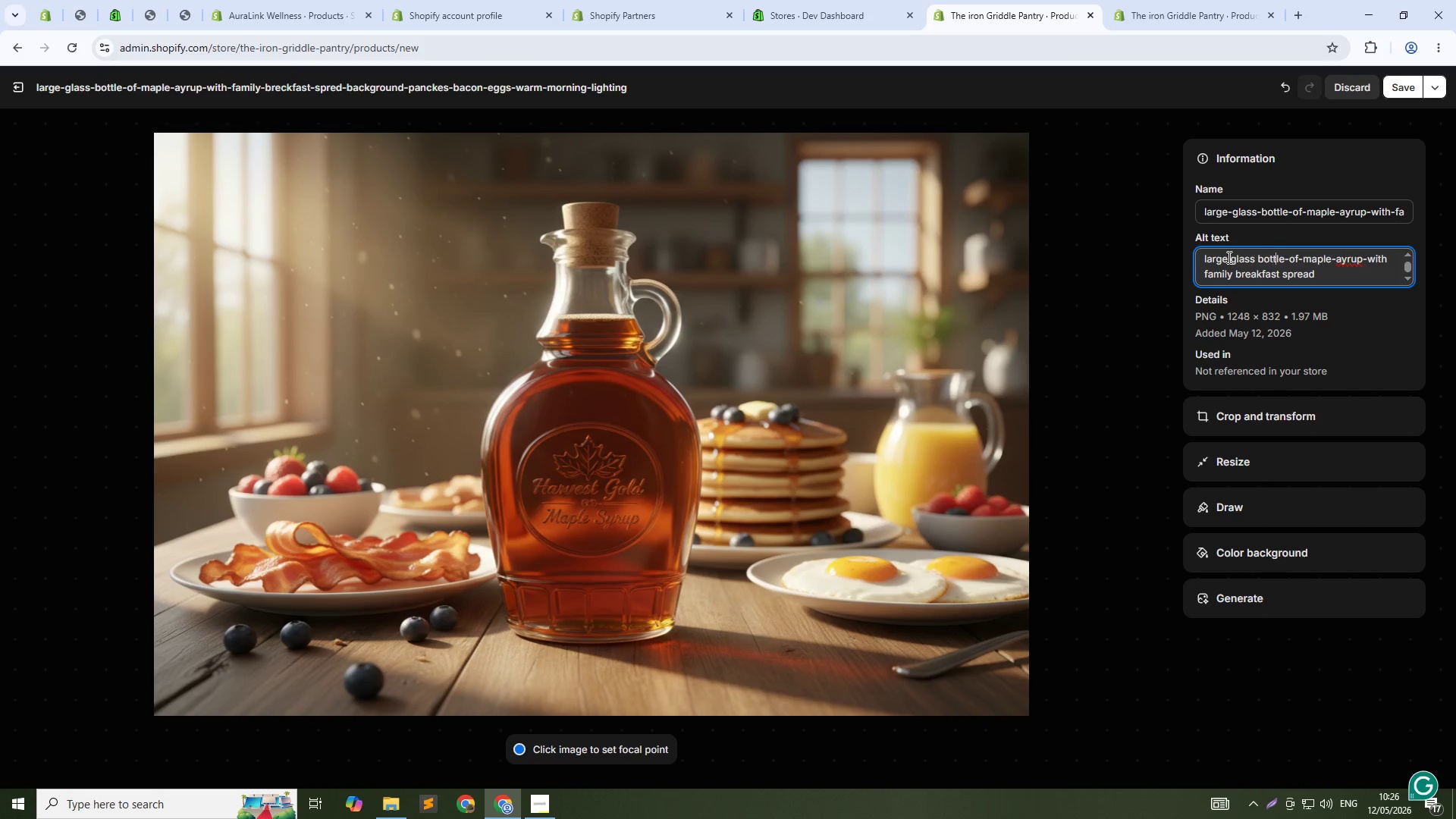 
key(ArrowRight)
 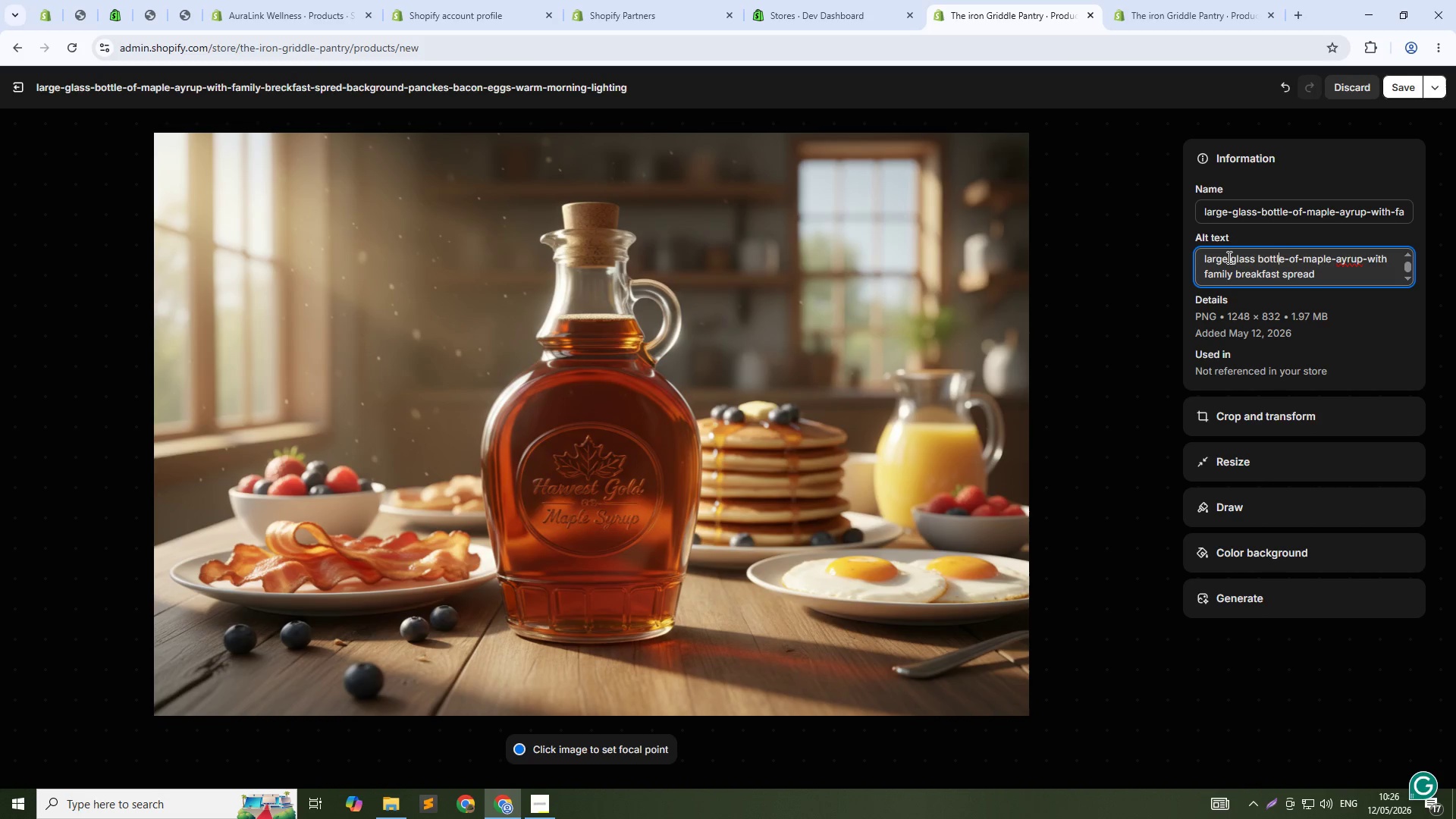 
key(ArrowRight)
 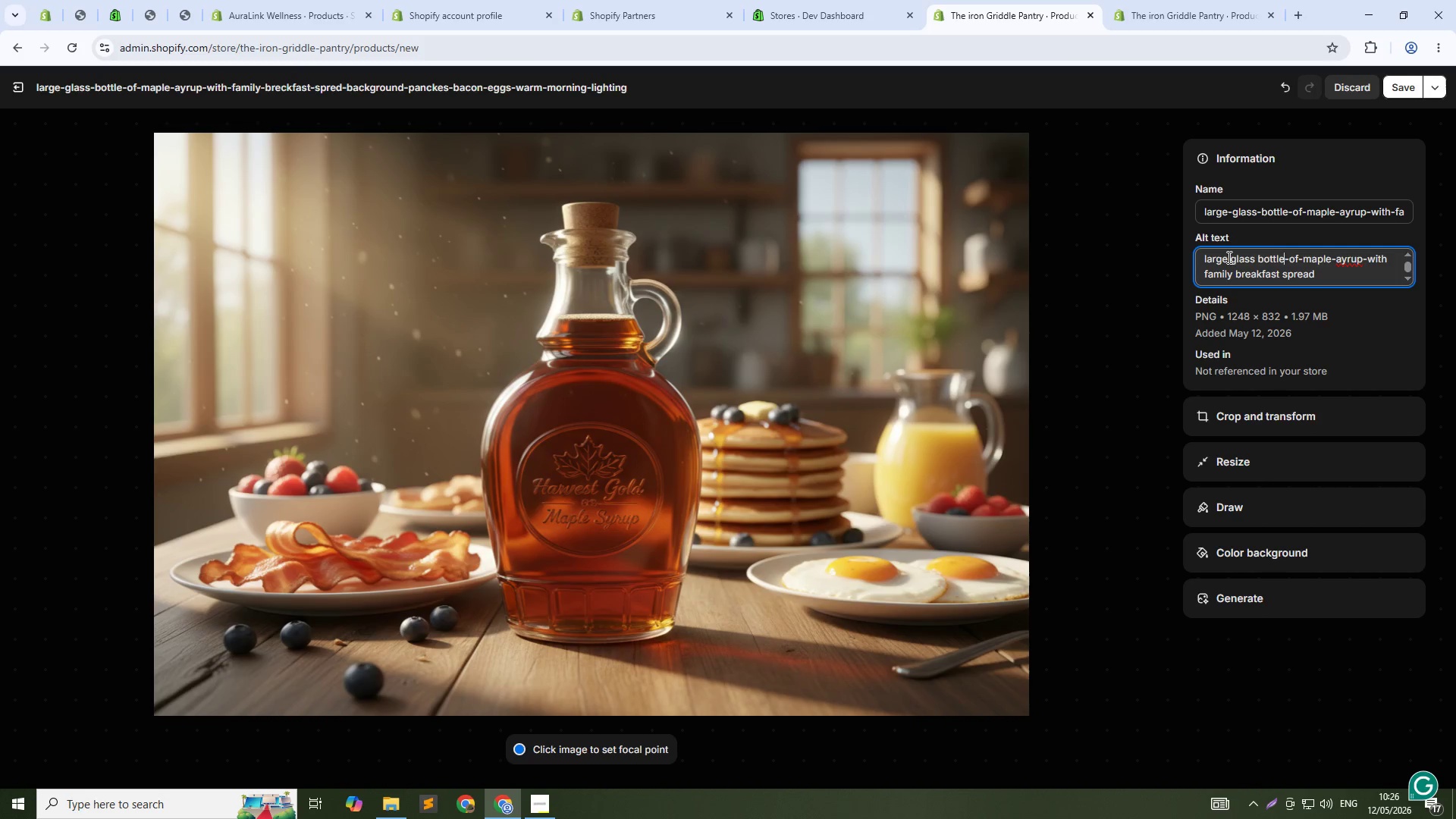 
key(ArrowRight)
 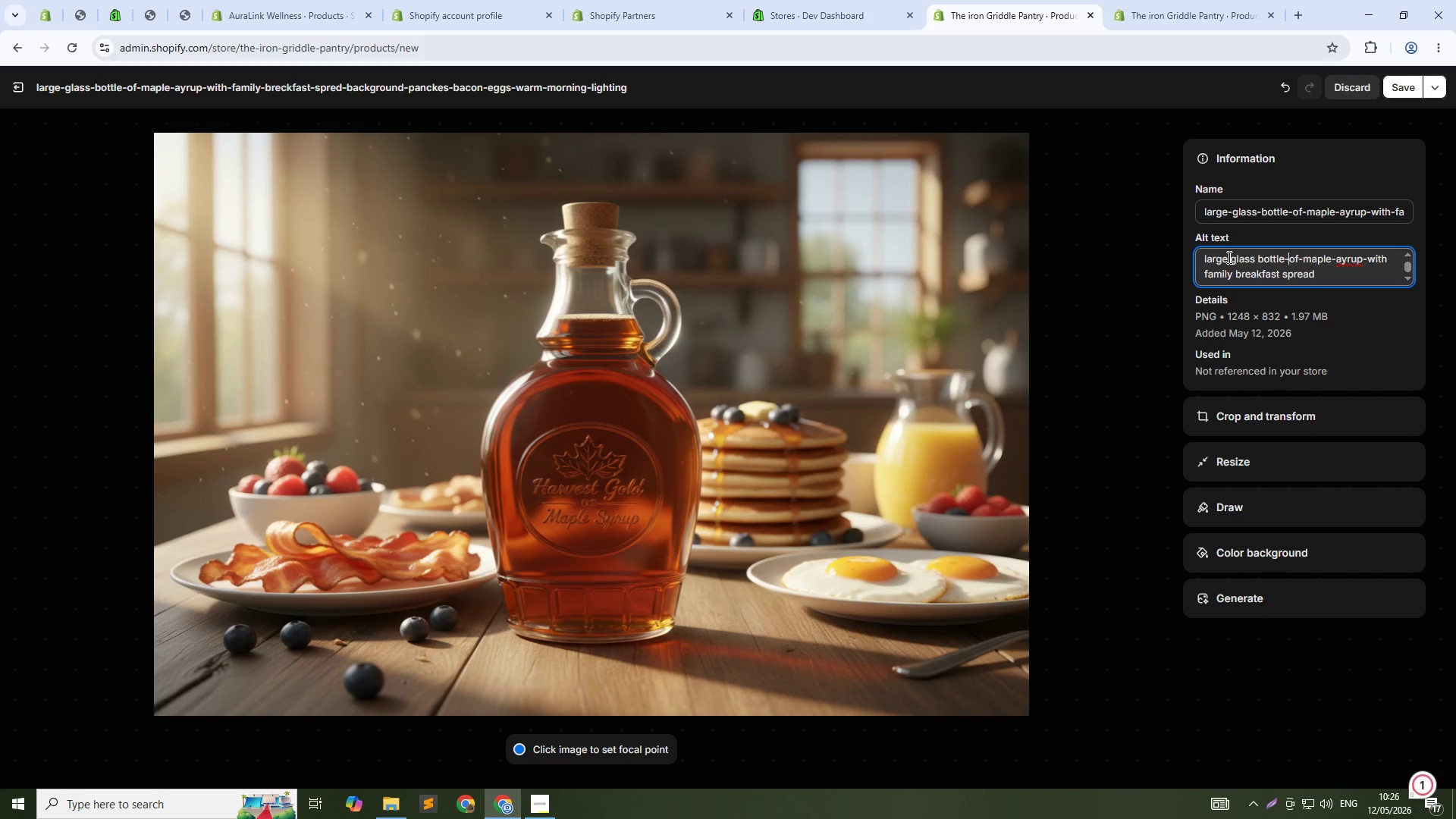 
key(Backspace)
 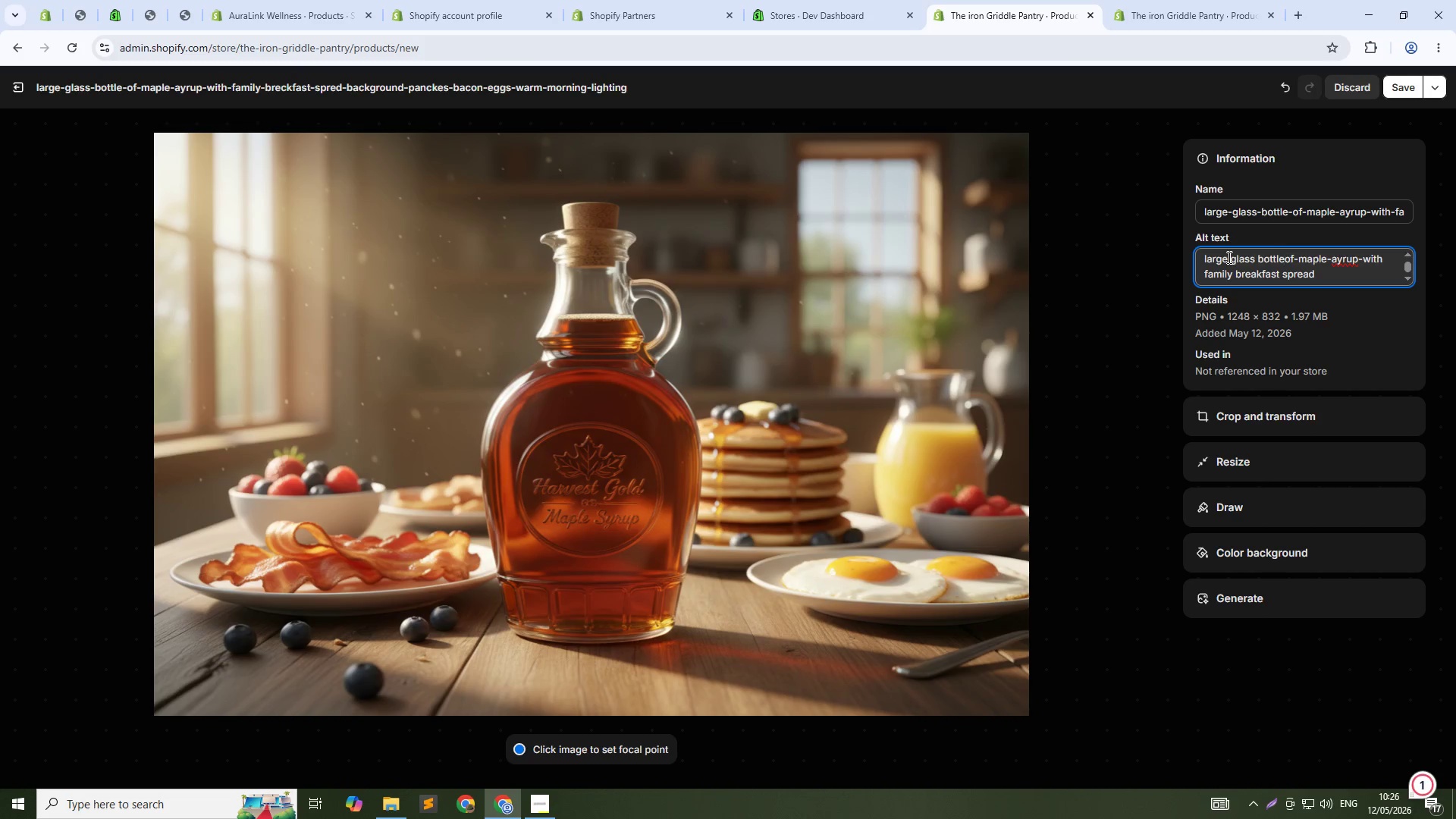 
key(Space)
 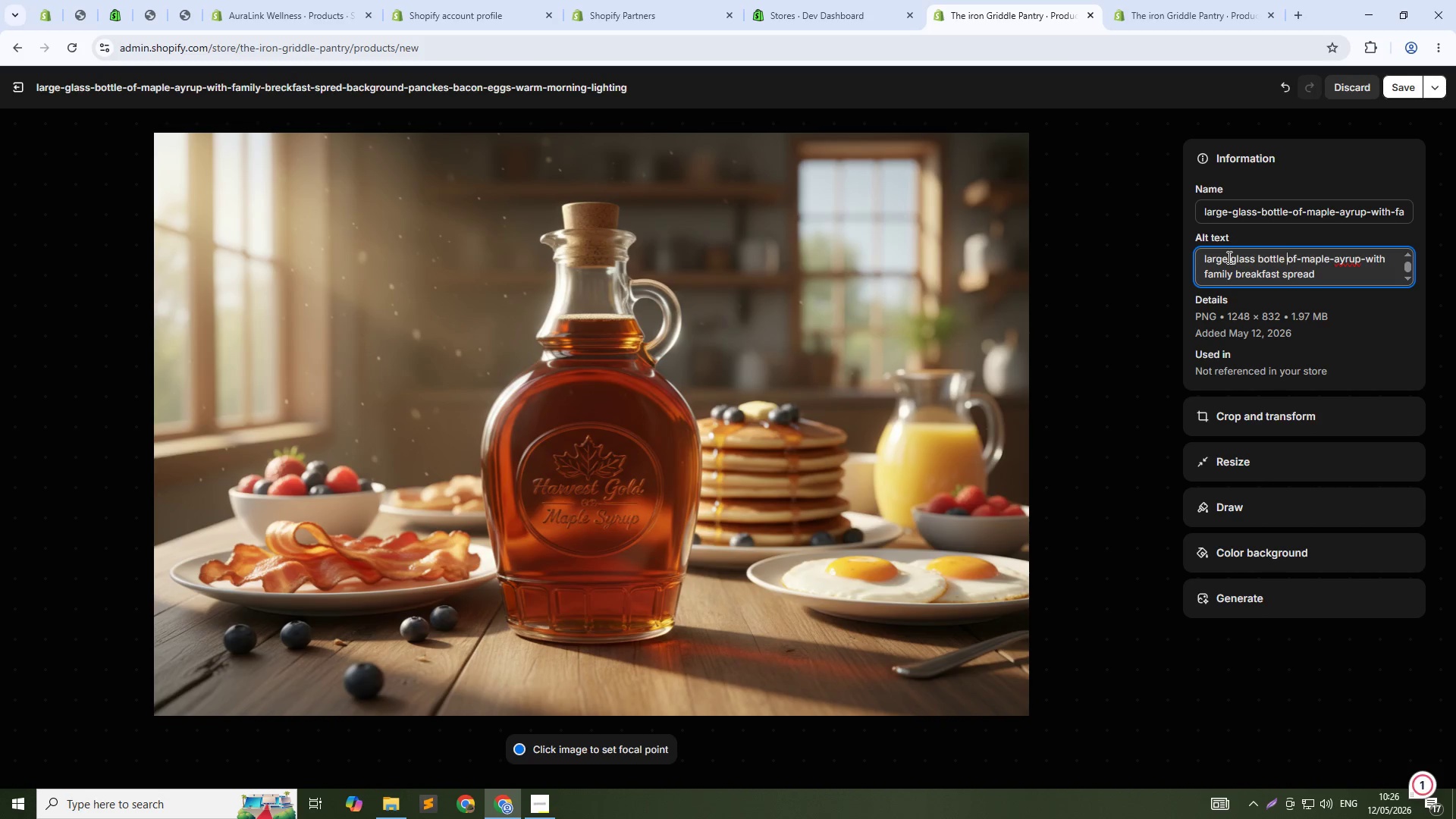 
key(ArrowRight)
 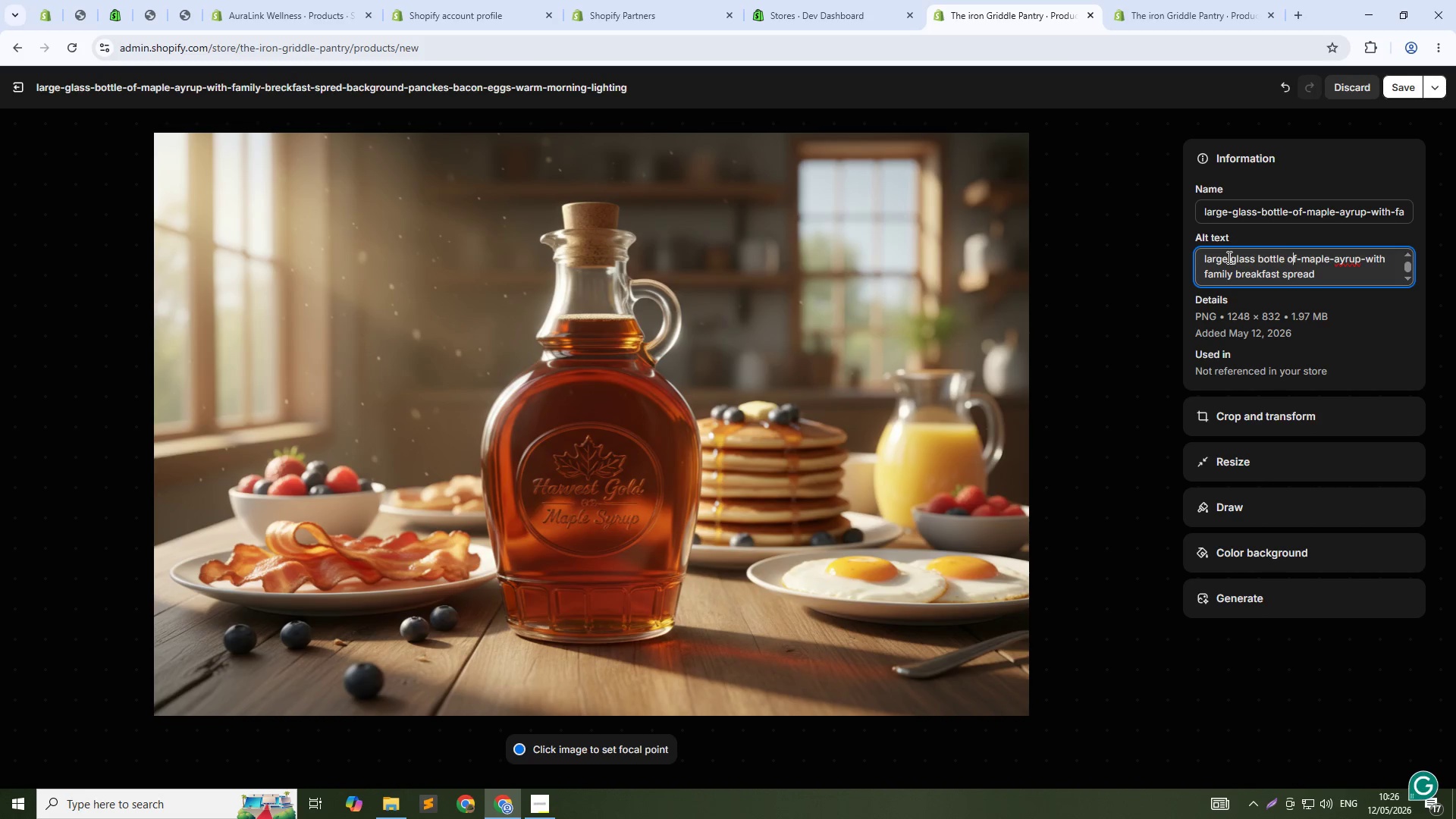 
key(ArrowRight)
 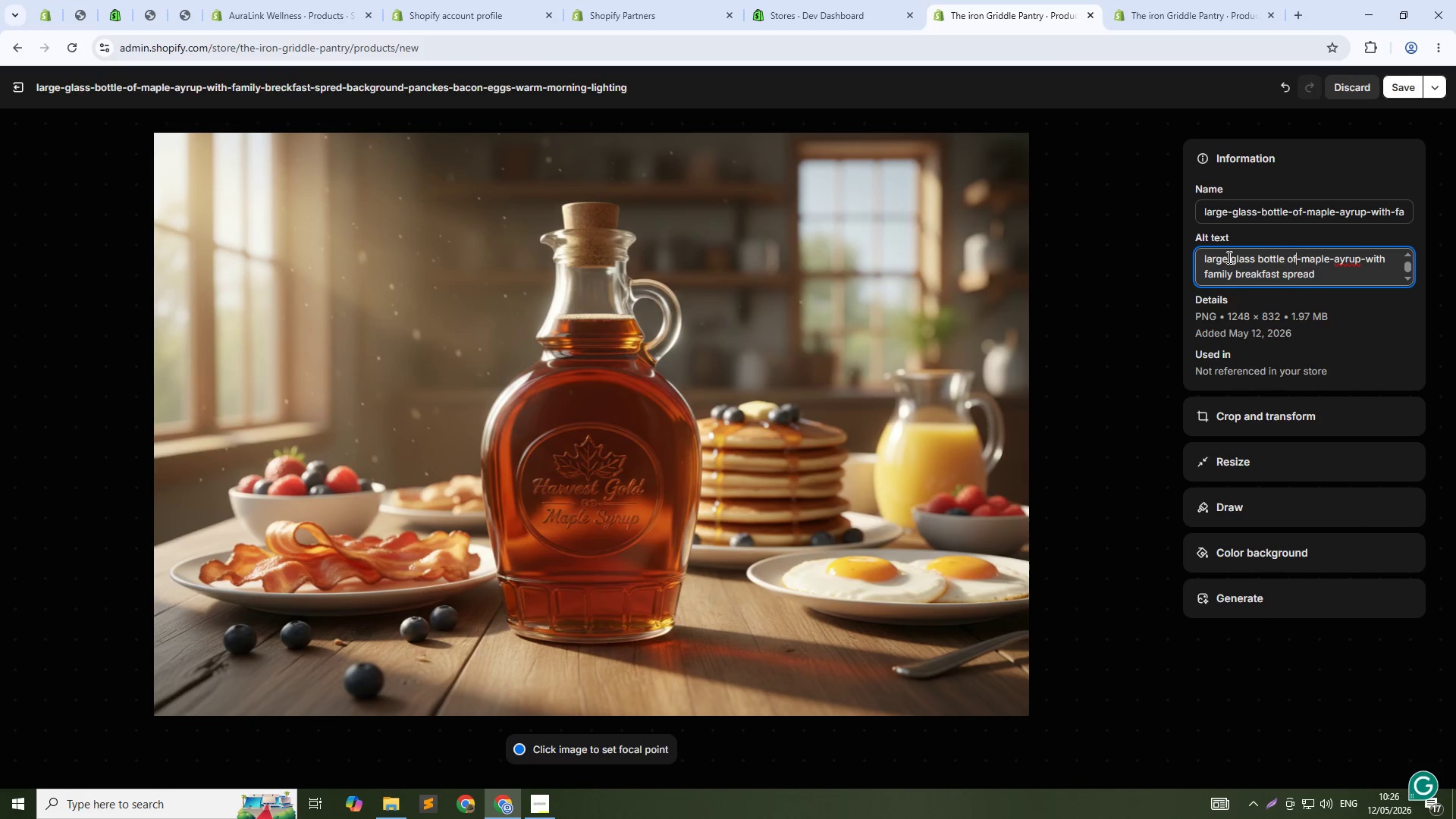 
key(ArrowRight)
 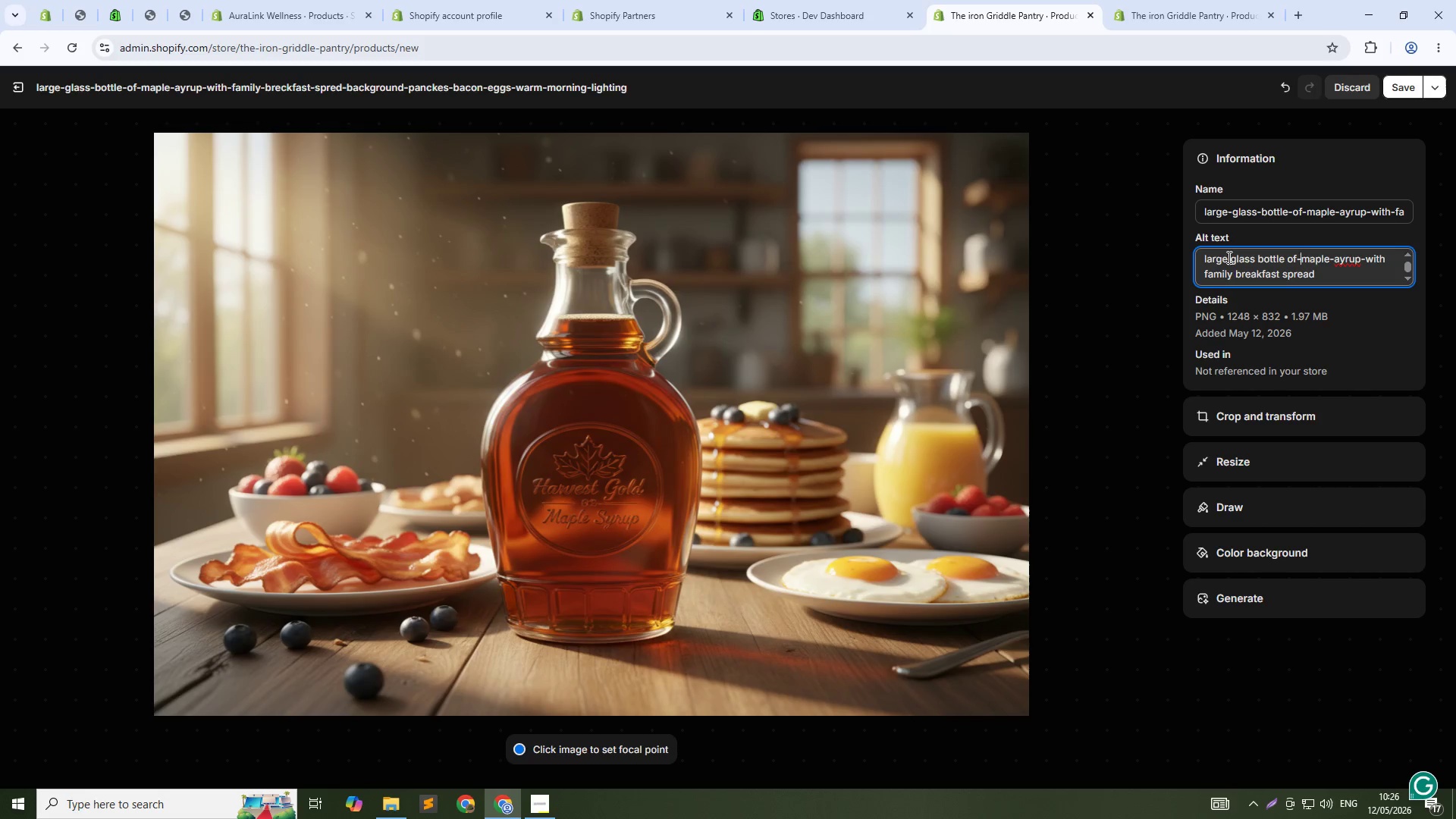 
key(ArrowRight)
 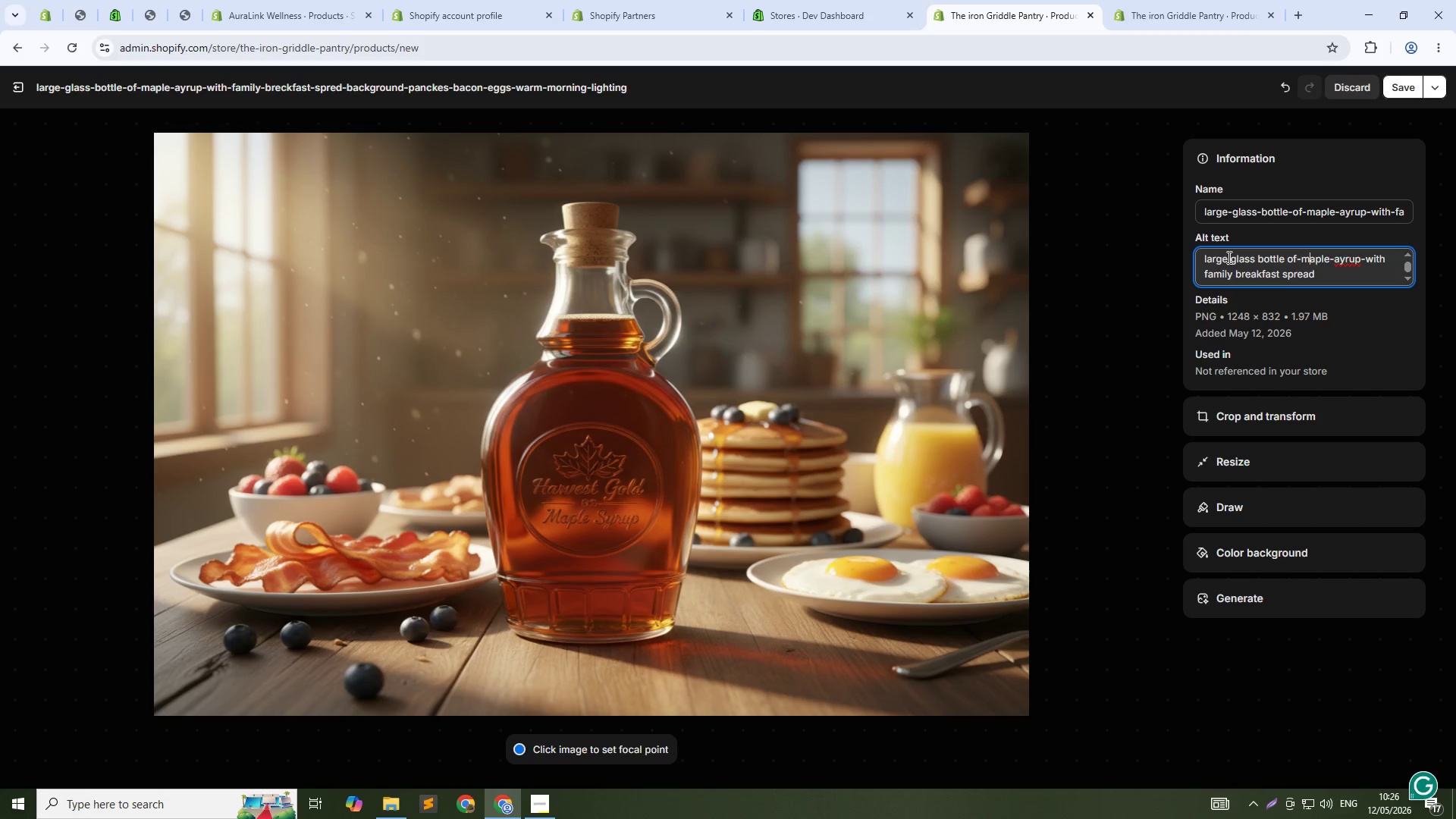 
key(ArrowRight)
 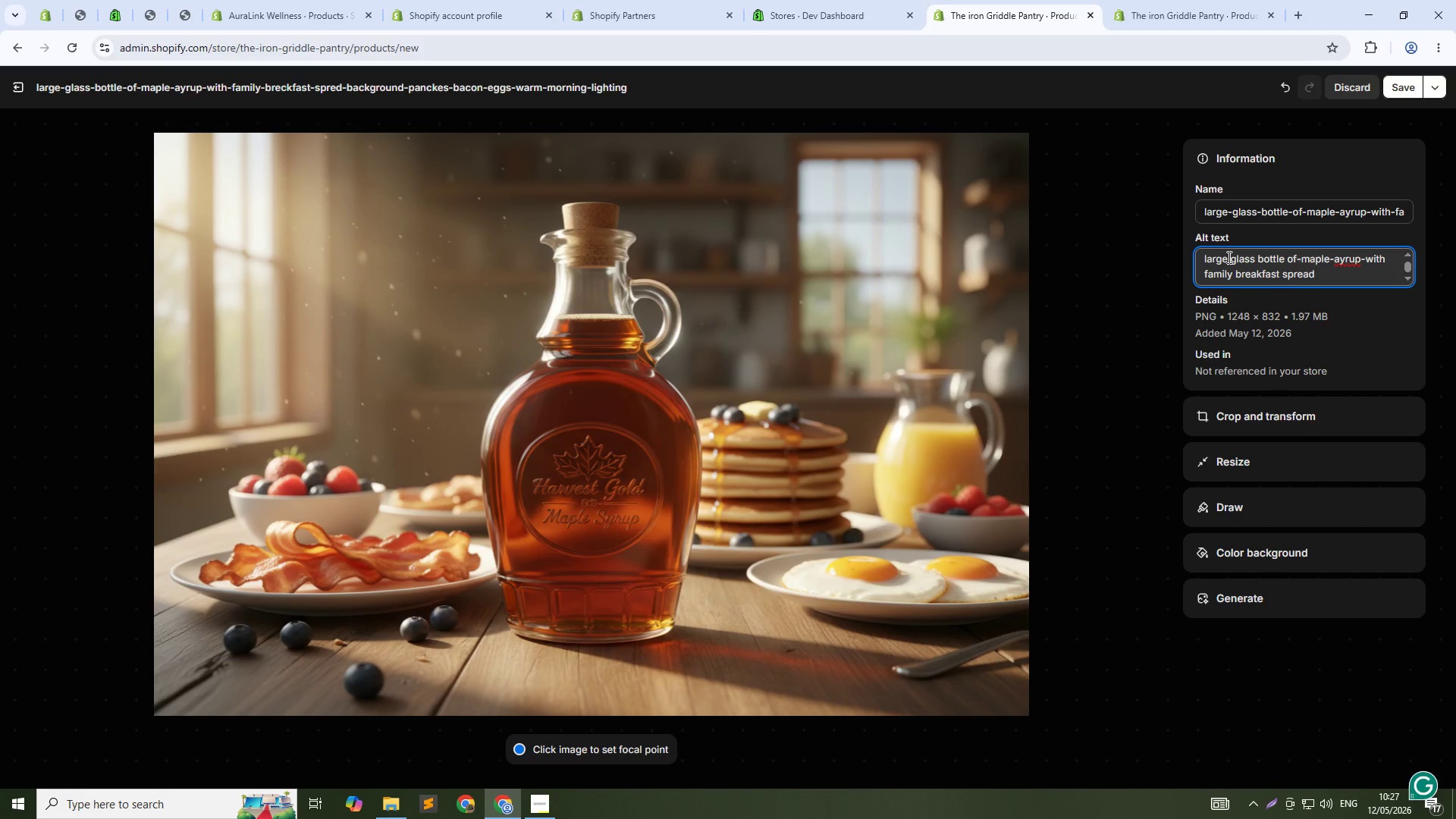 
key(ArrowLeft)
 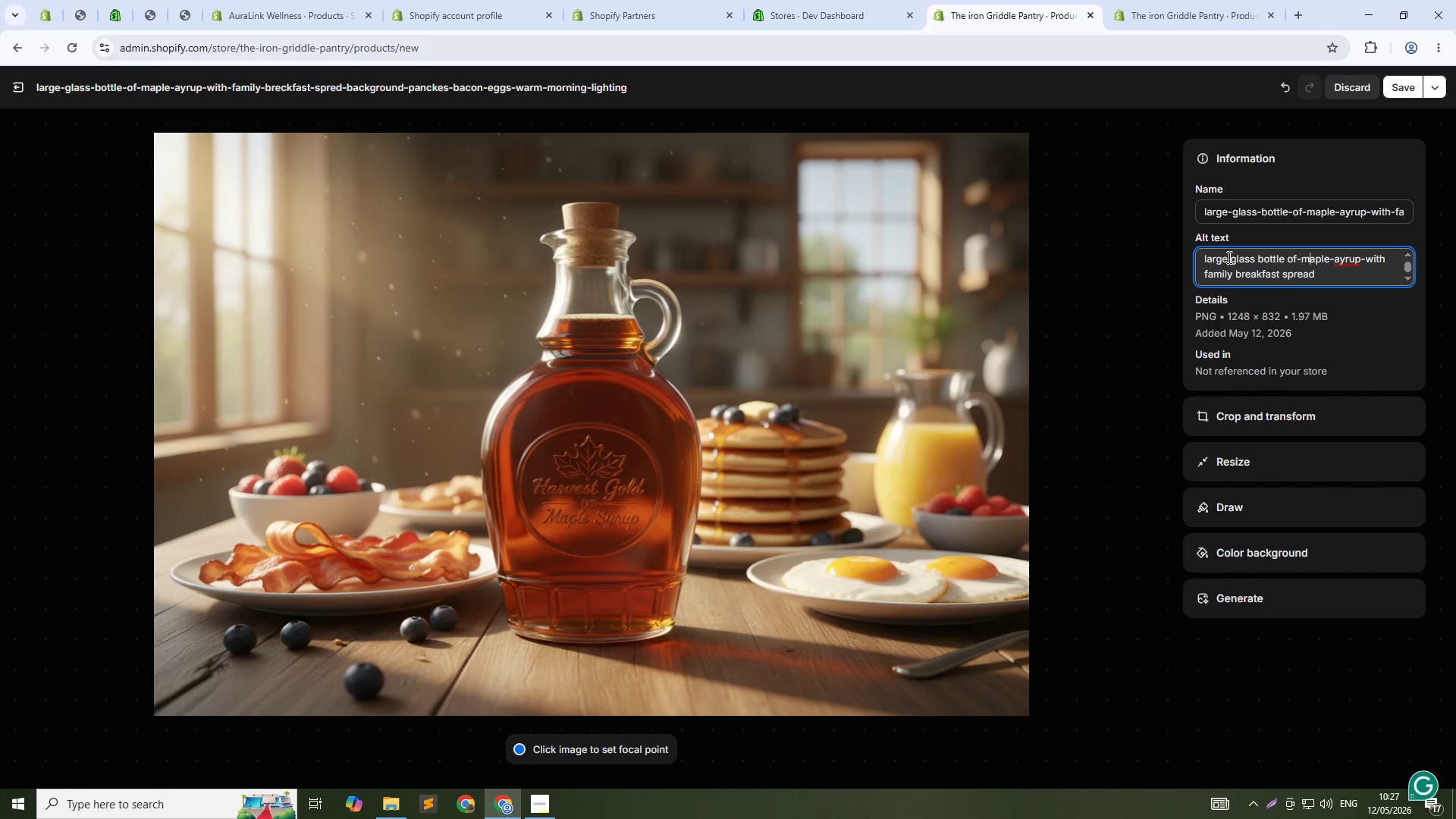 
key(ArrowLeft)
 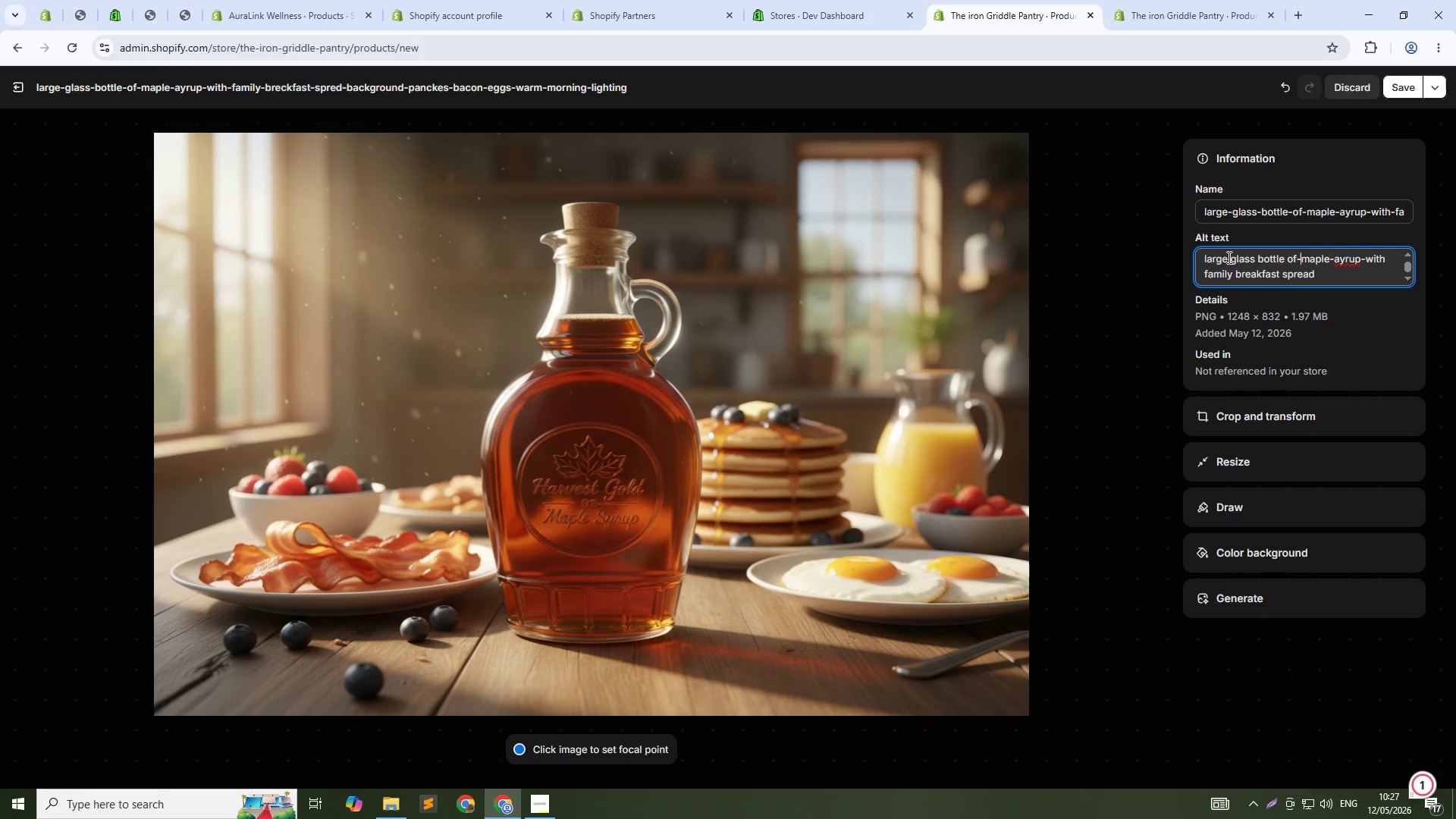 
key(Backspace)
 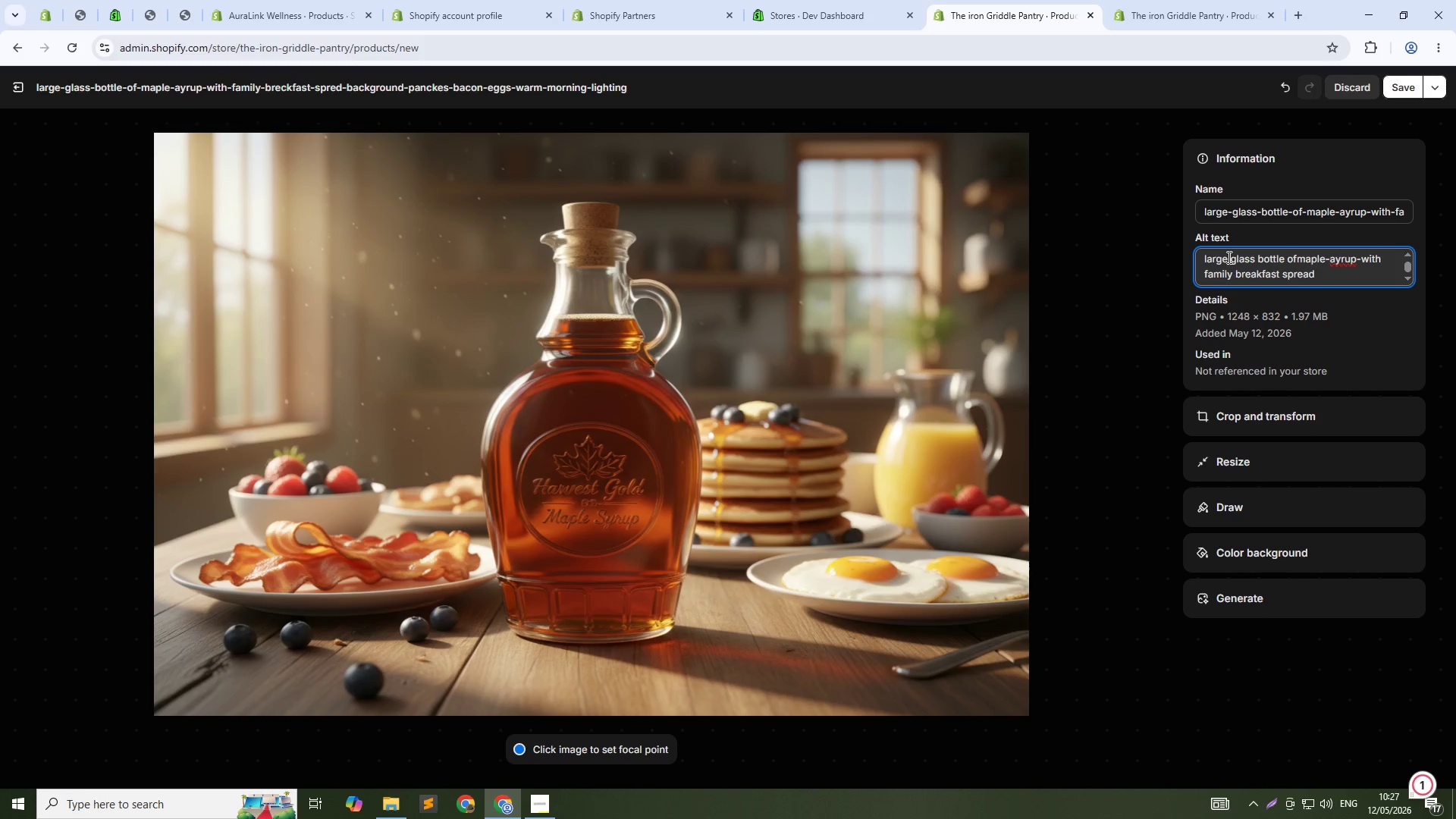 
key(Space)
 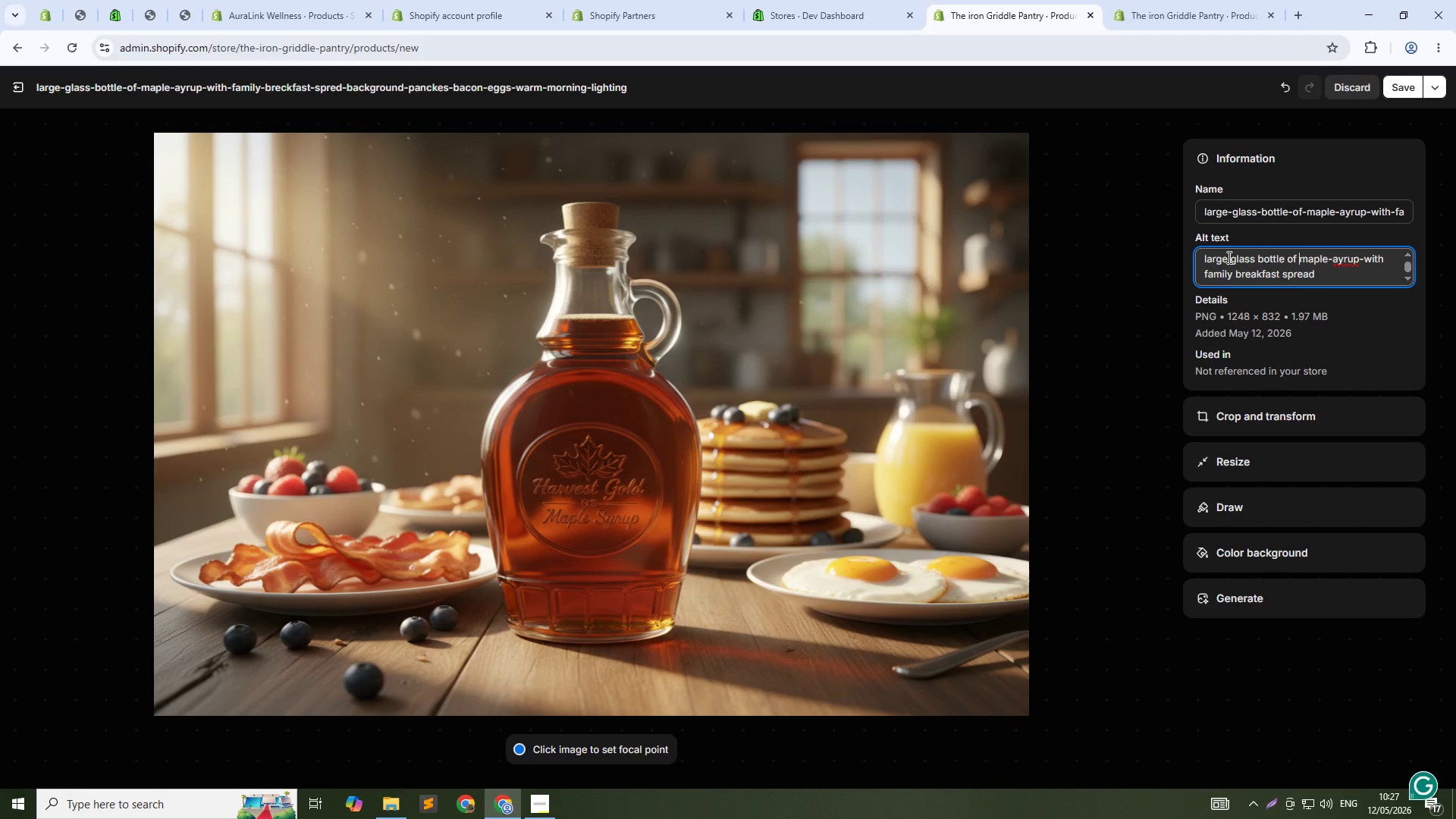 
key(ArrowRight)
 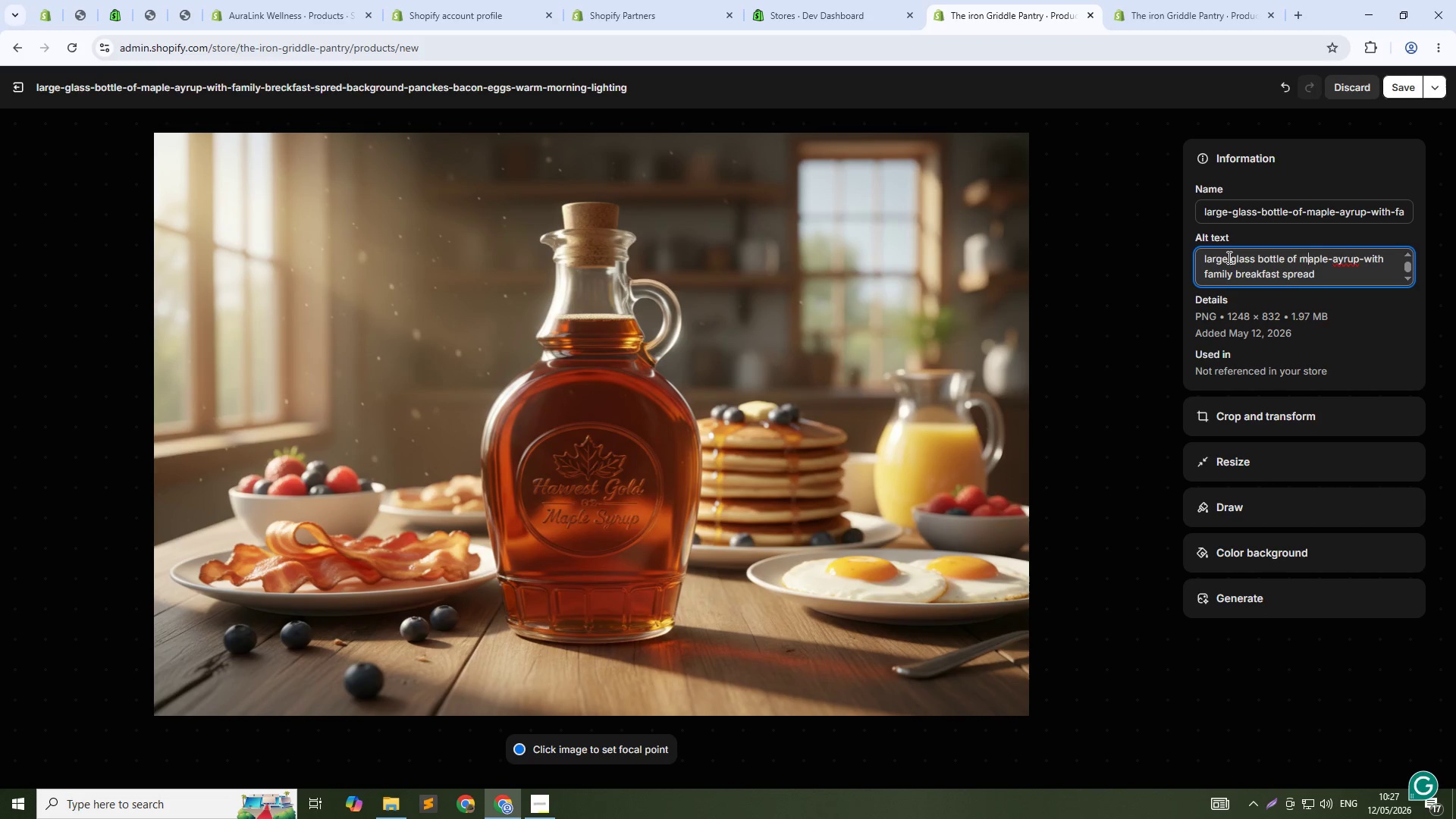 
key(ArrowRight)
 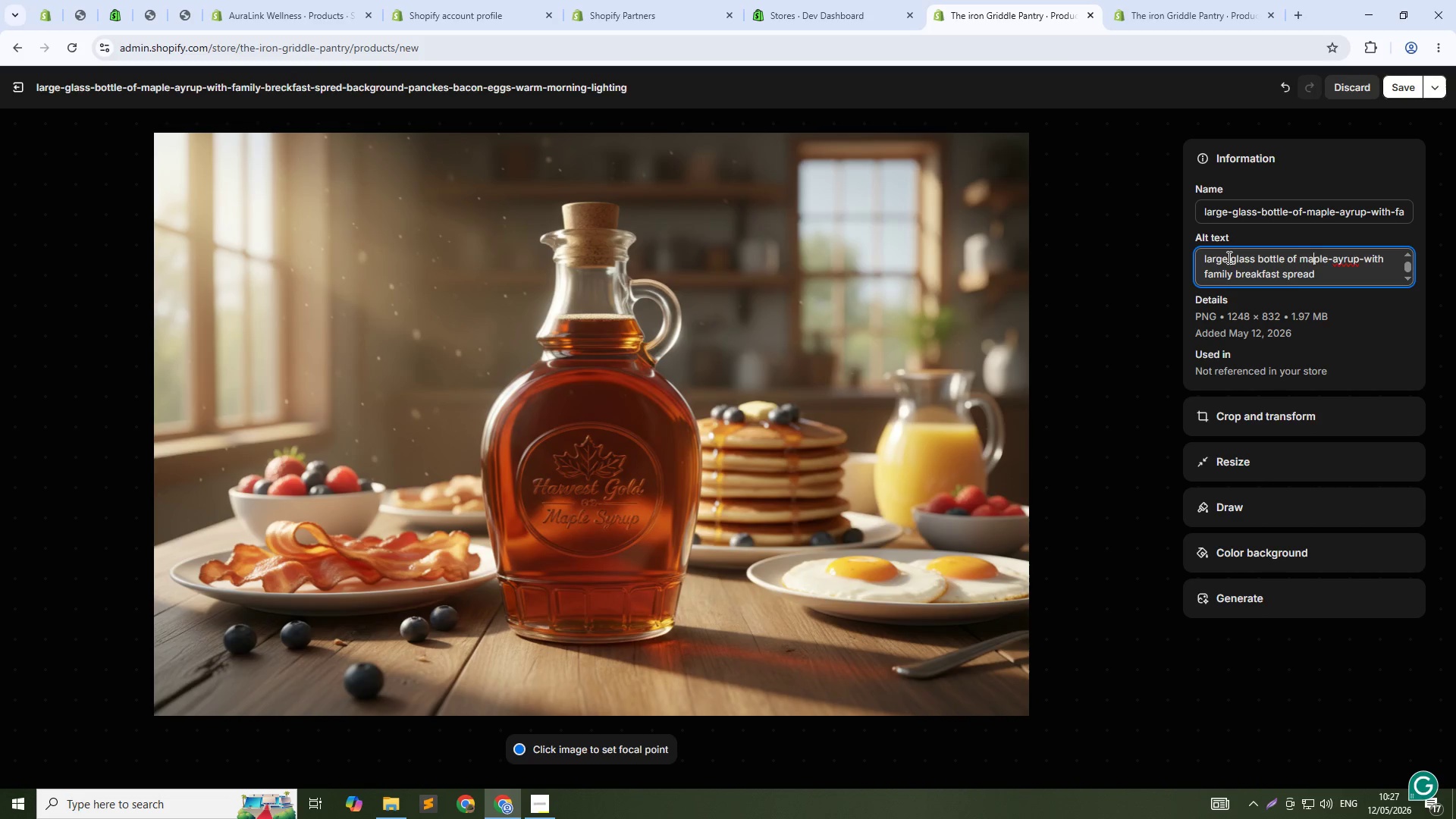 
key(ArrowRight)
 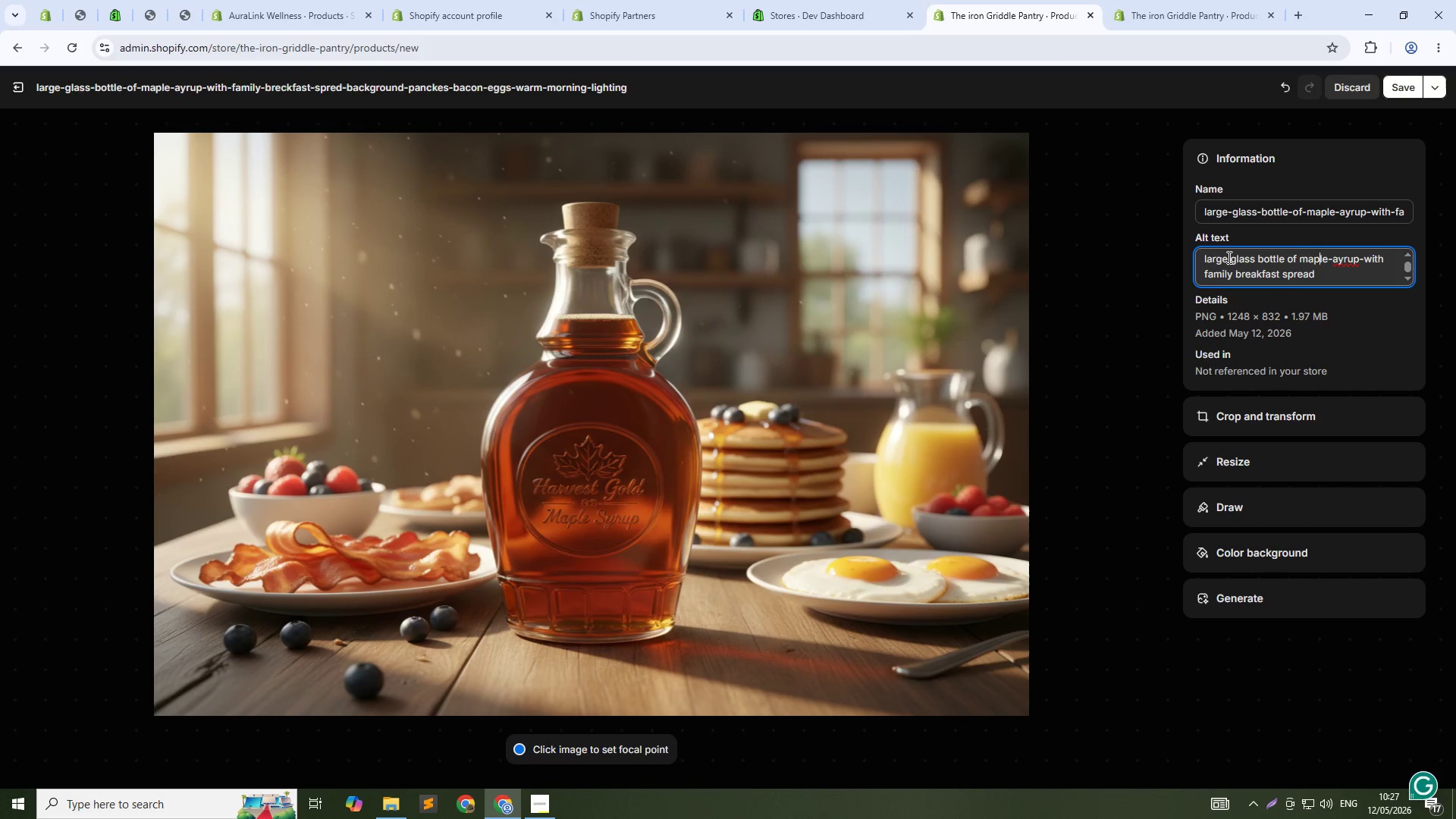 
key(ArrowRight)
 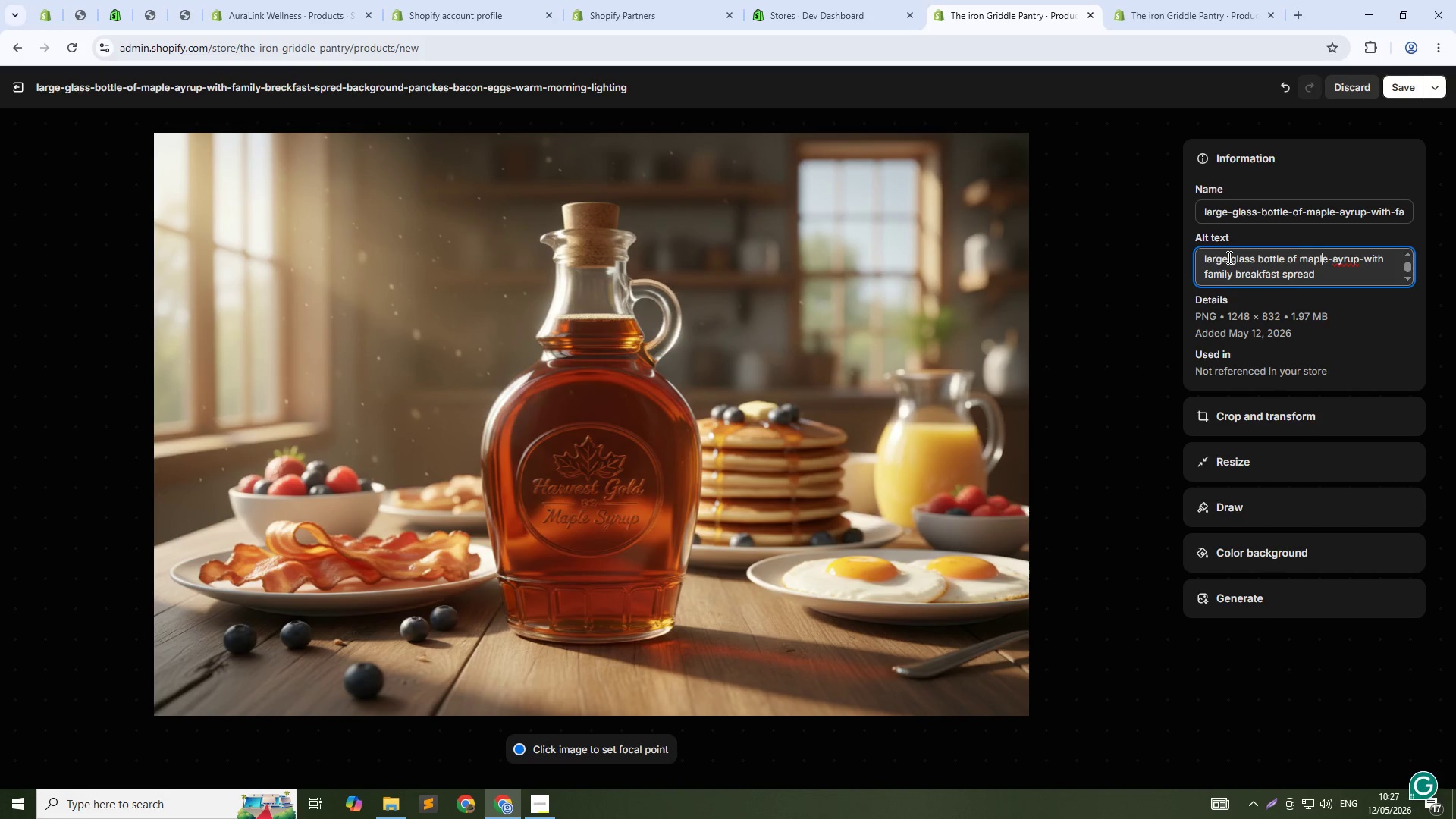 
key(ArrowRight)
 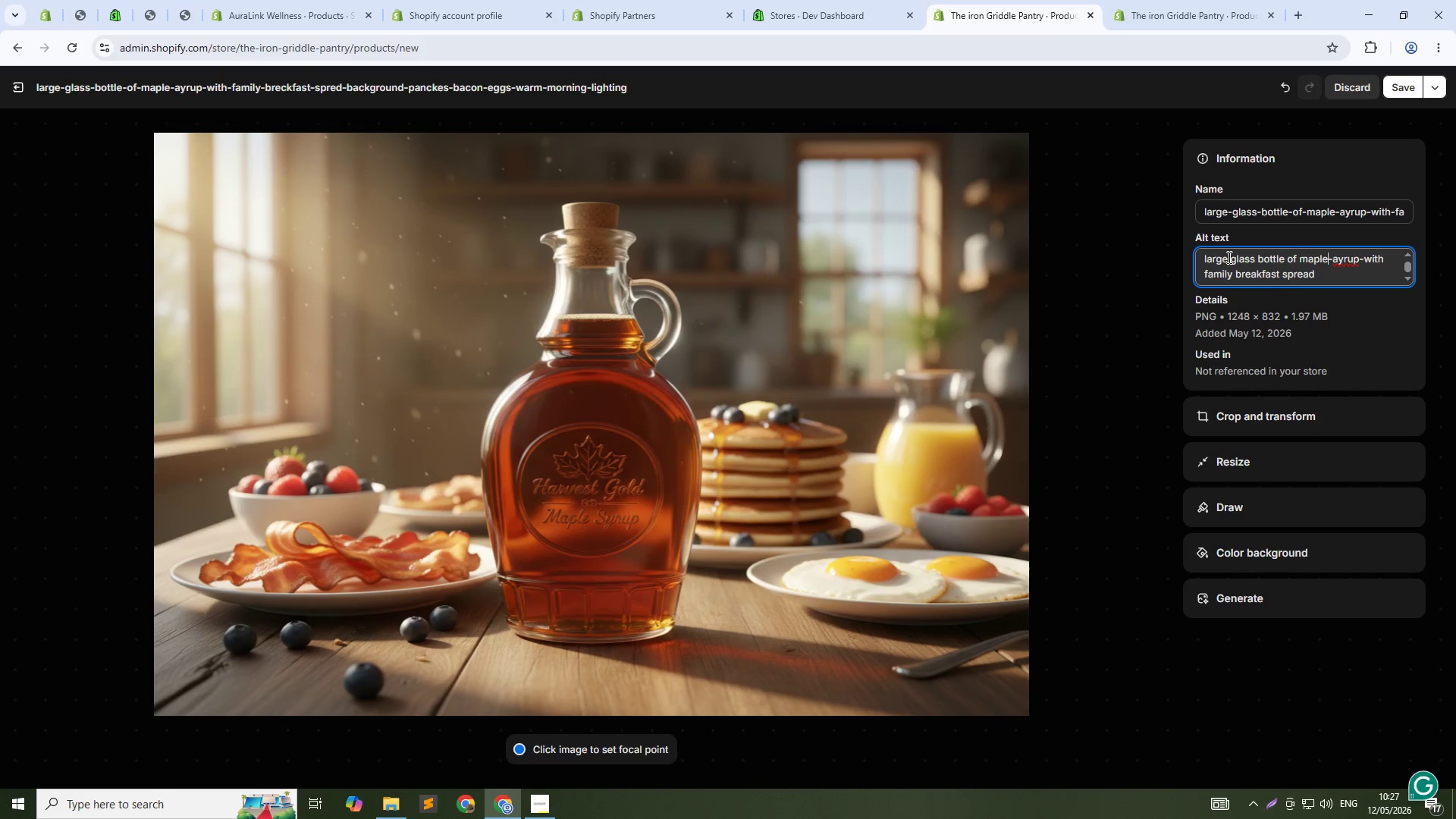 
key(ArrowRight)
 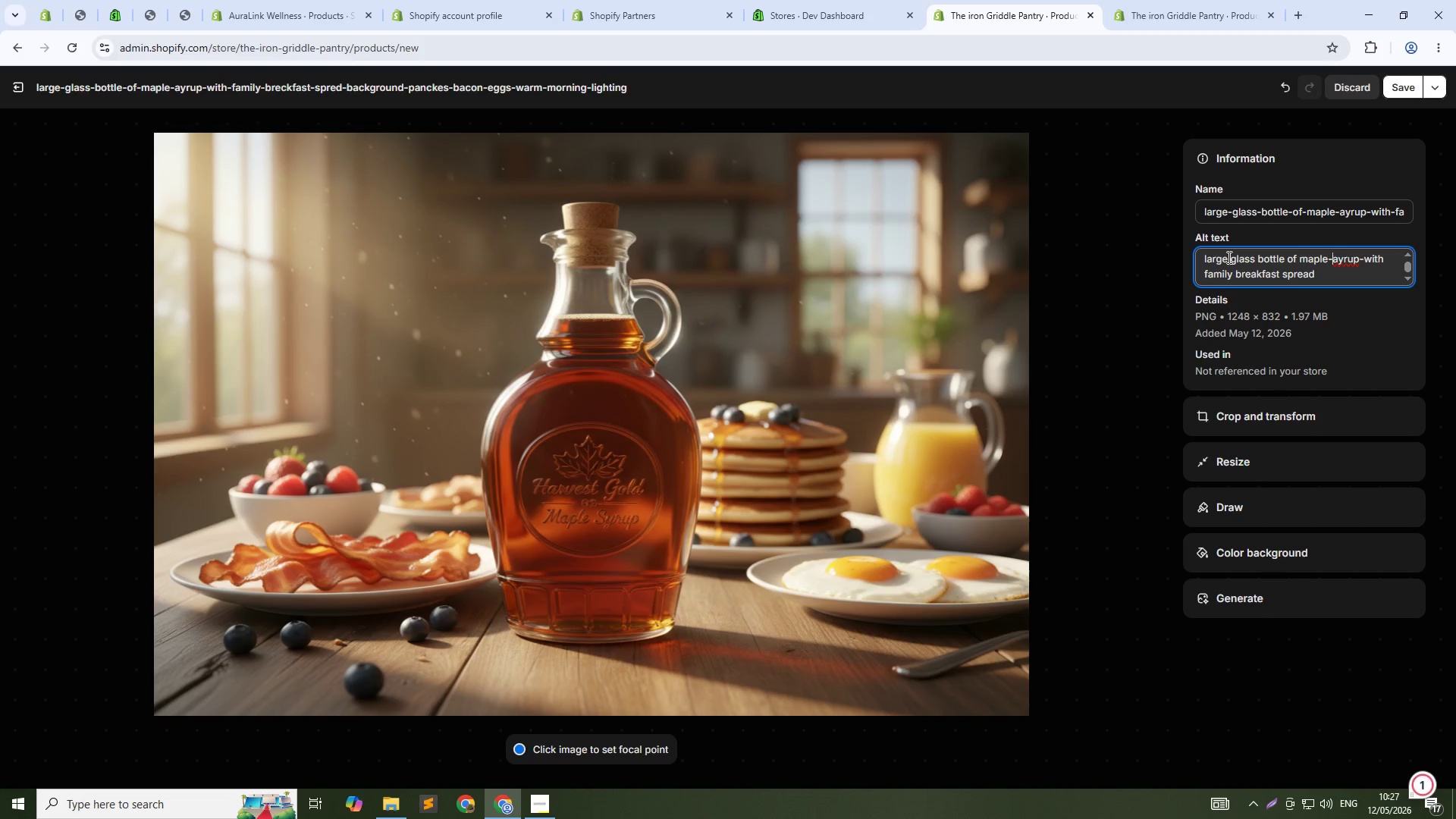 
key(Backspace)
 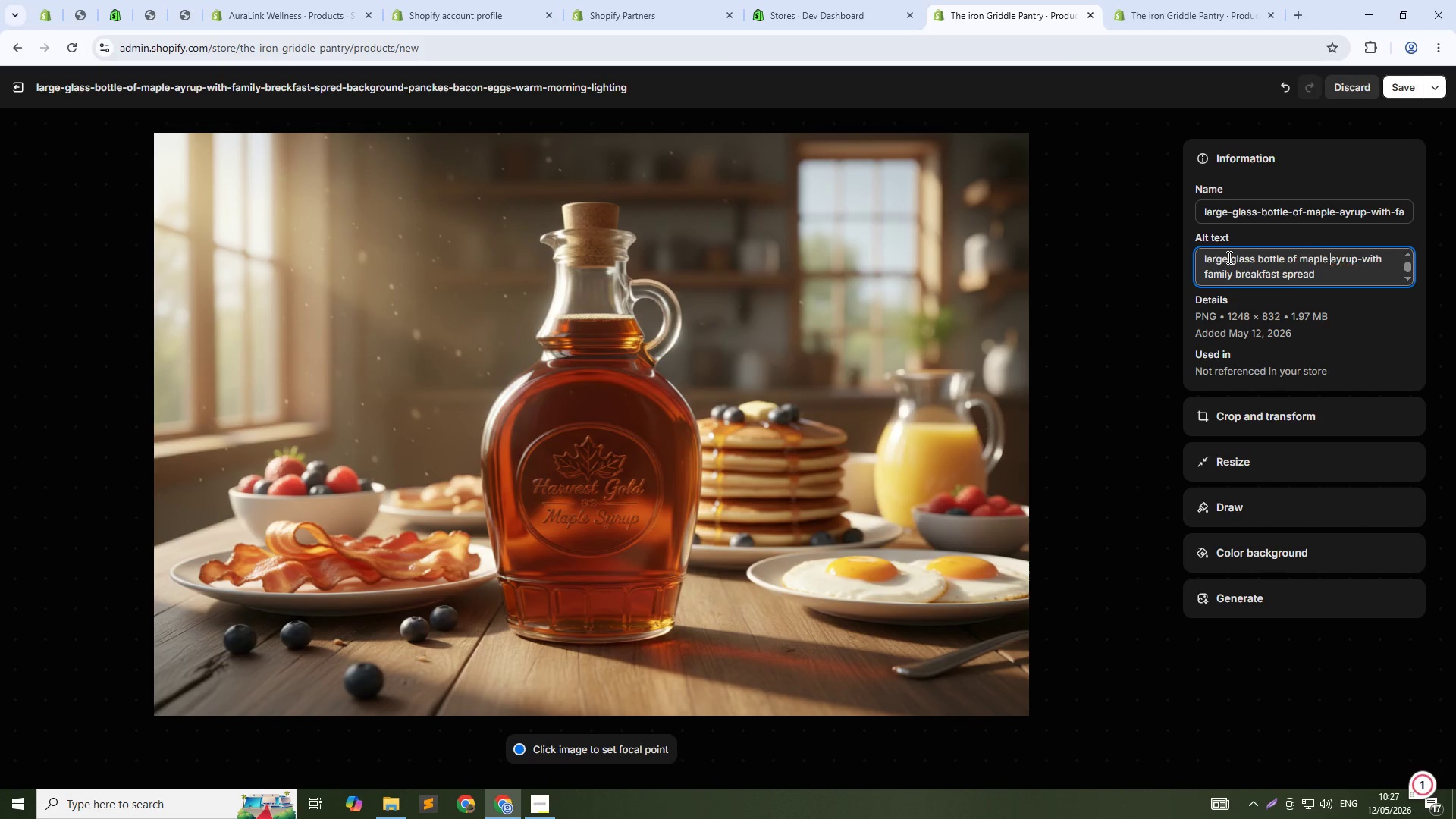 
key(Space)
 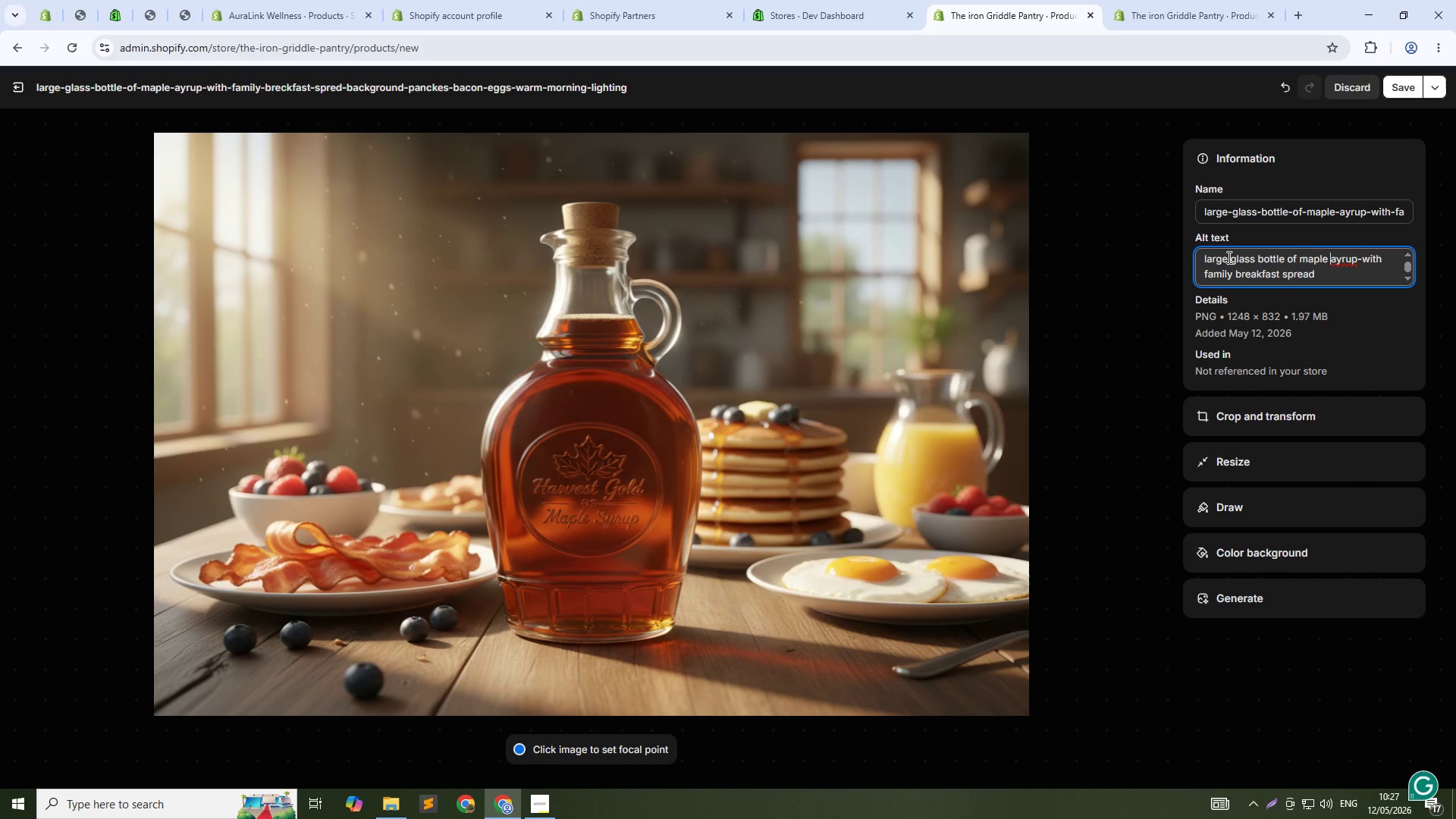 
key(ArrowRight)
 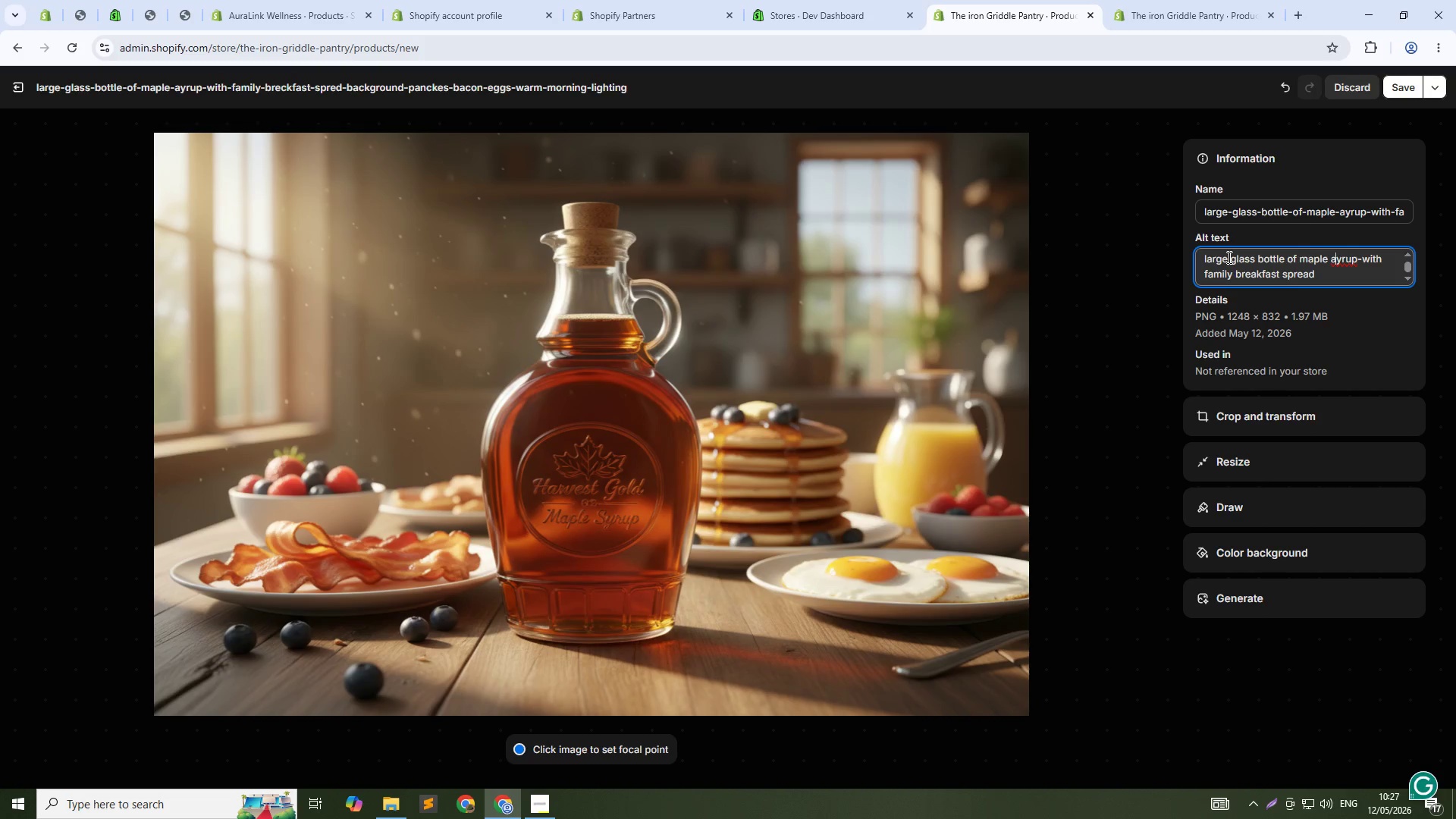 
key(ArrowRight)
 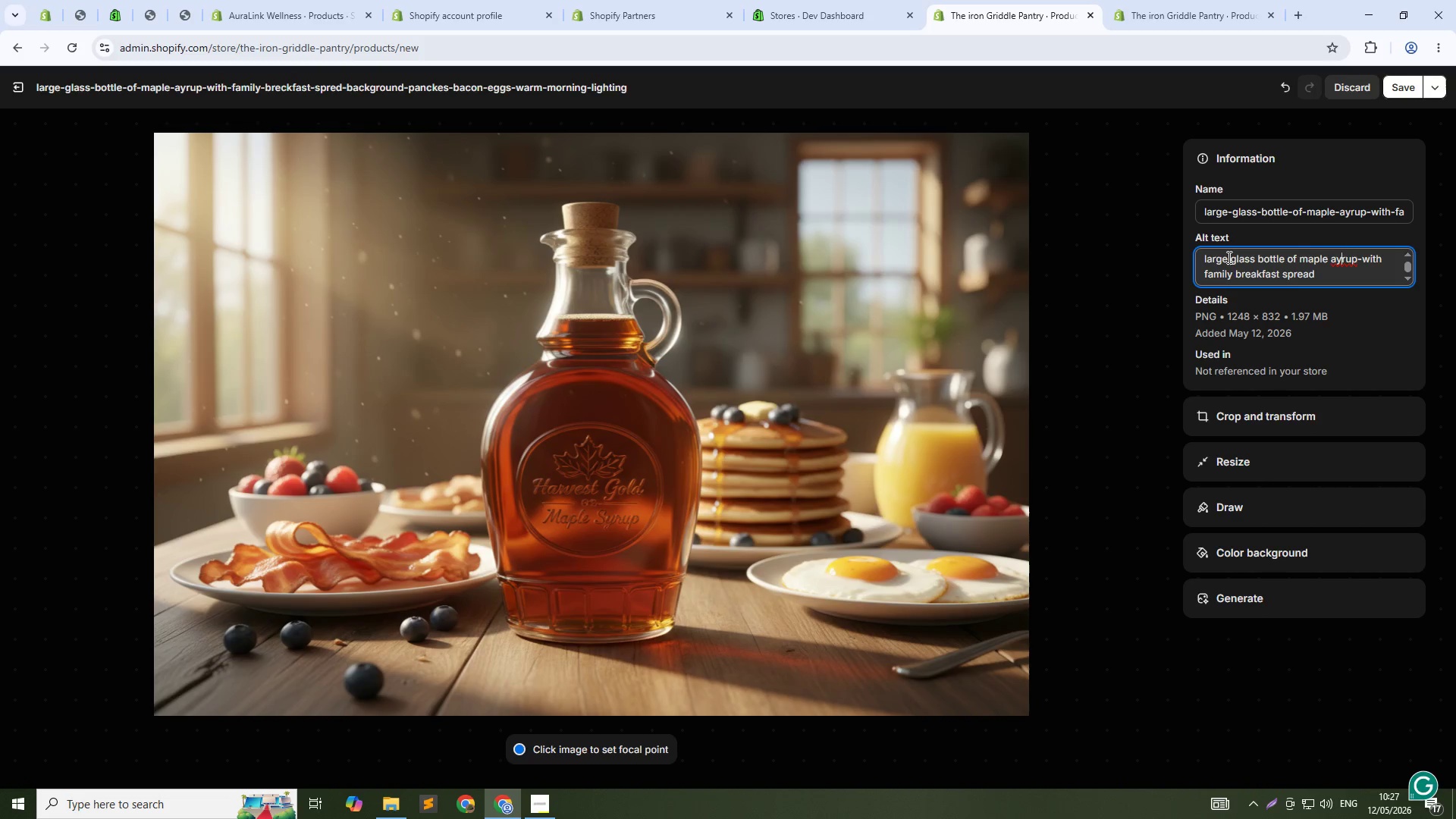 
key(ArrowRight)
 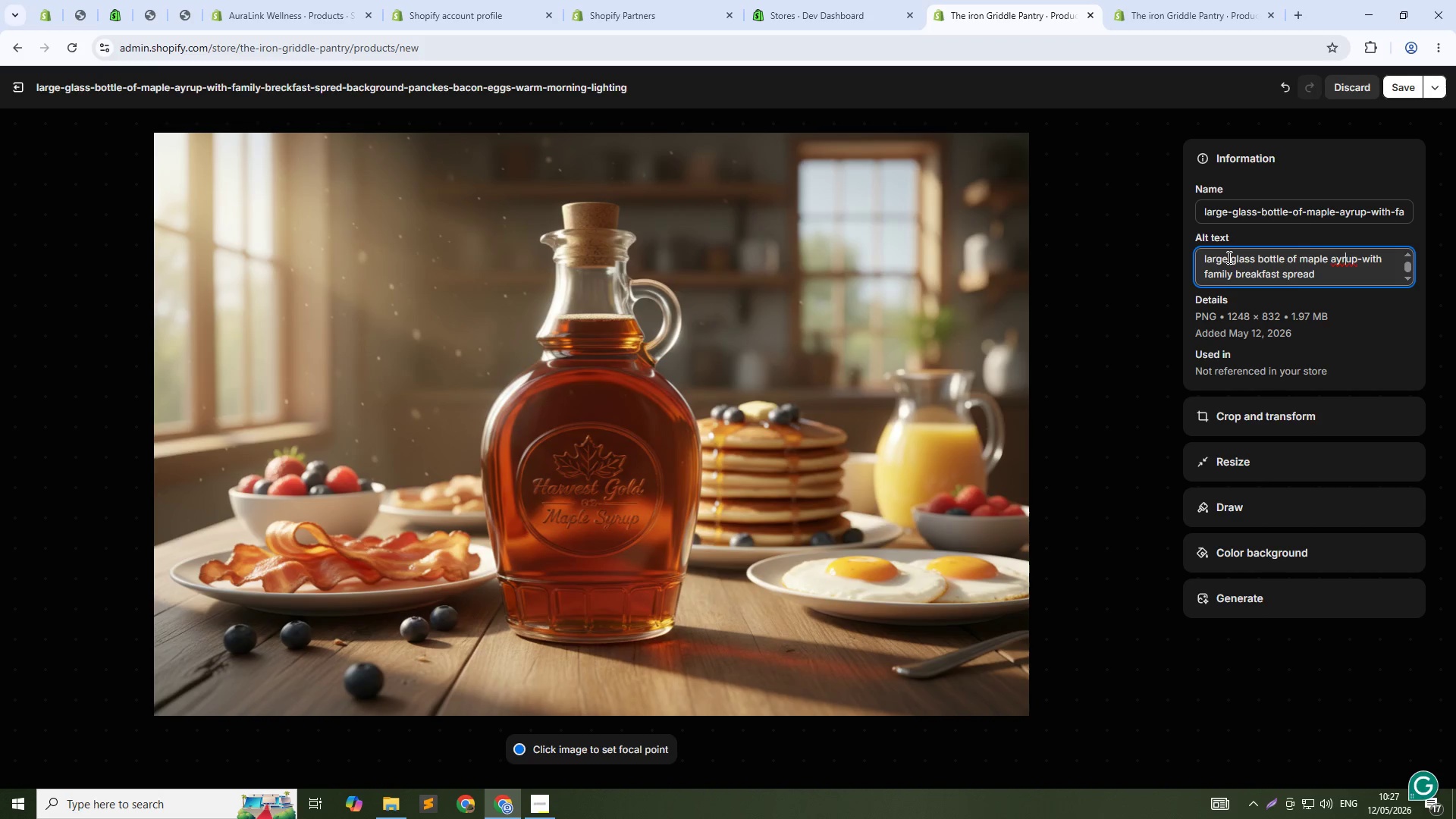 
key(ArrowRight)
 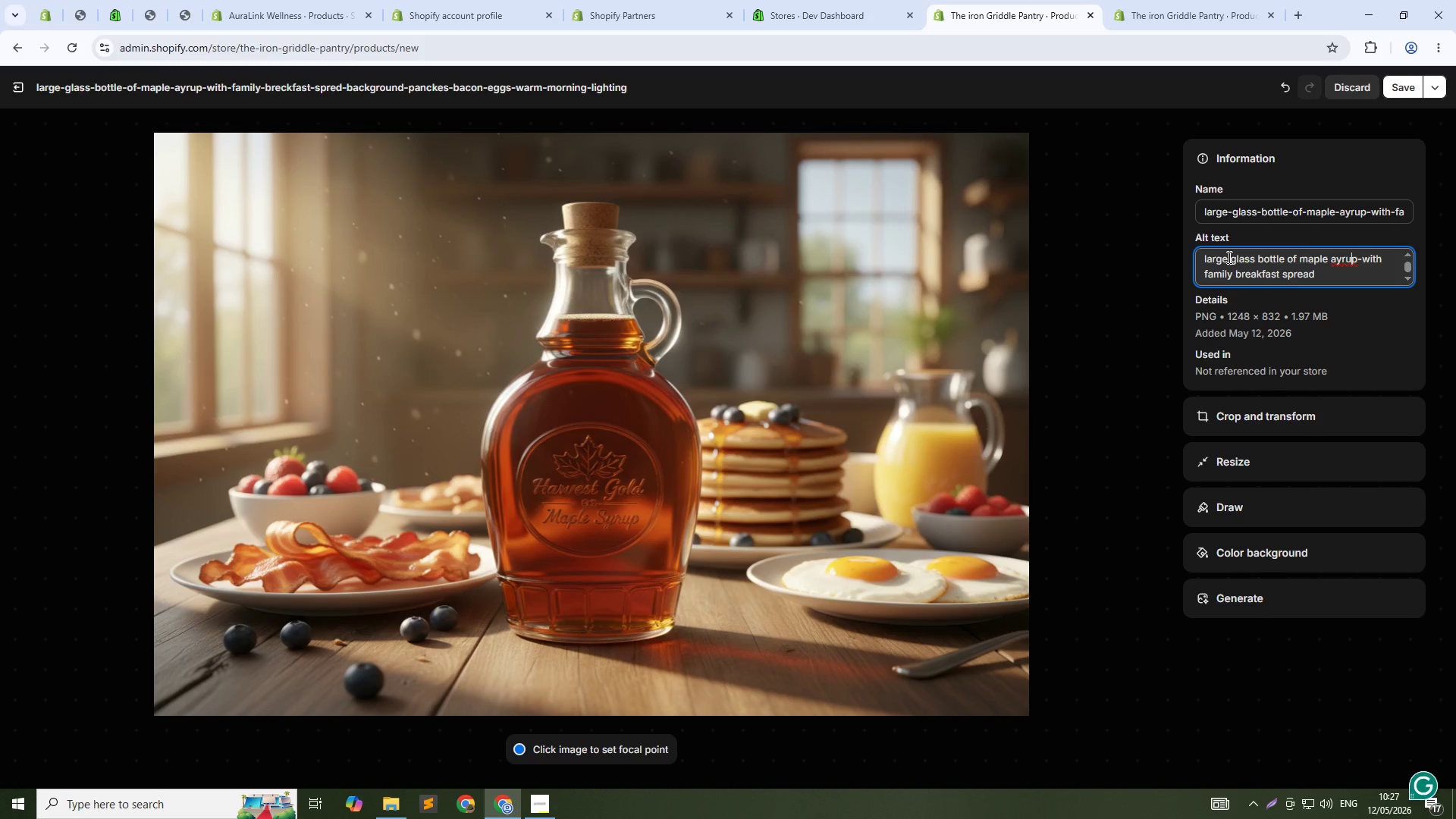 
key(ArrowRight)
 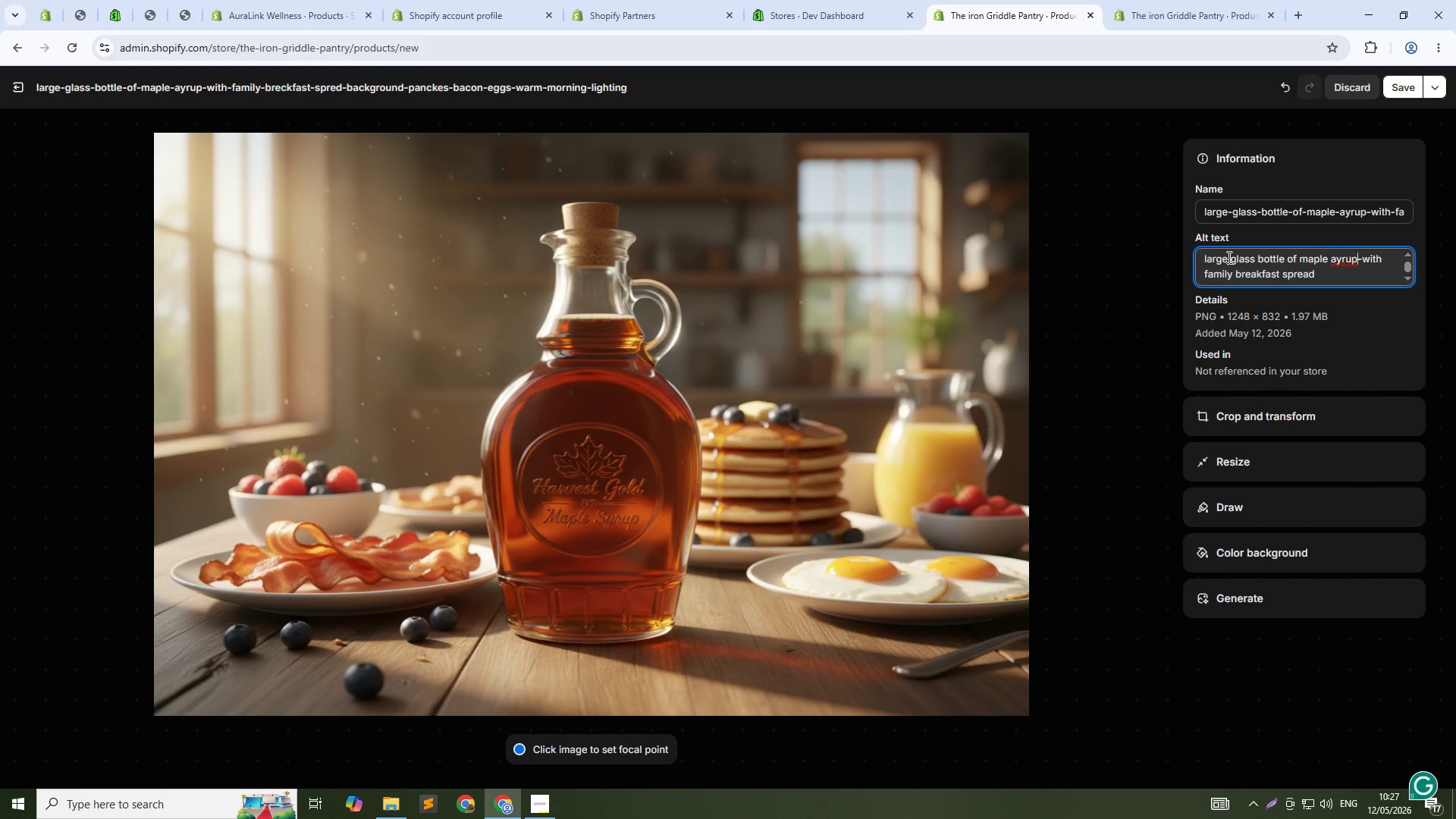 
key(ArrowRight)
 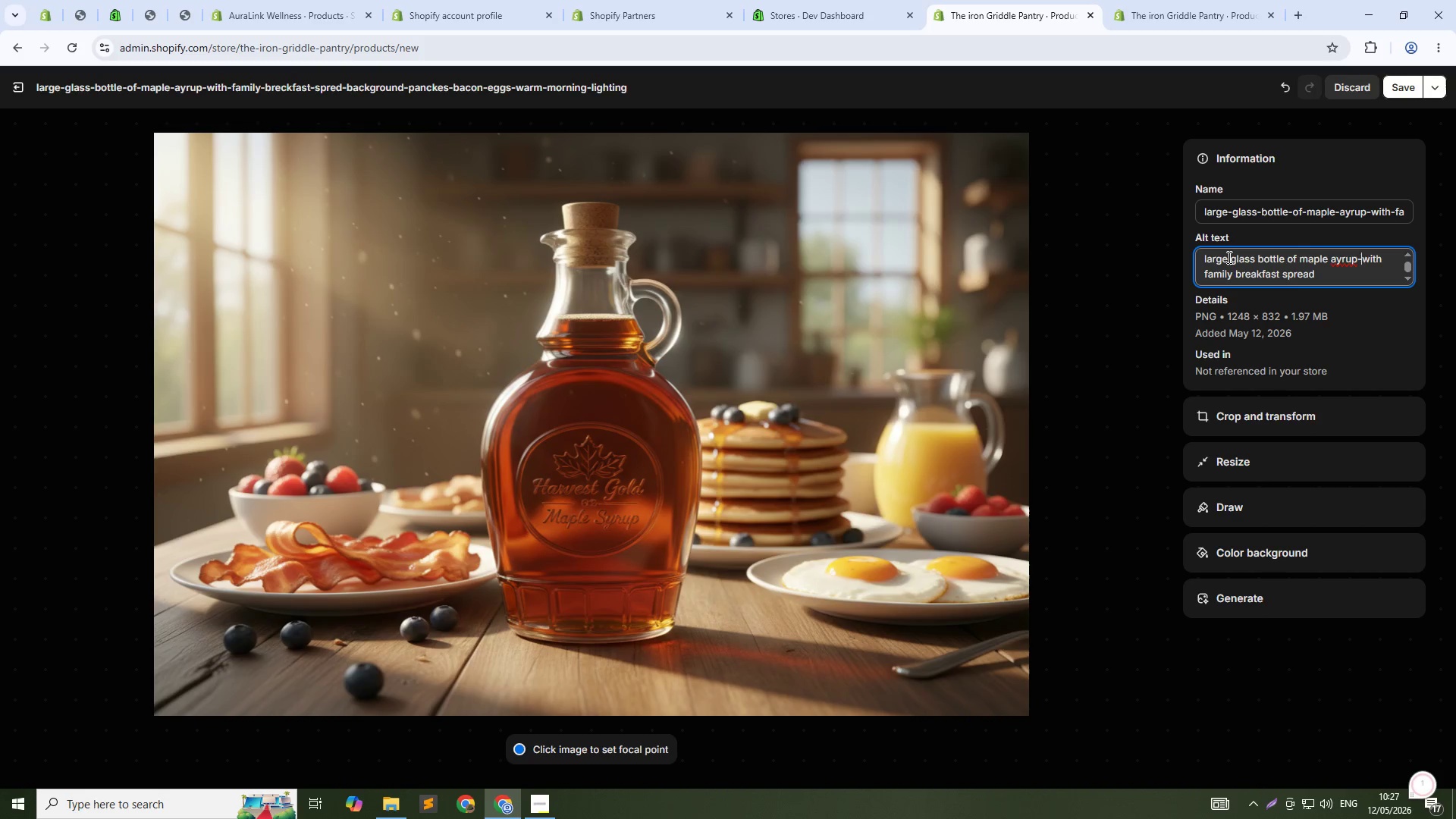 
key(Backspace)
 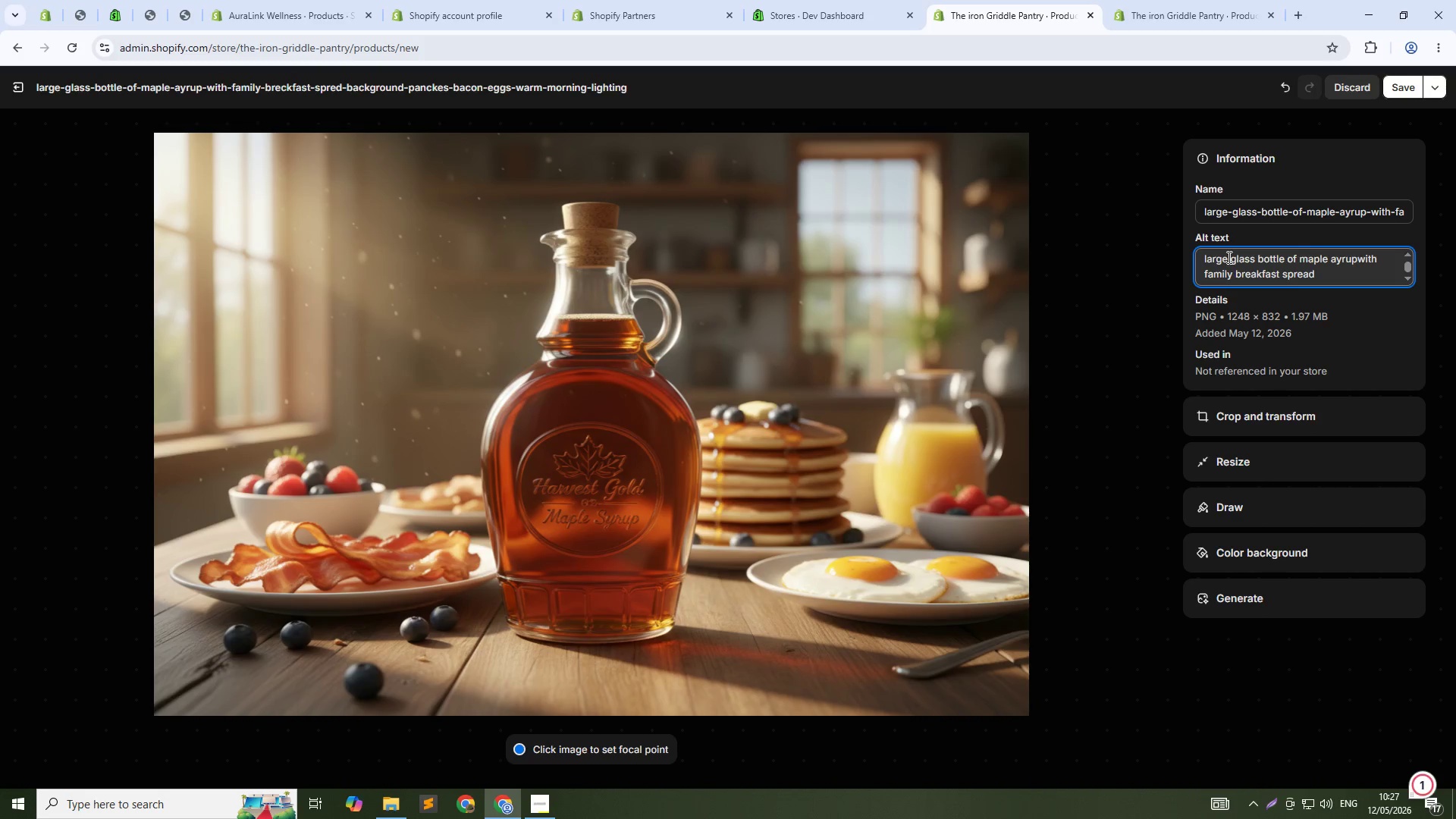 
key(Space)
 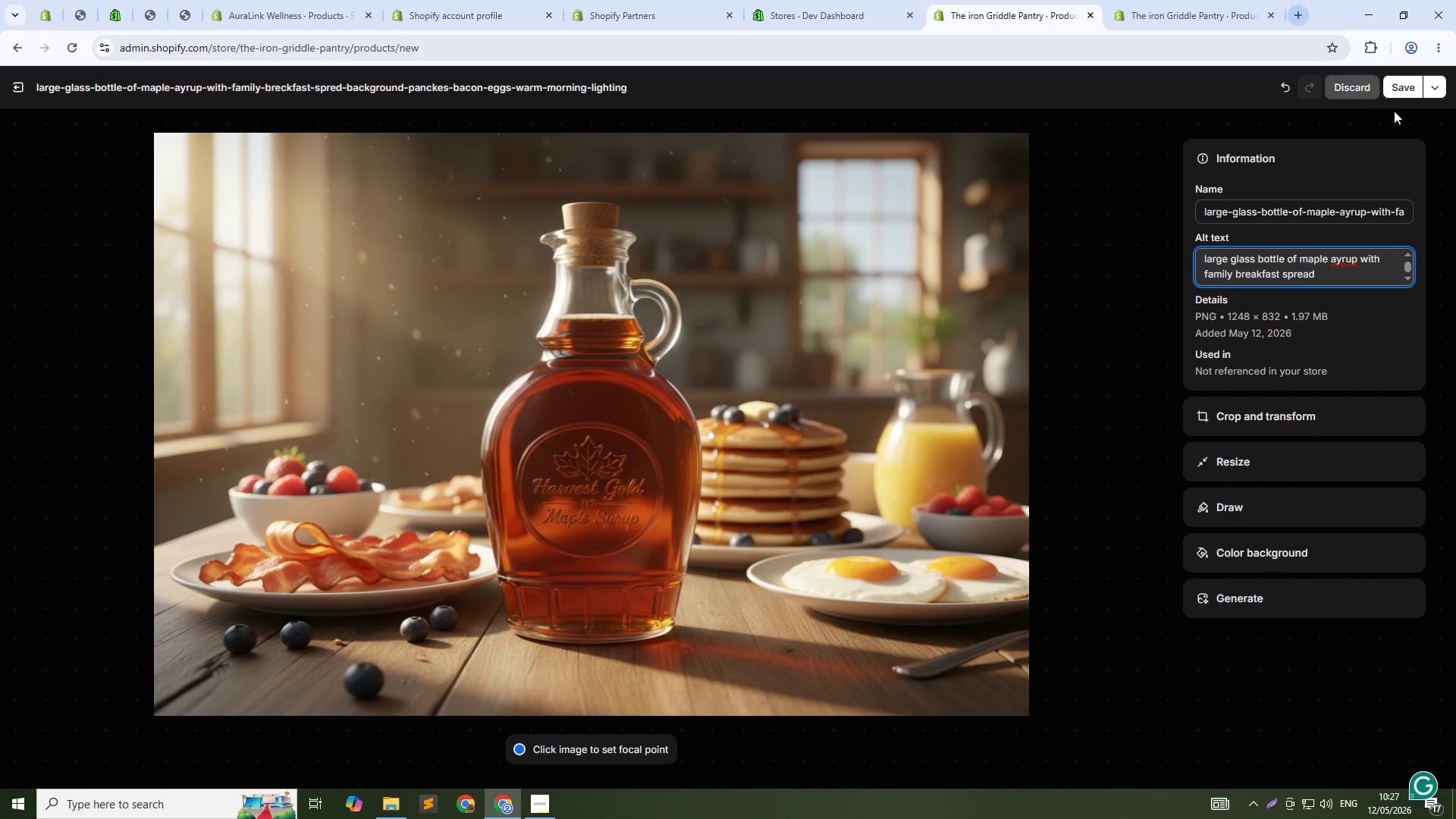 
left_click([1402, 88])
 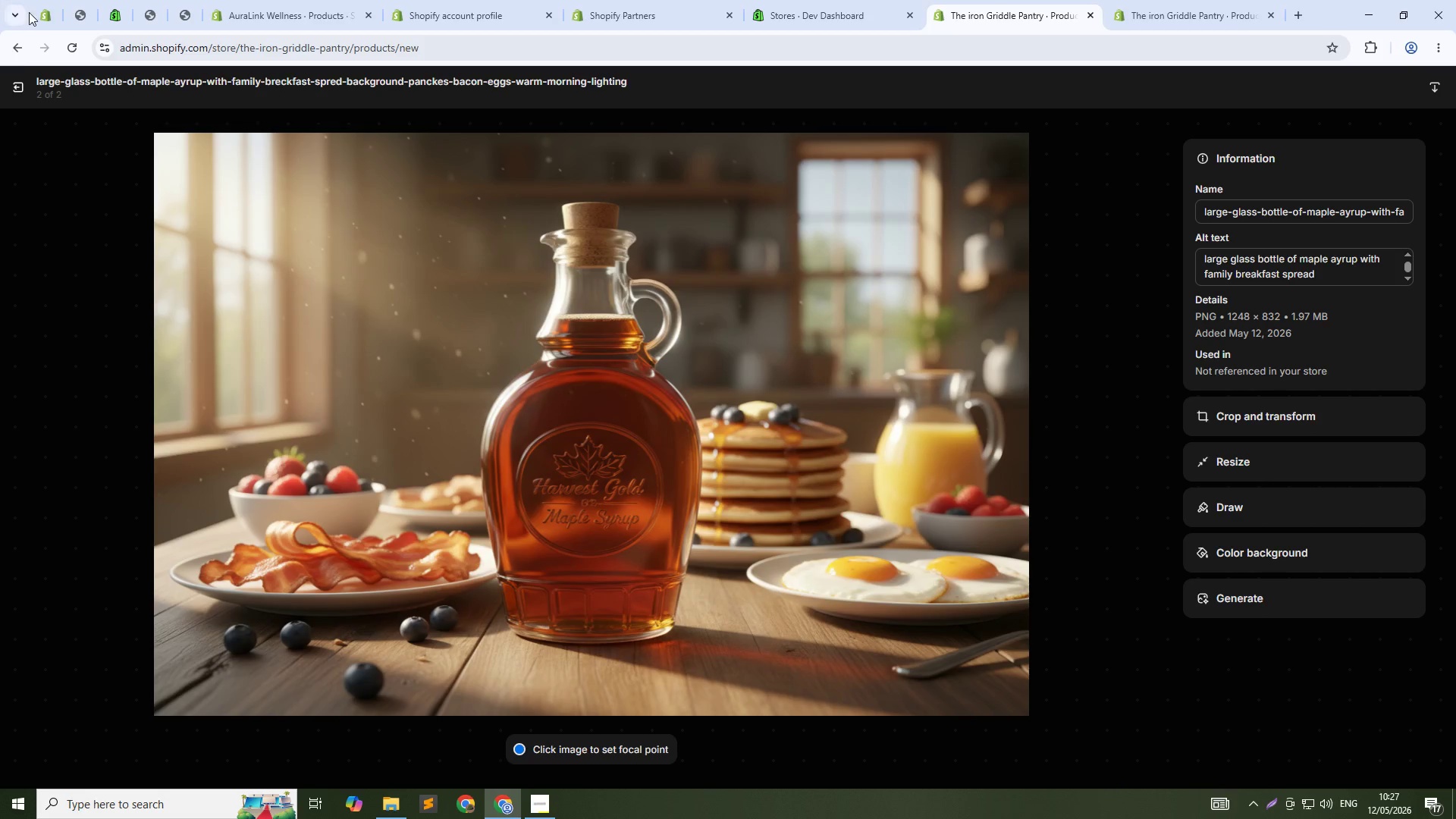 
left_click([20, 86])
 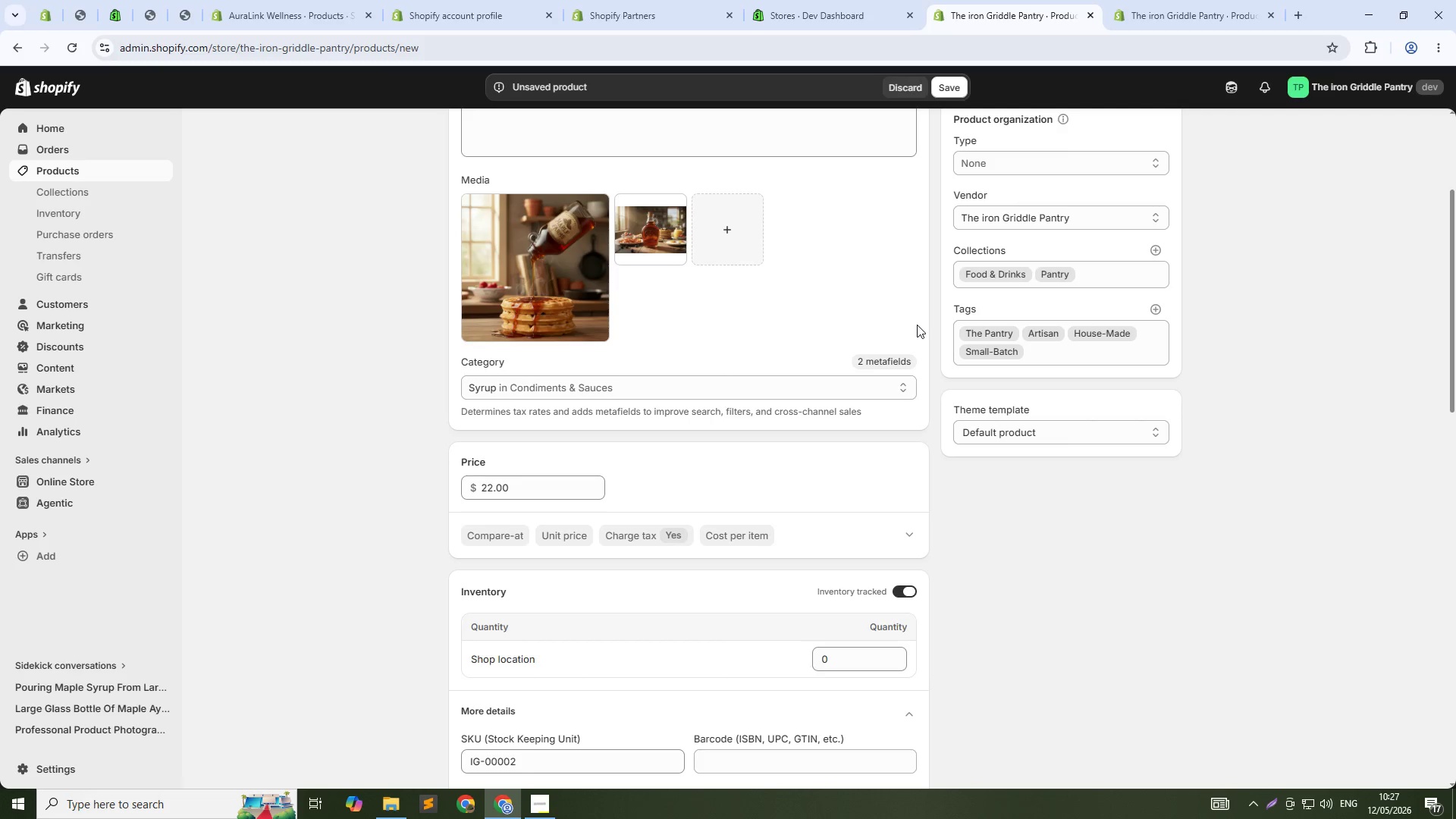 
left_click([949, 89])
 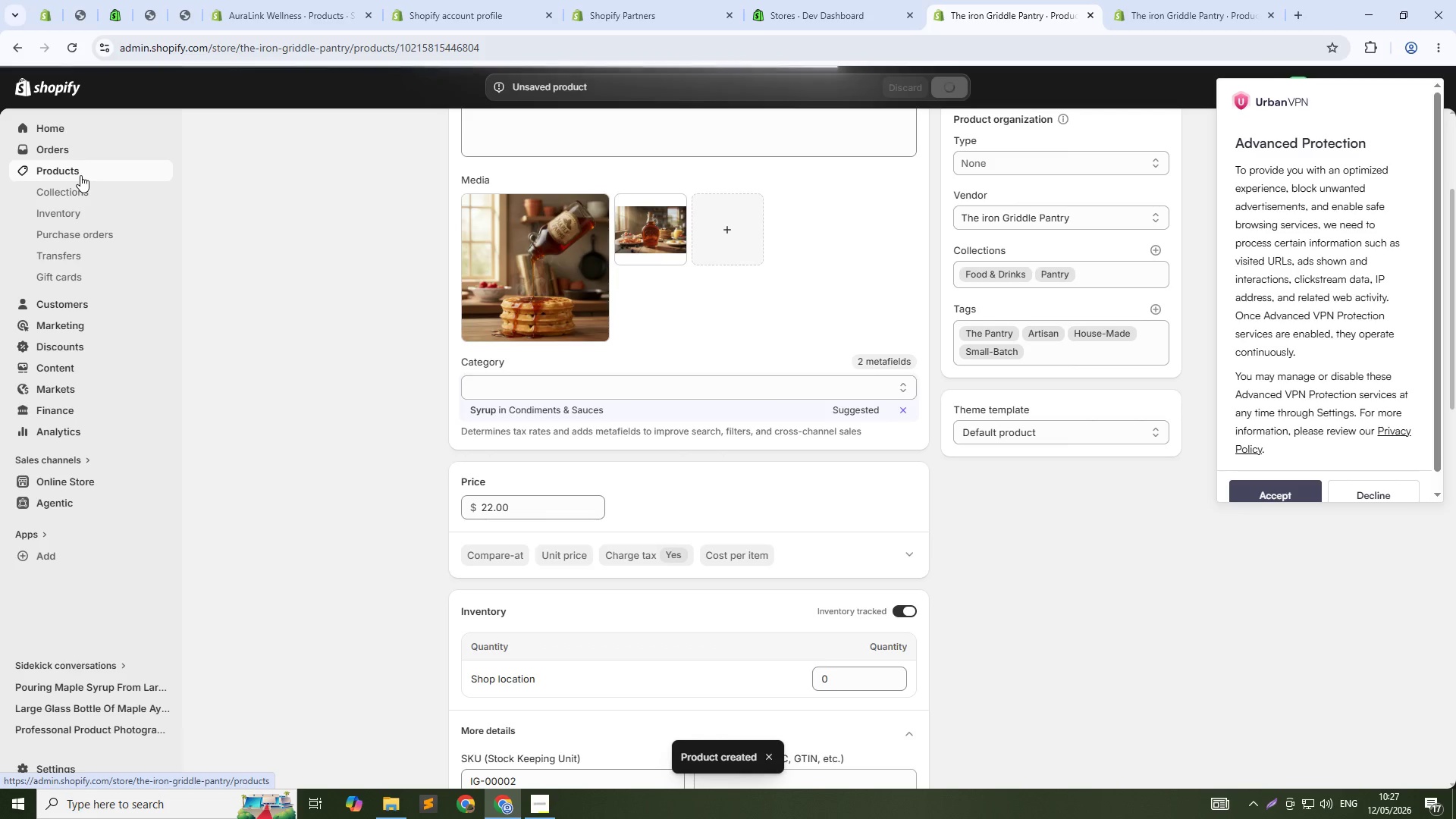 
wait(11.23)
 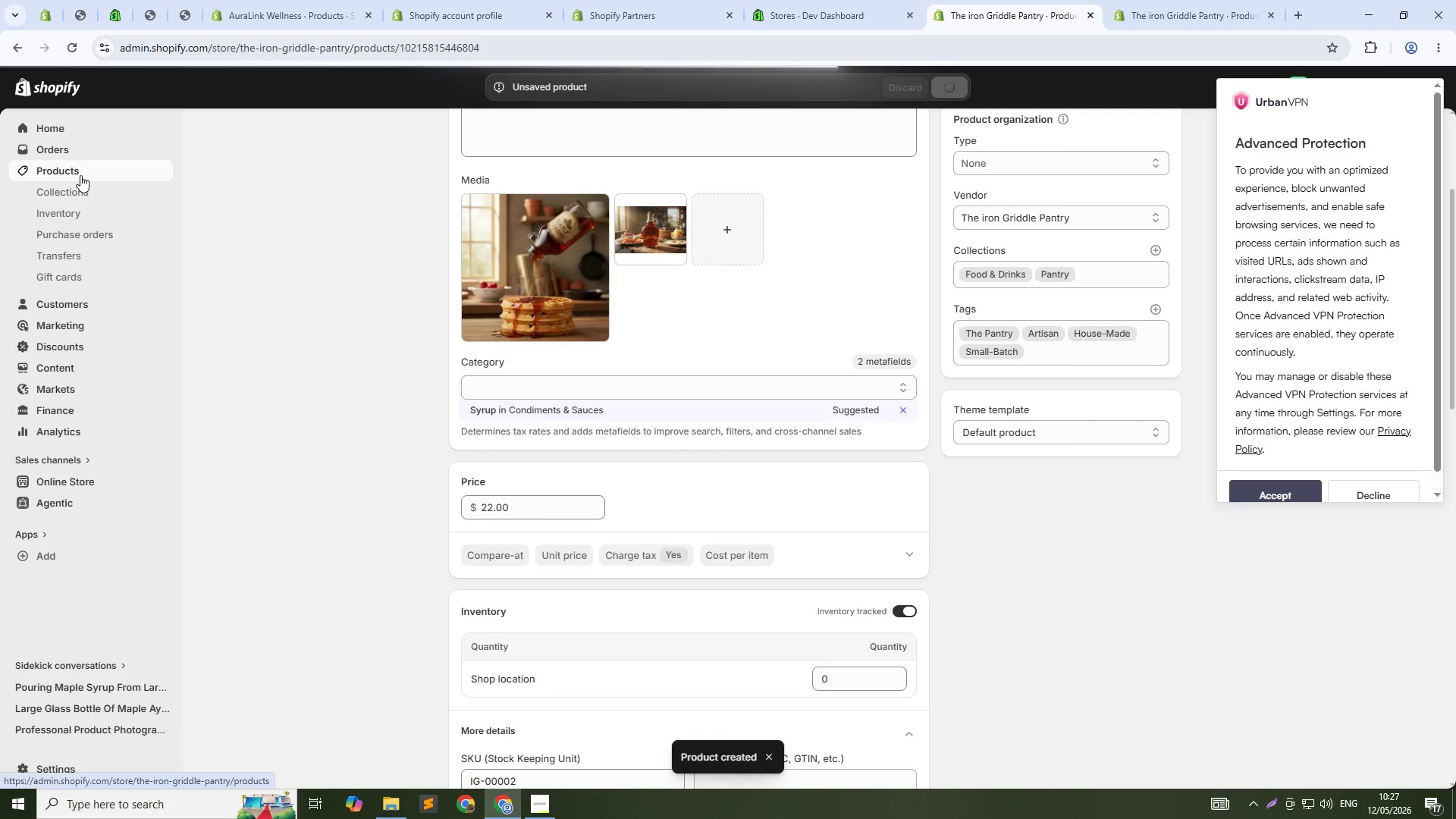 
left_click([1372, 488])
 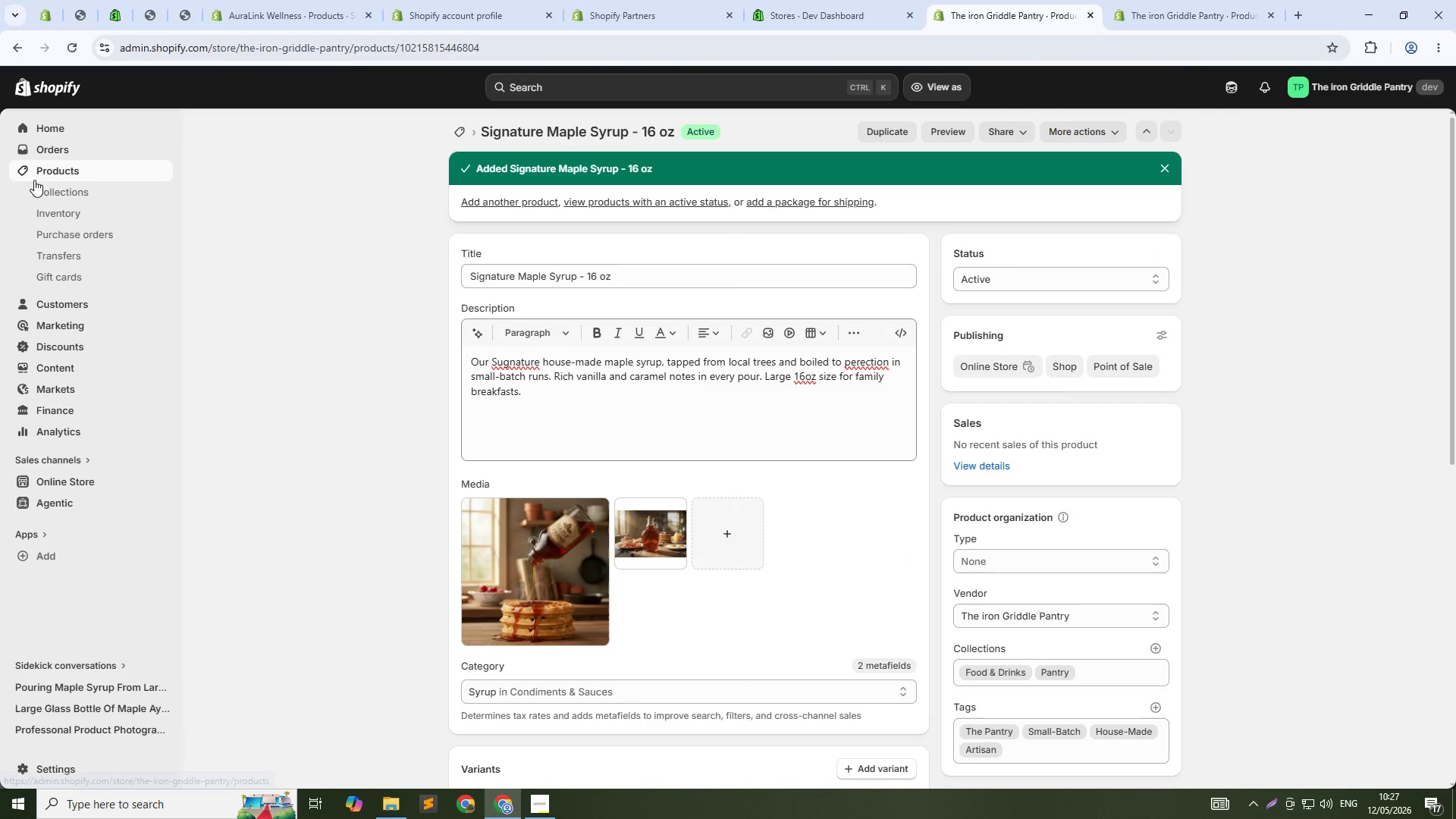 
left_click([39, 174])
 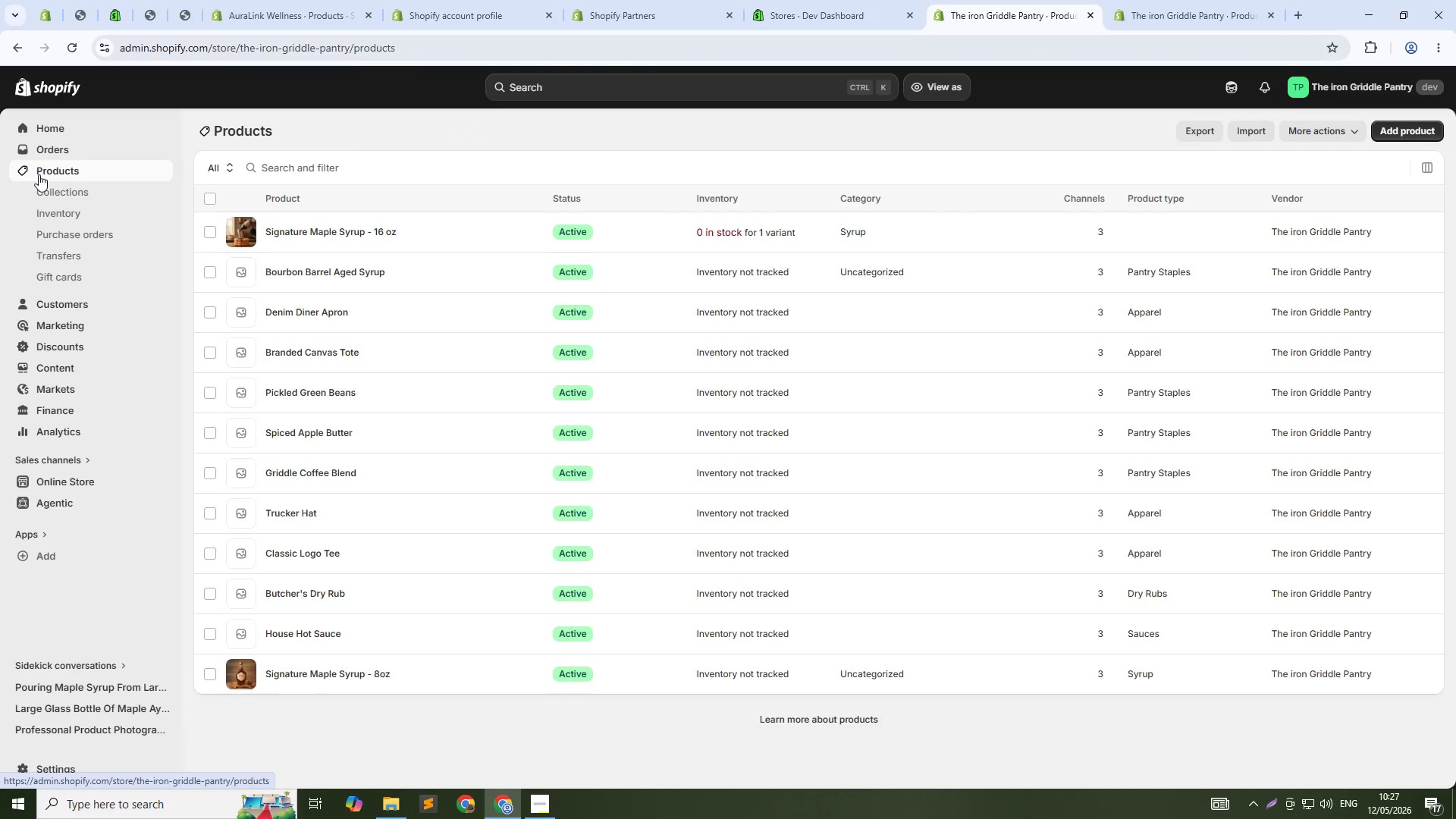 
wait(5.94)
 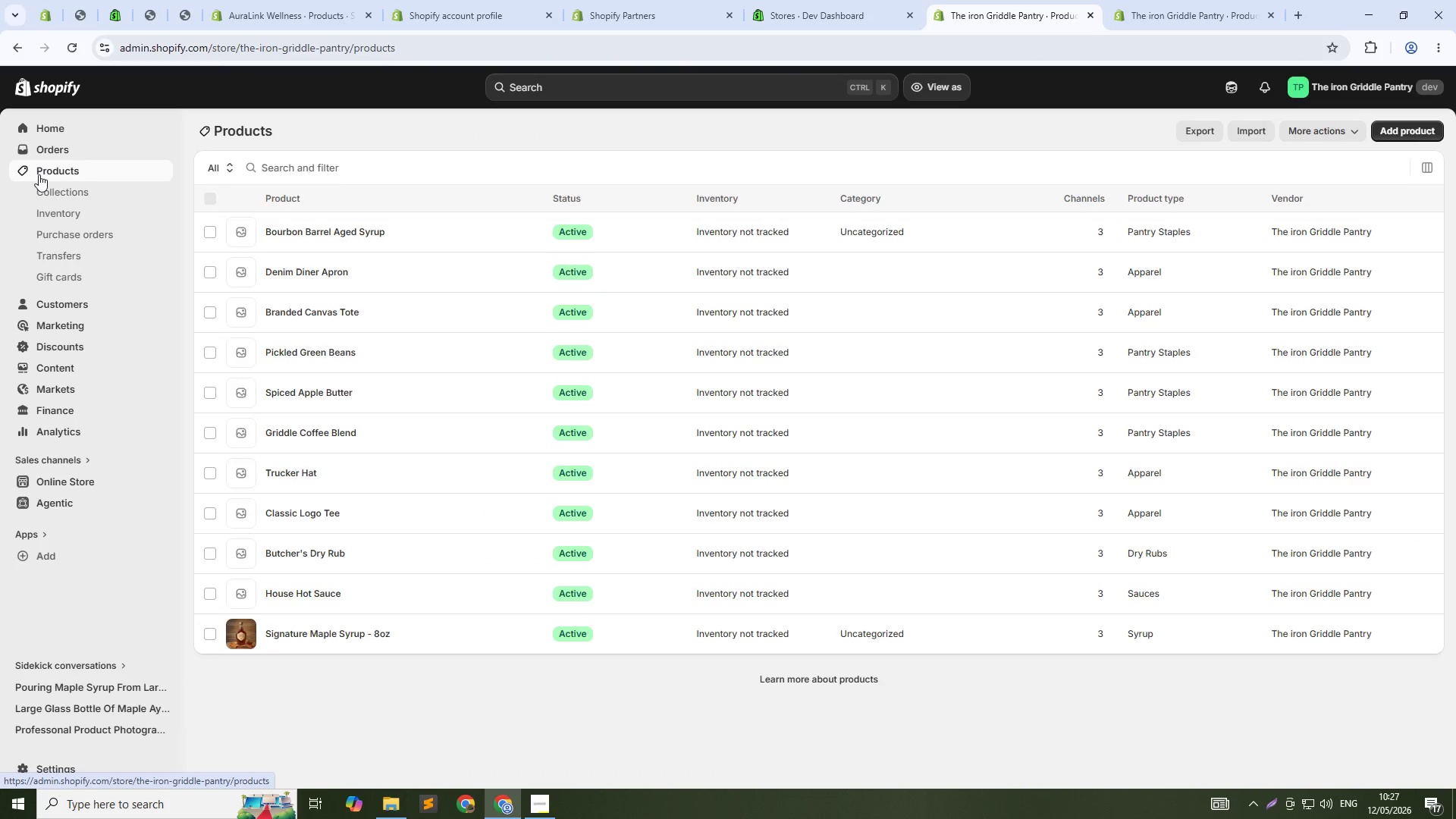 
left_click([278, 636])
 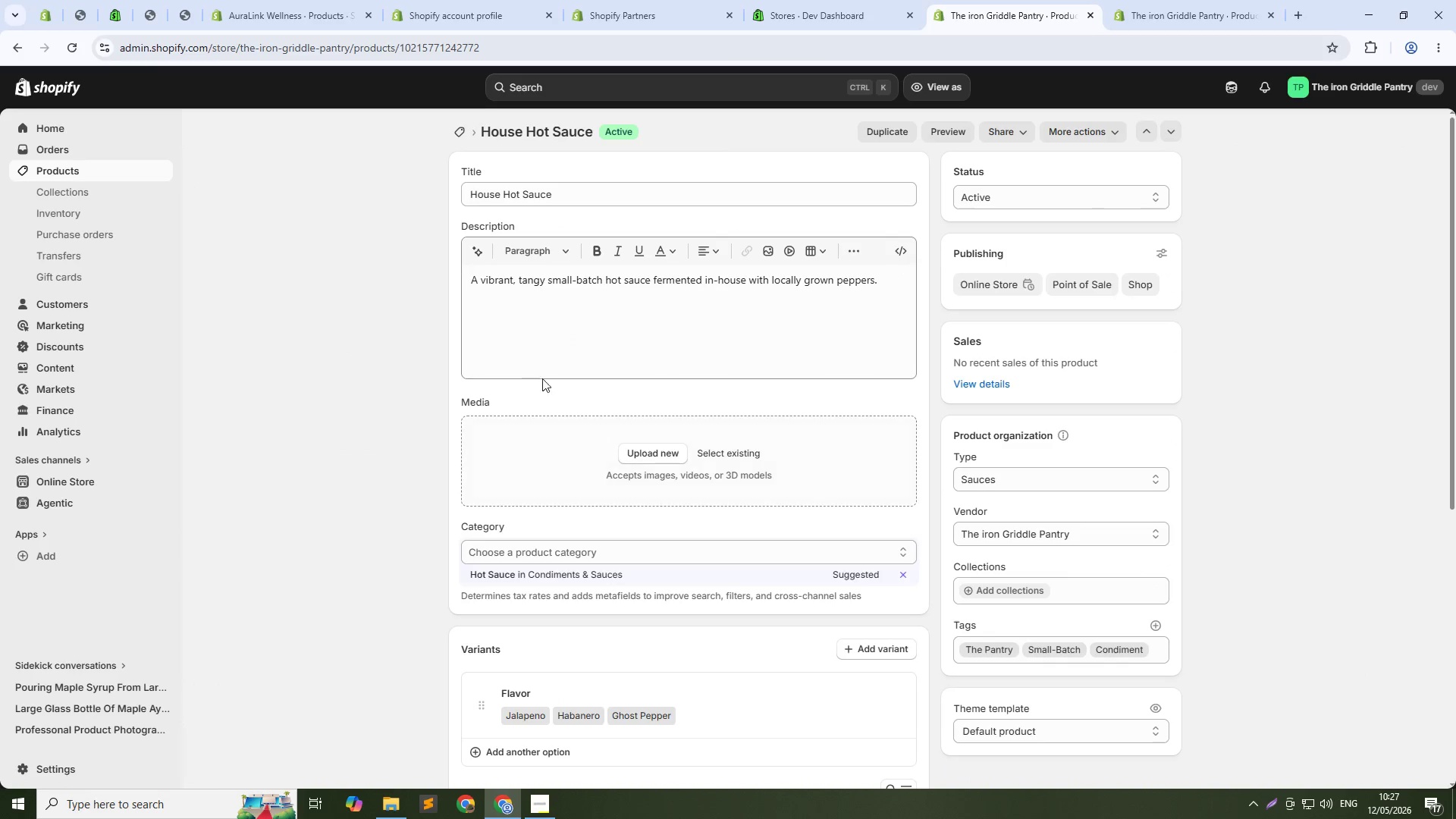 
wait(9.38)
 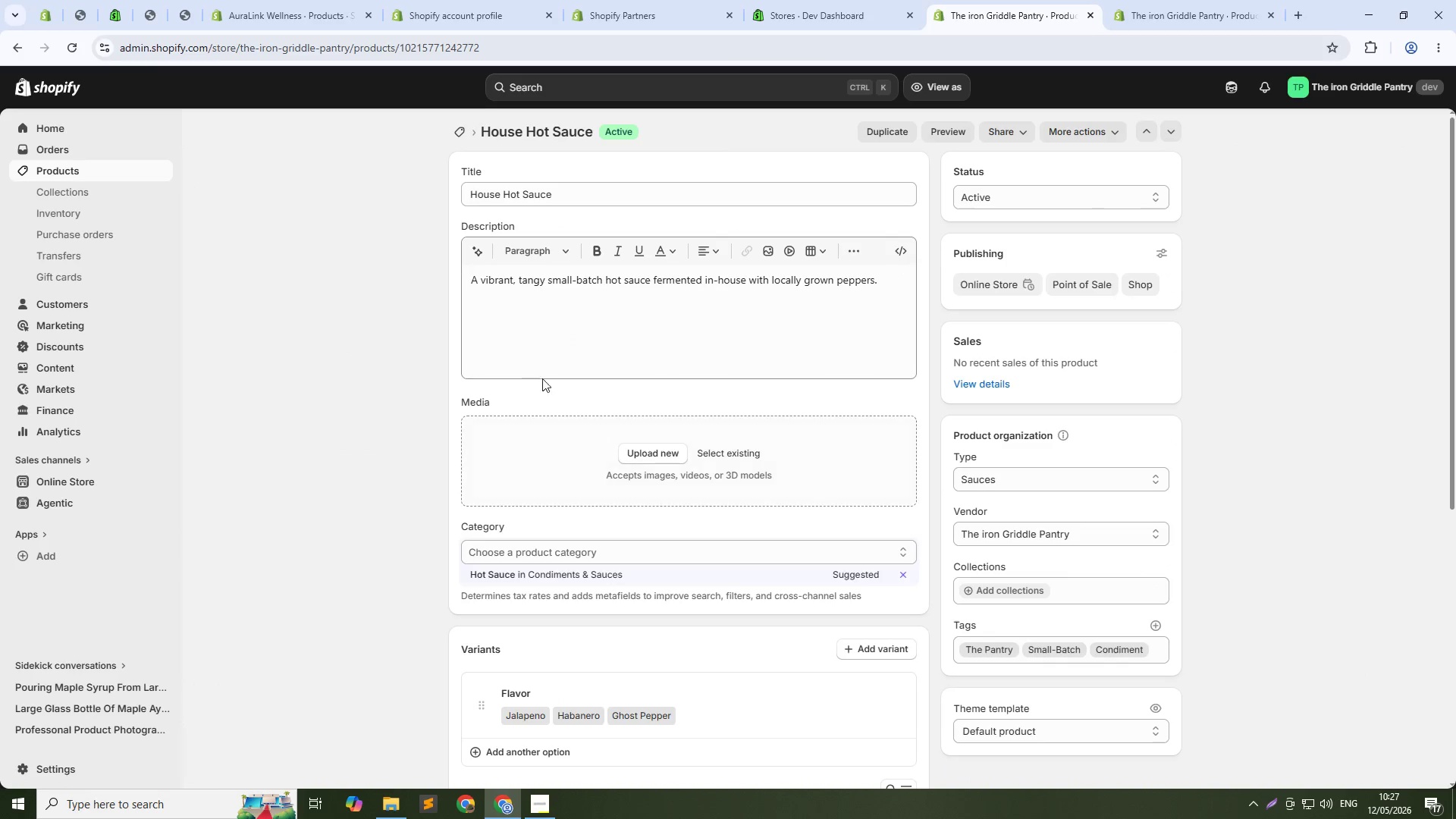 
left_click([1007, 584])
 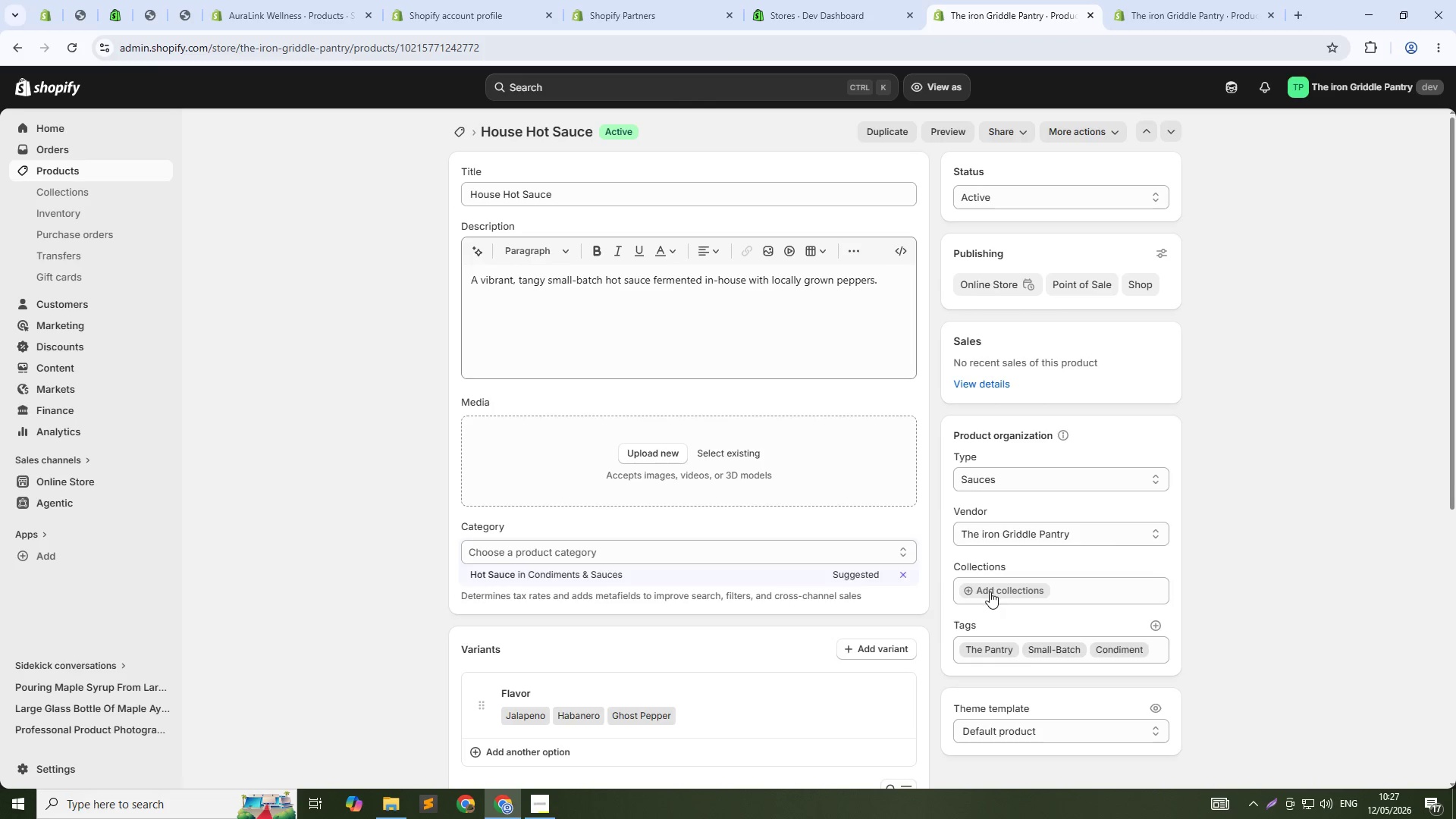 
left_click([990, 592])
 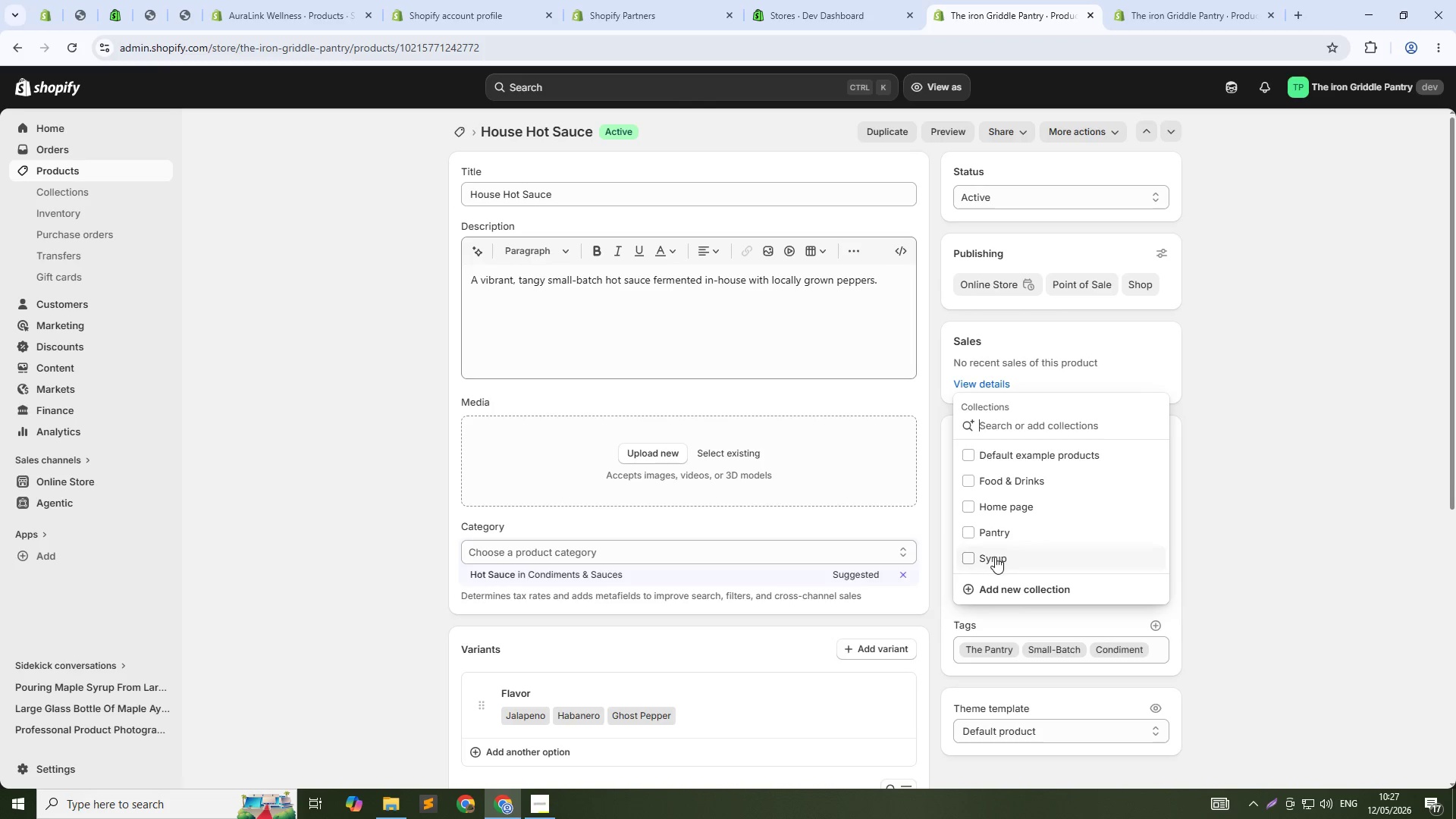 
left_click([995, 557])
 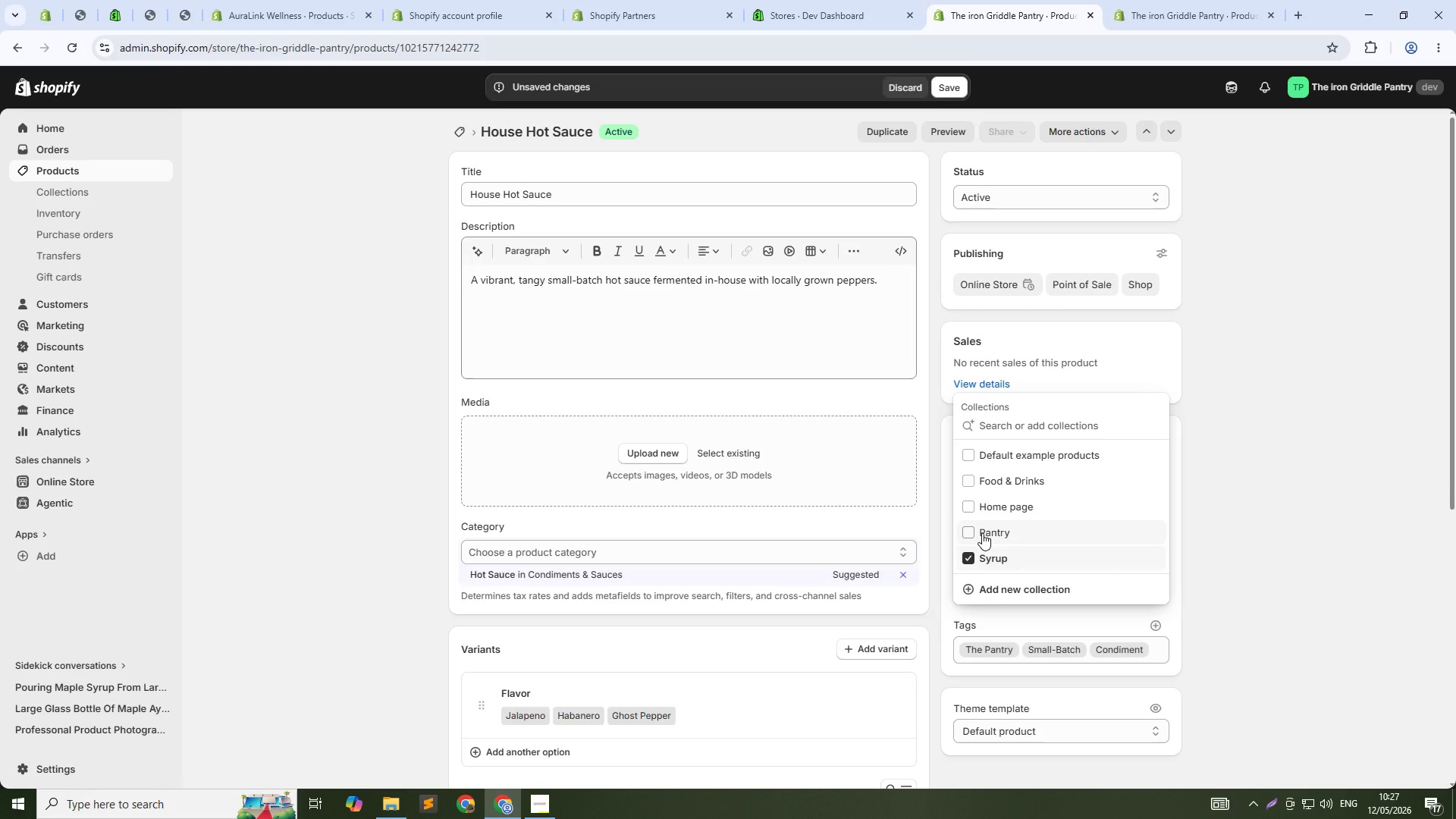 
left_click([982, 535])
 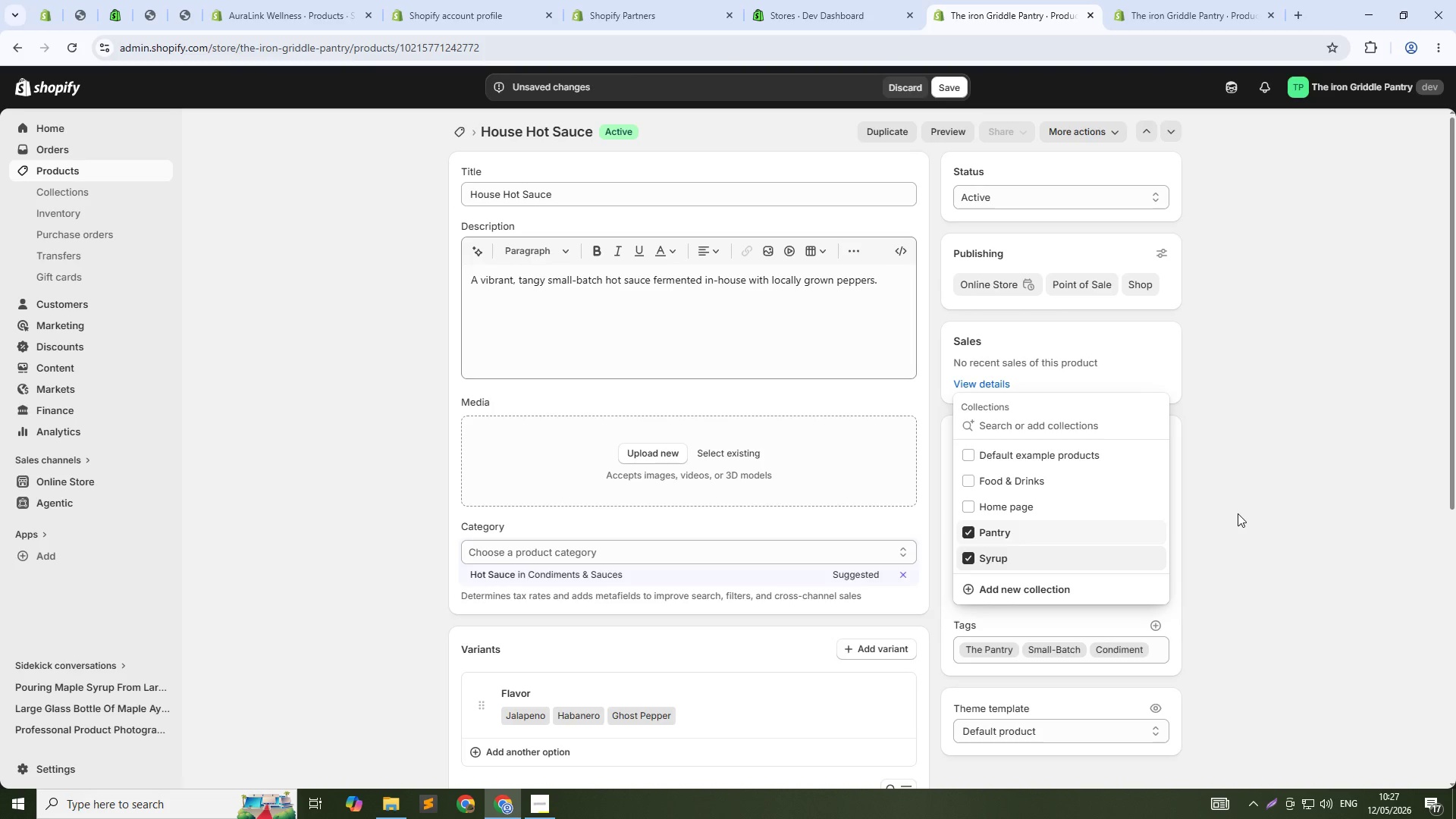 
left_click([1238, 513])
 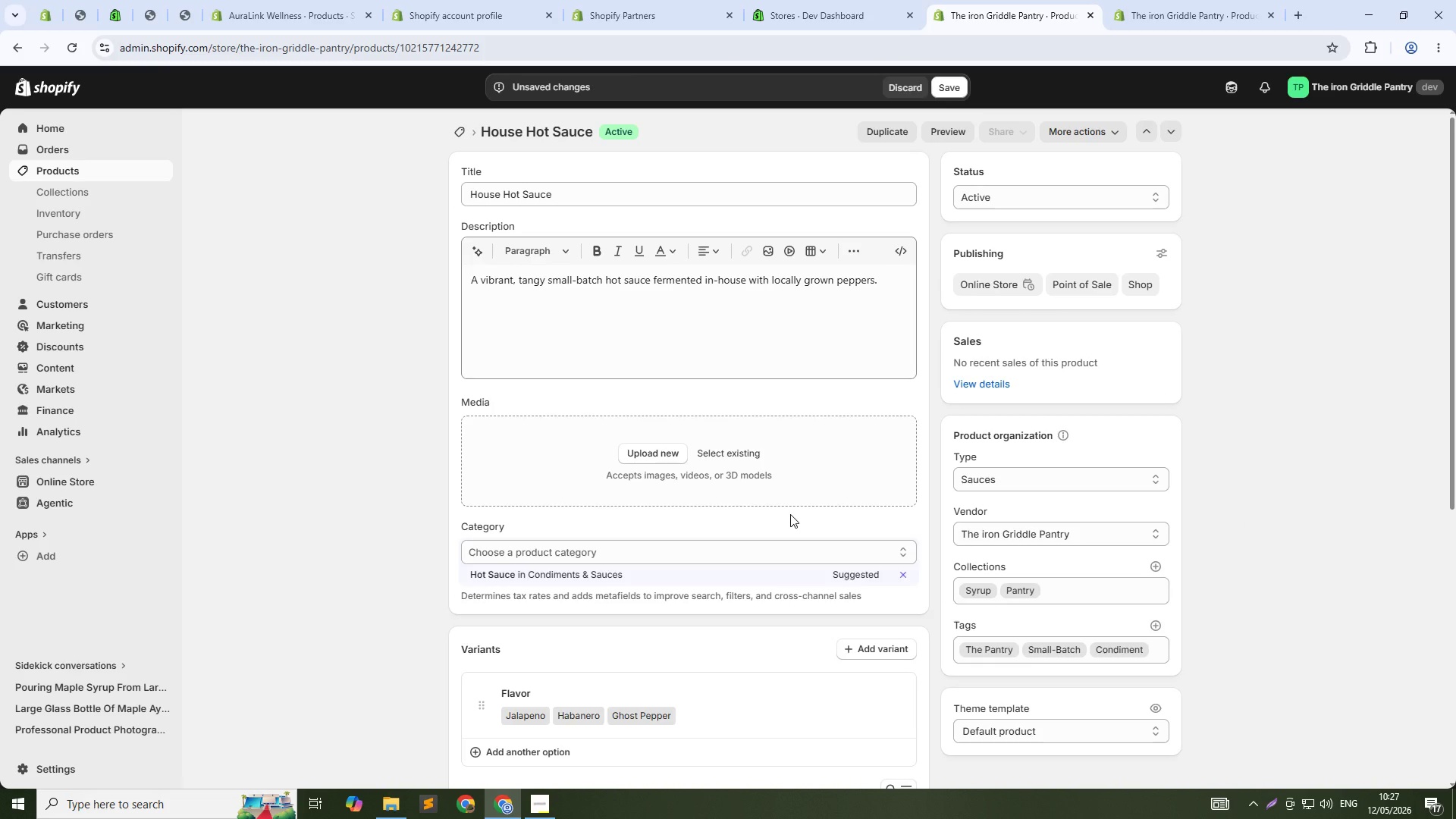 
scroll: coordinate [790, 514], scroll_direction: down, amount: 1.0
 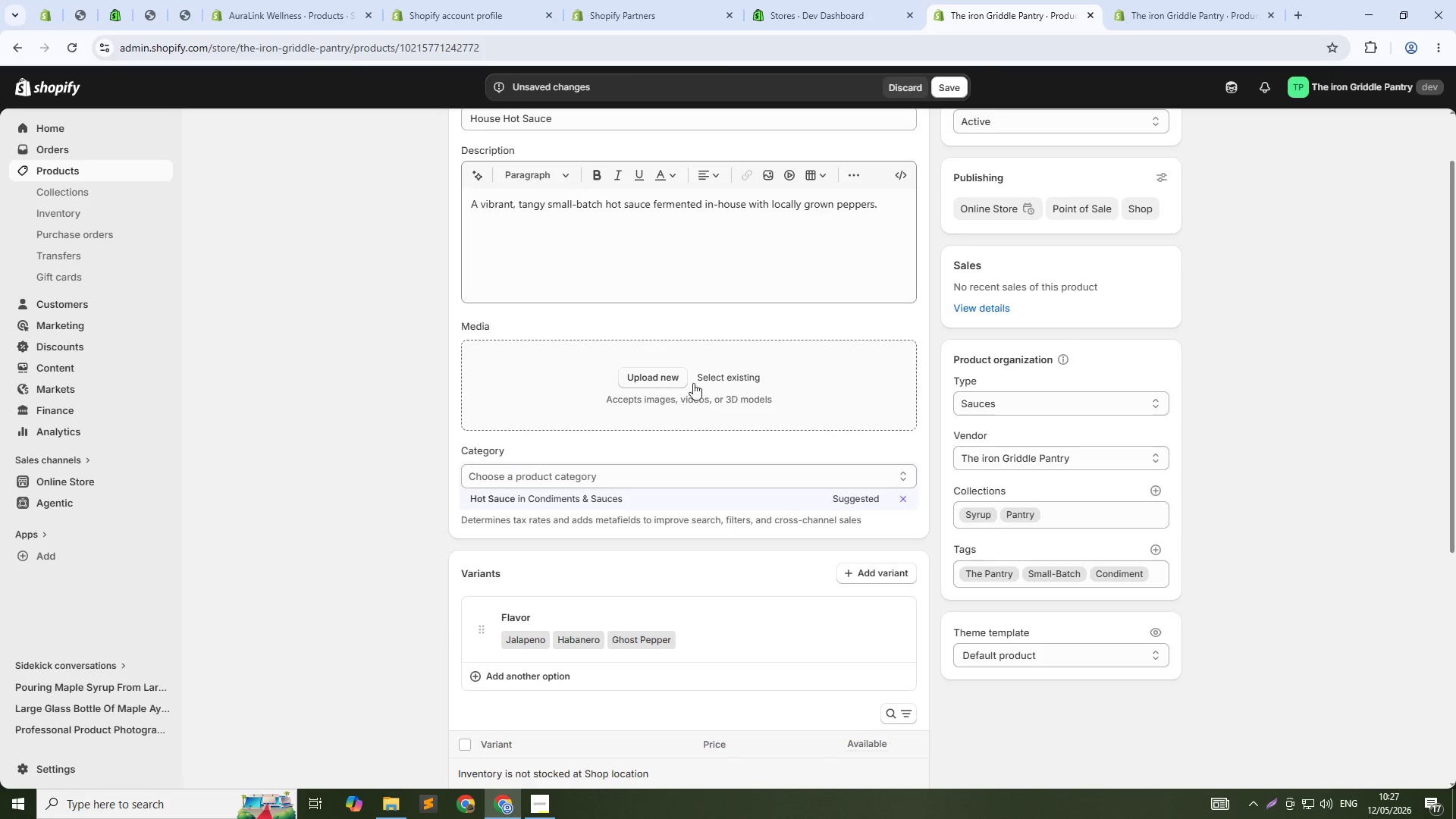 
left_click([720, 382])
 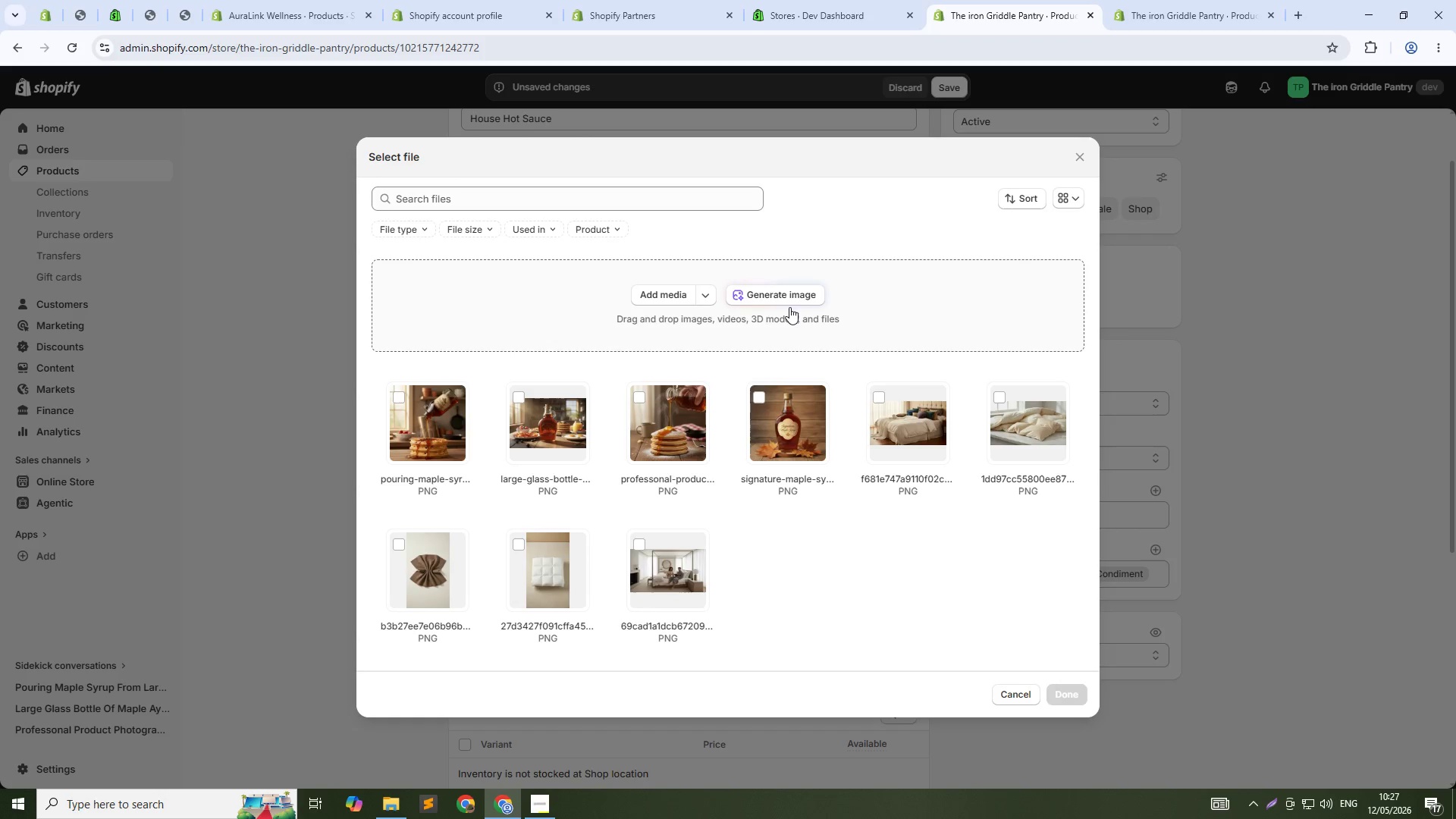 
left_click([789, 303])
 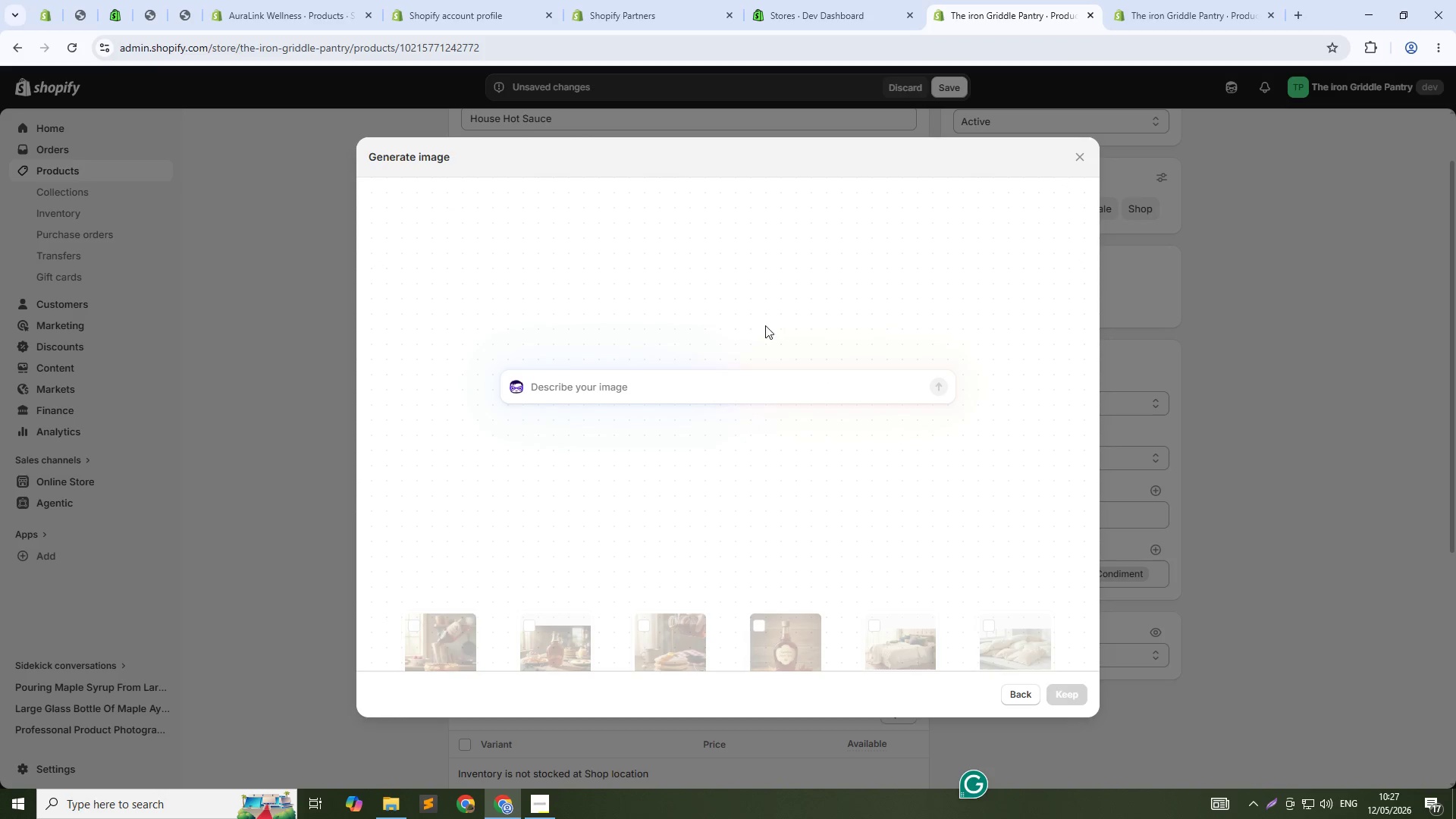 
type(Green jalapeno hot so)
key(Backspace)
type(aux )
key(Backspace)
type(e)
key(Backspace)
key(Backspace)
type(e)
key(Backspace)
type(ce bottle with fresh jalapeno peppers and limes, mexican tile background , vibr)
key(Backspace)
key(Backspace)
type(brant bright lighting)
 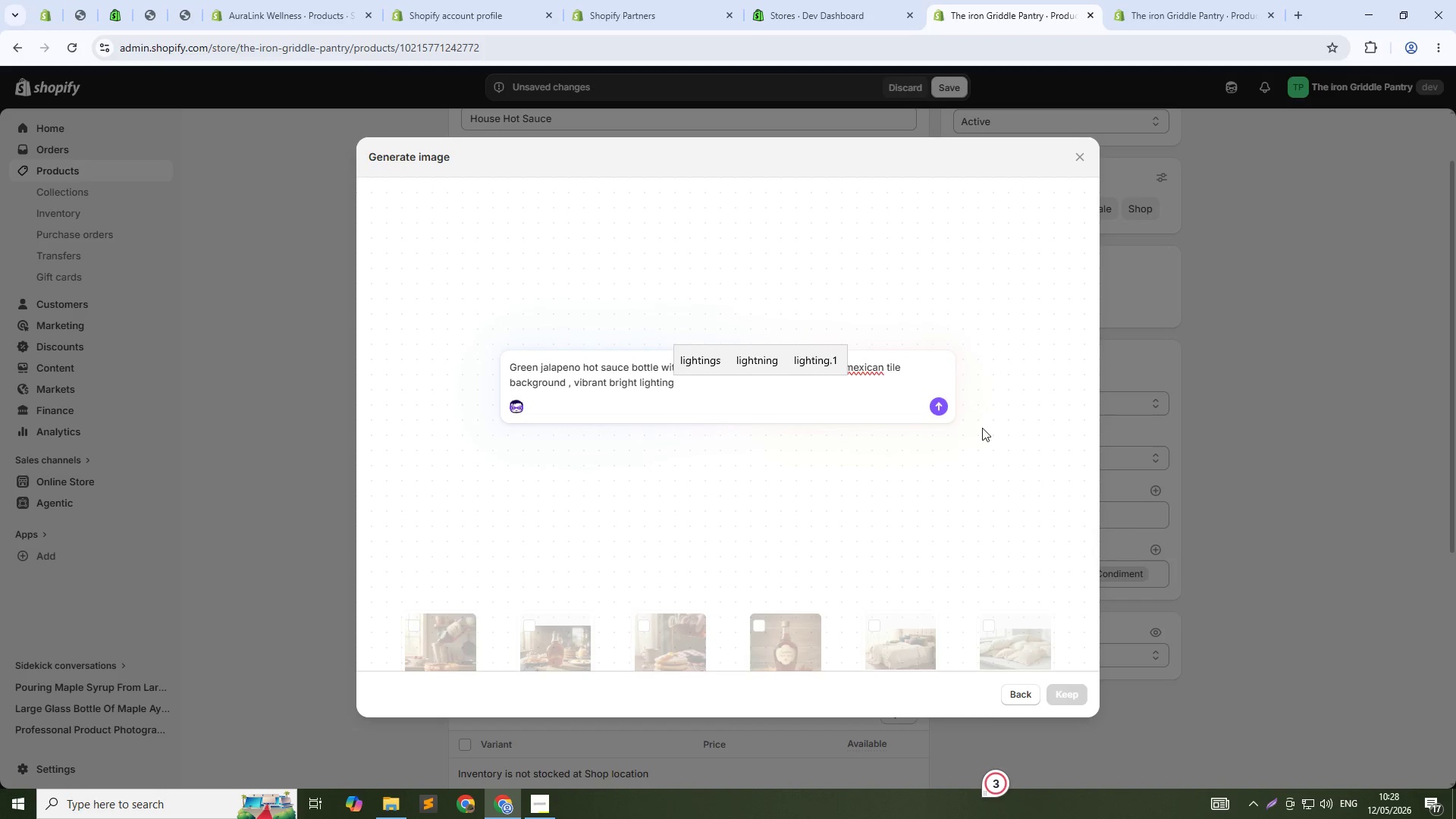 
key(Space)
 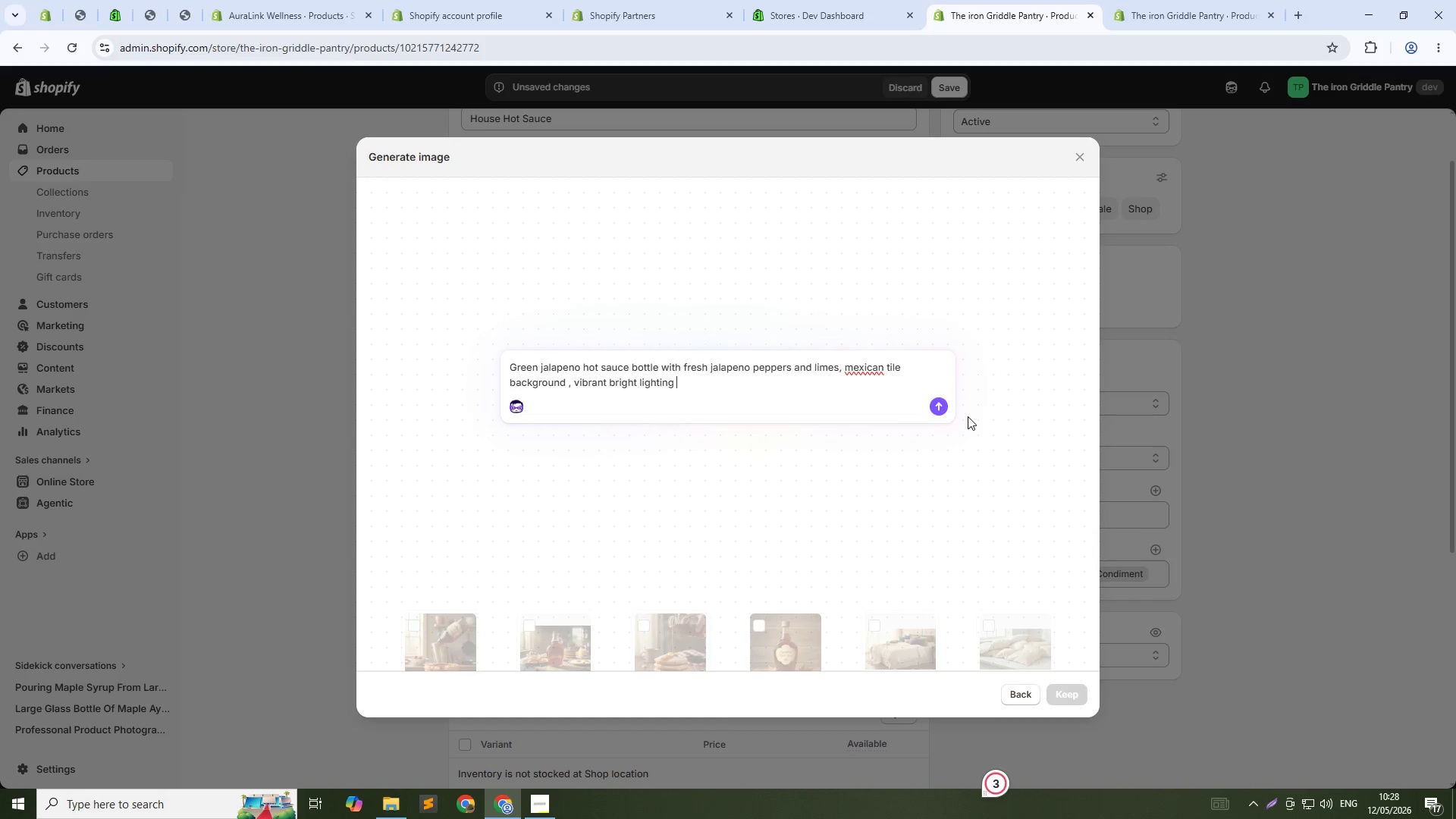 
key(1)
 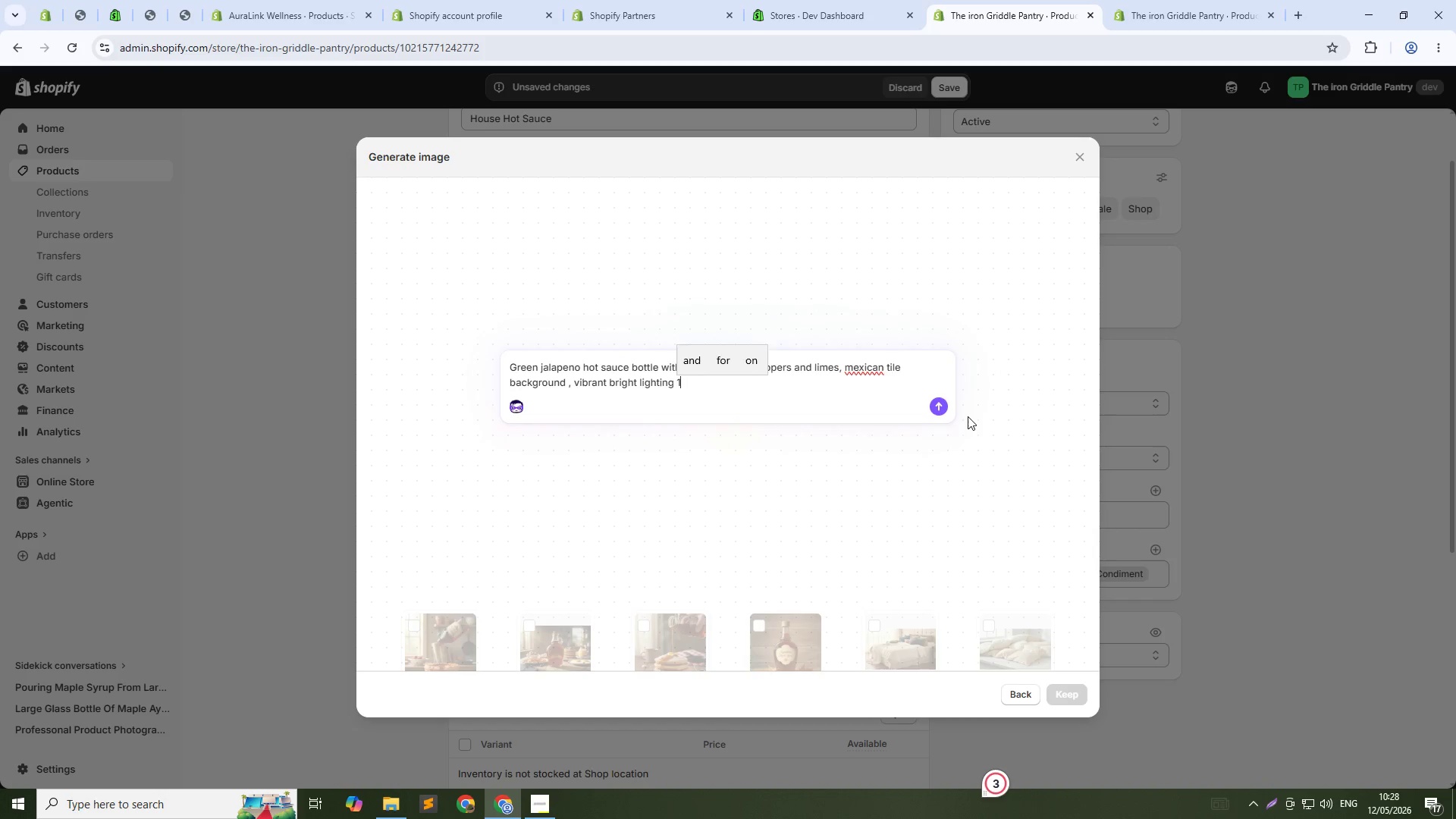 
key(Shift+ShiftRight)
 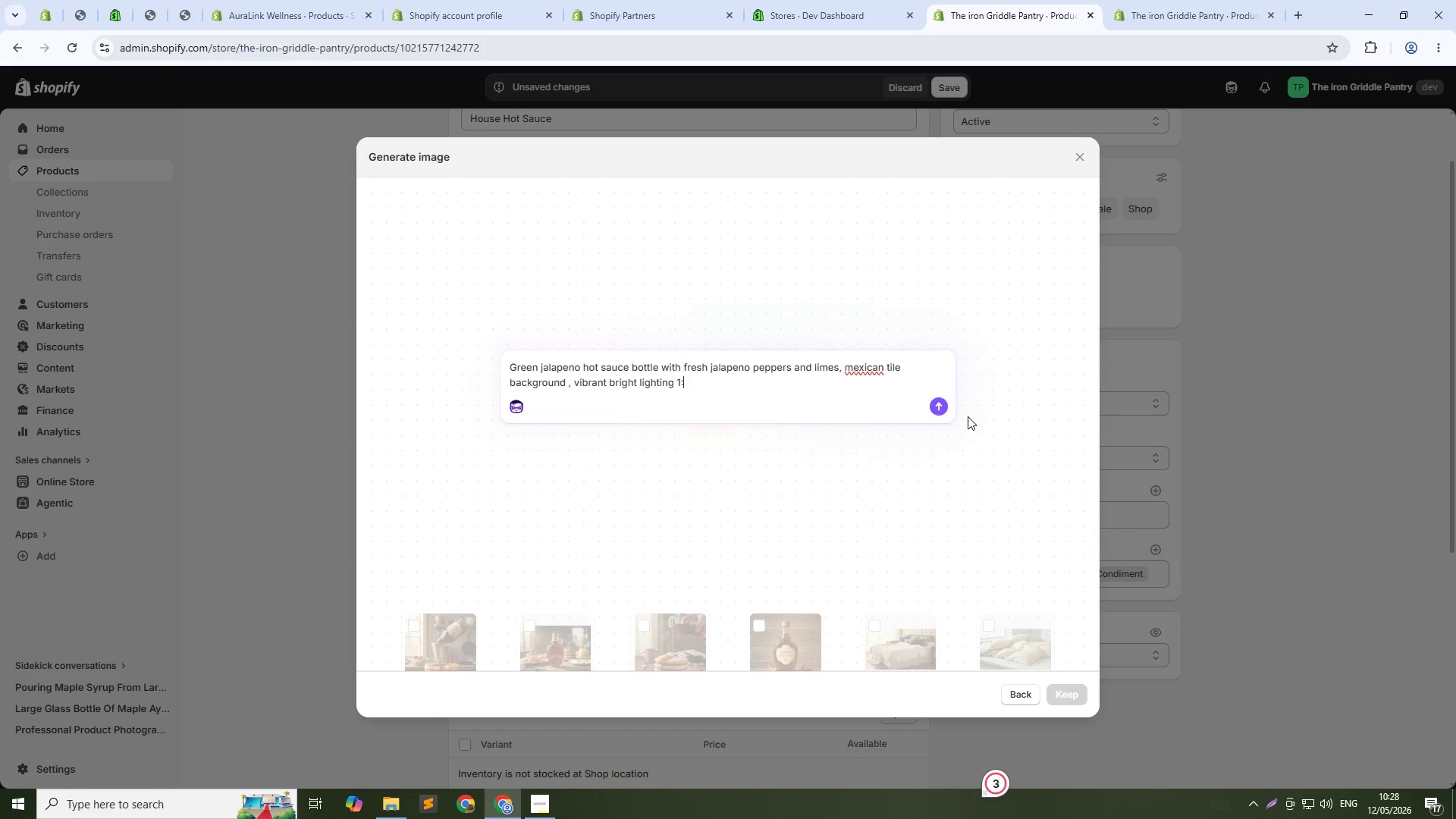 
key(Shift+Semicolon)
 